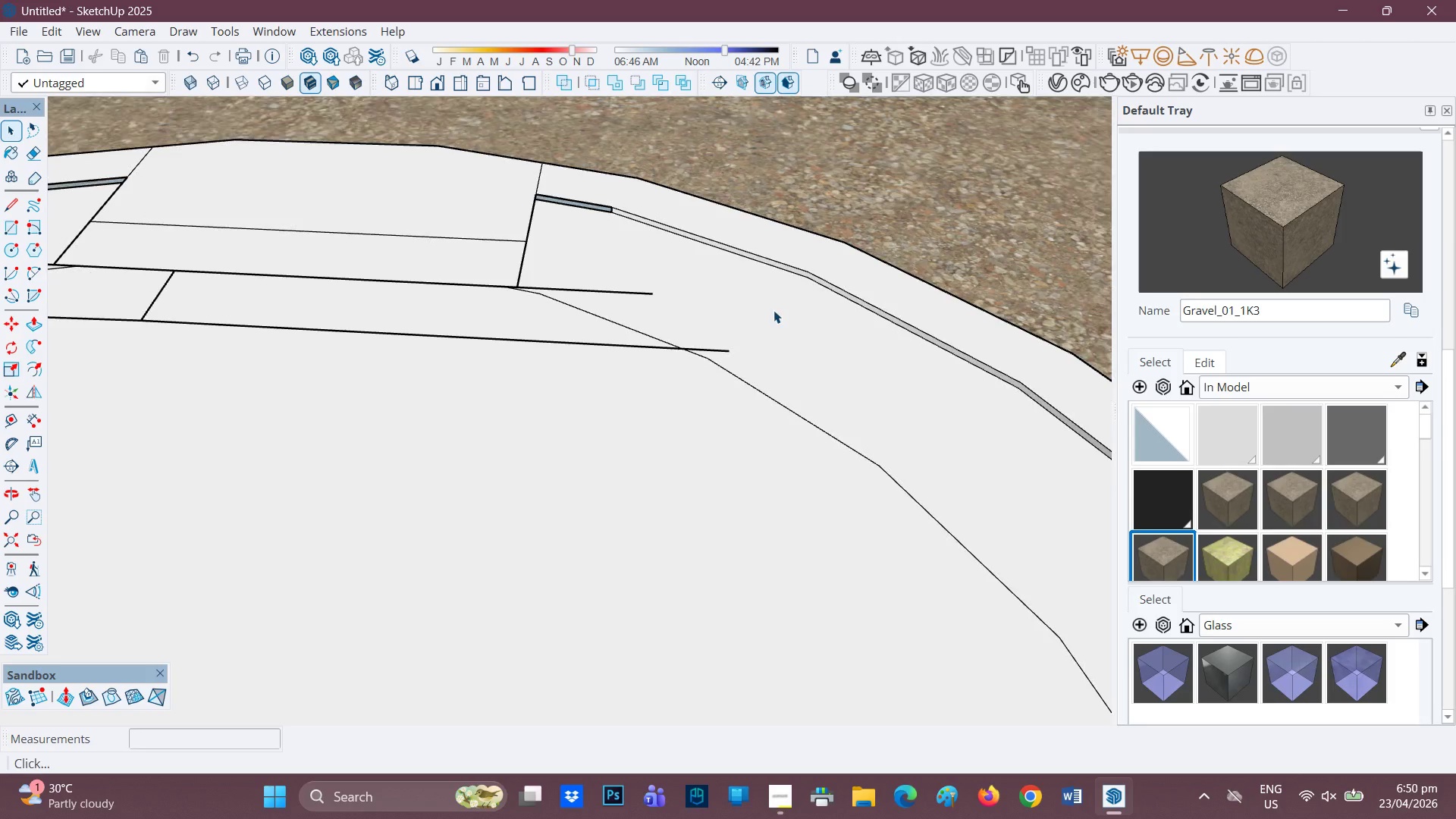 
left_click_drag(start_coordinate=[730, 340], to_coordinate=[719, 350])
 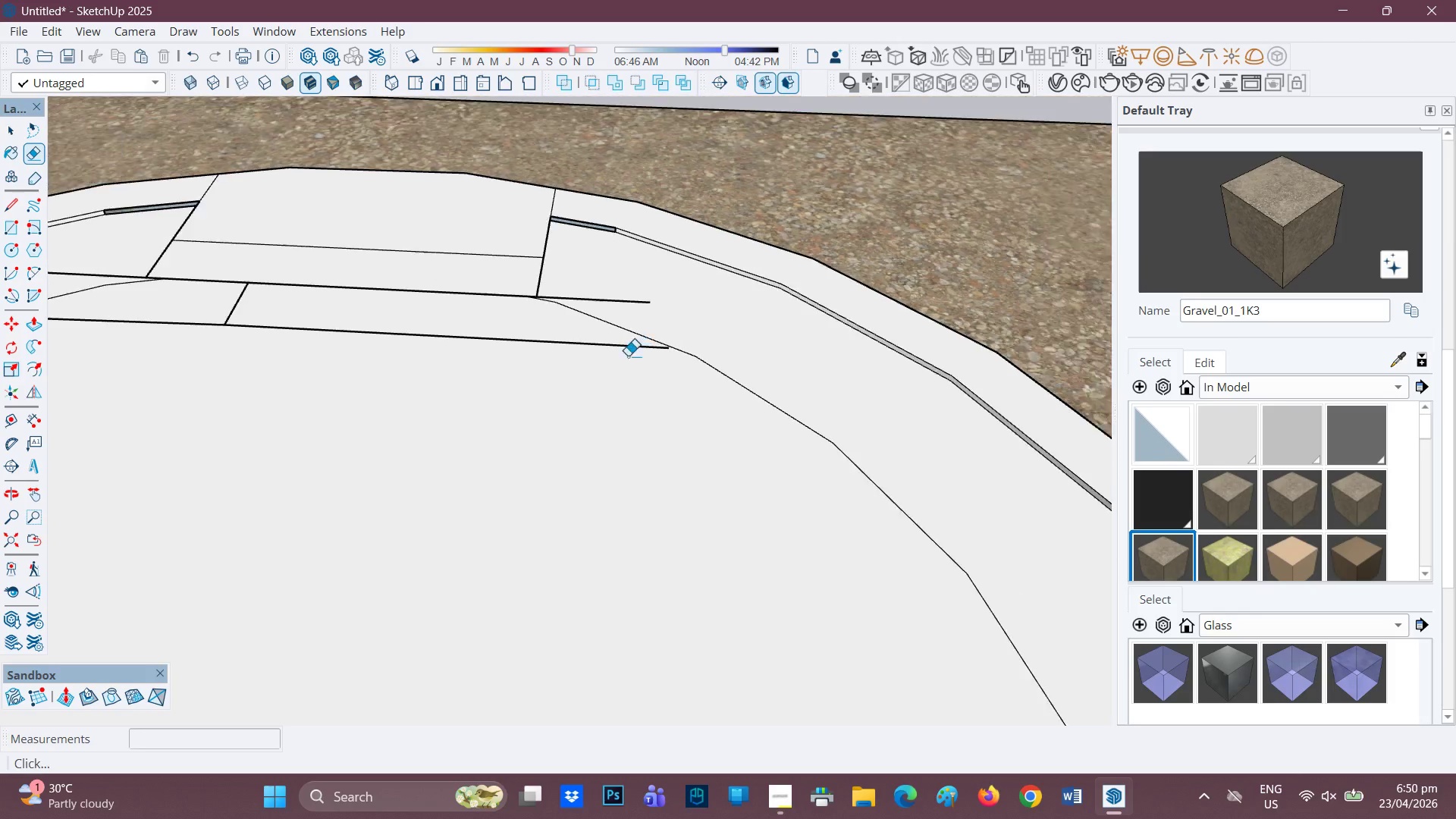 
scroll: coordinate [642, 355], scroll_direction: down, amount: 2.0
 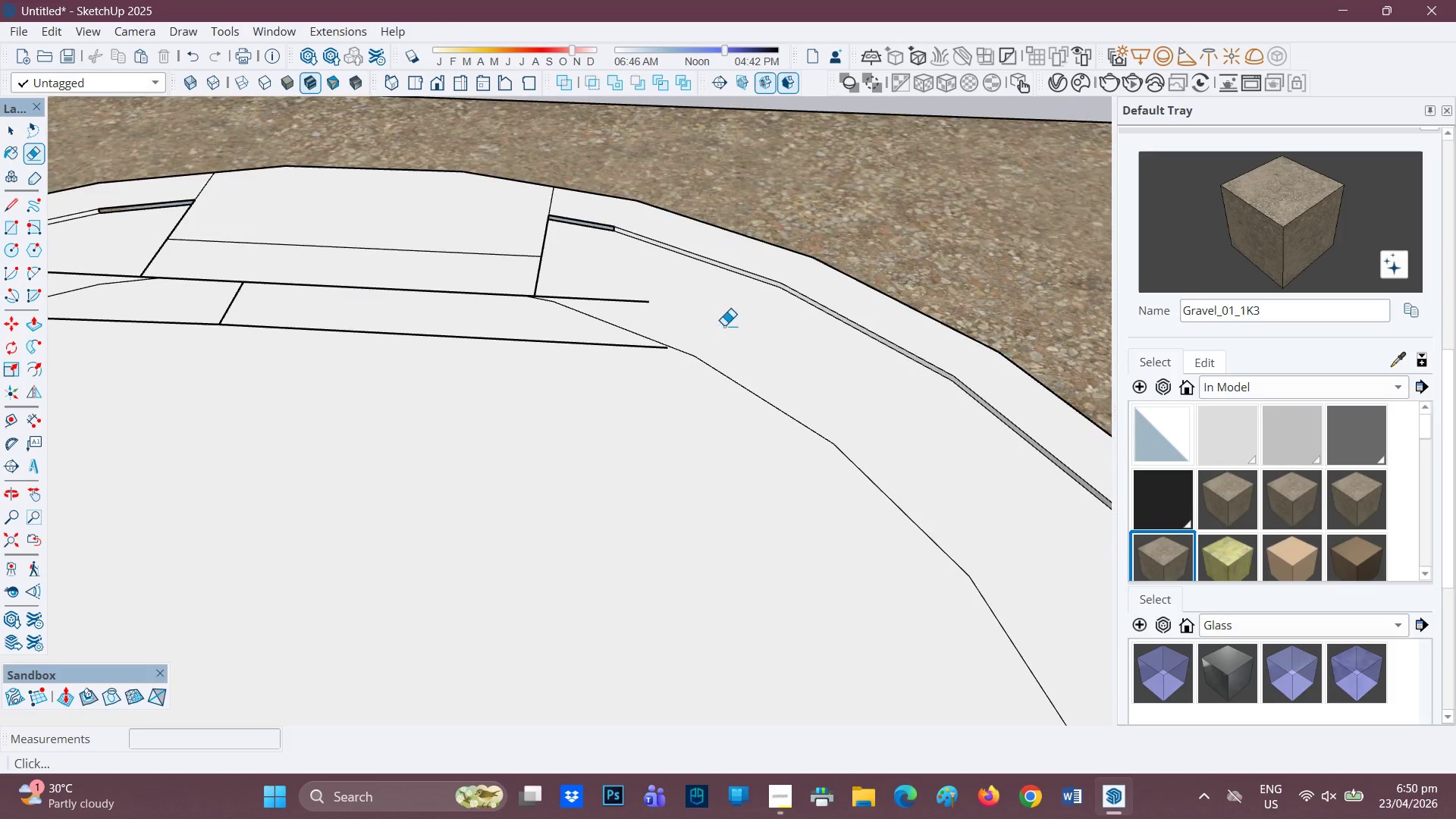 
hold_key(key=ControlLeft, duration=0.33)
 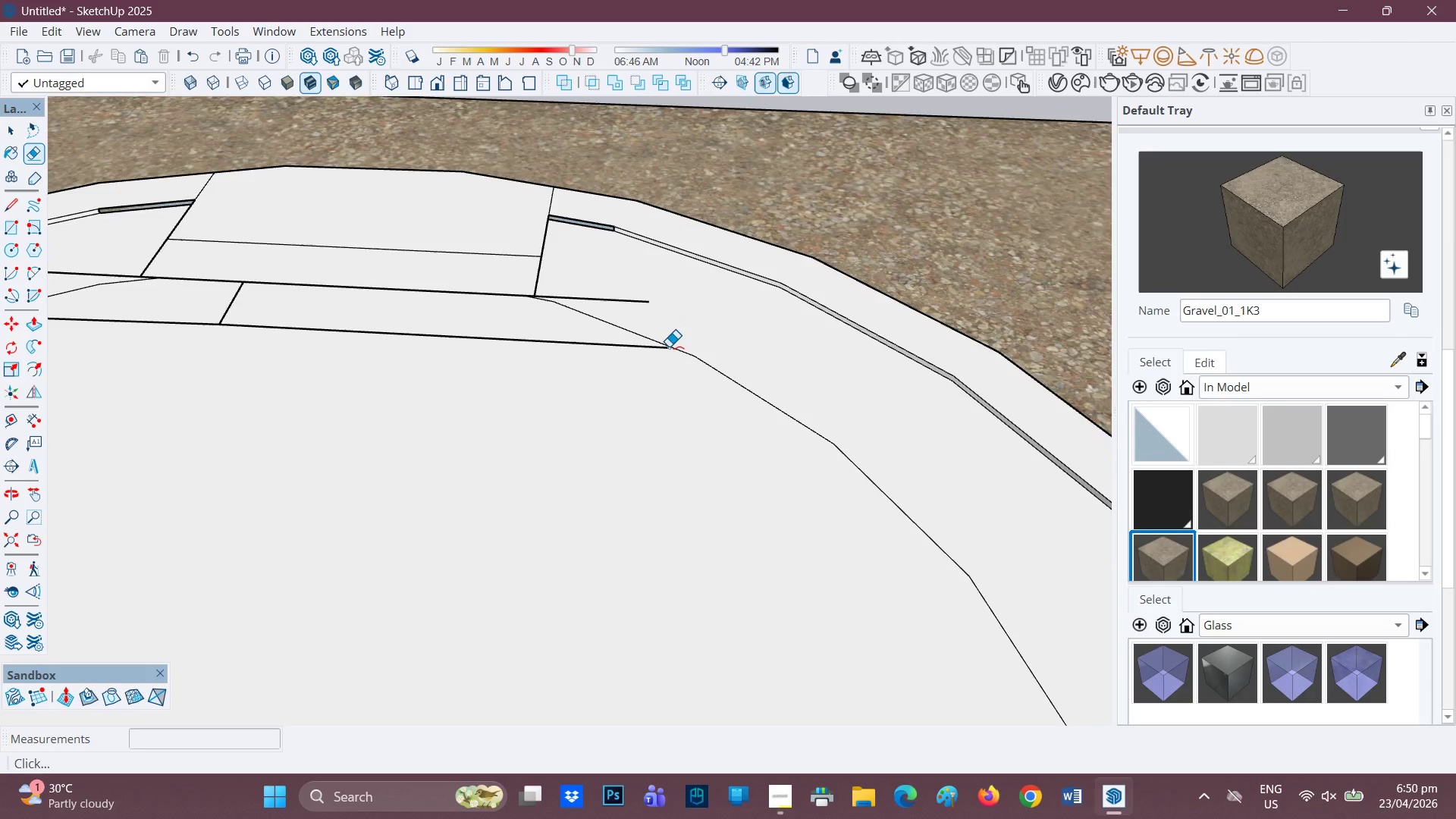 
scroll: coordinate [485, 371], scroll_direction: down, amount: 3.0
 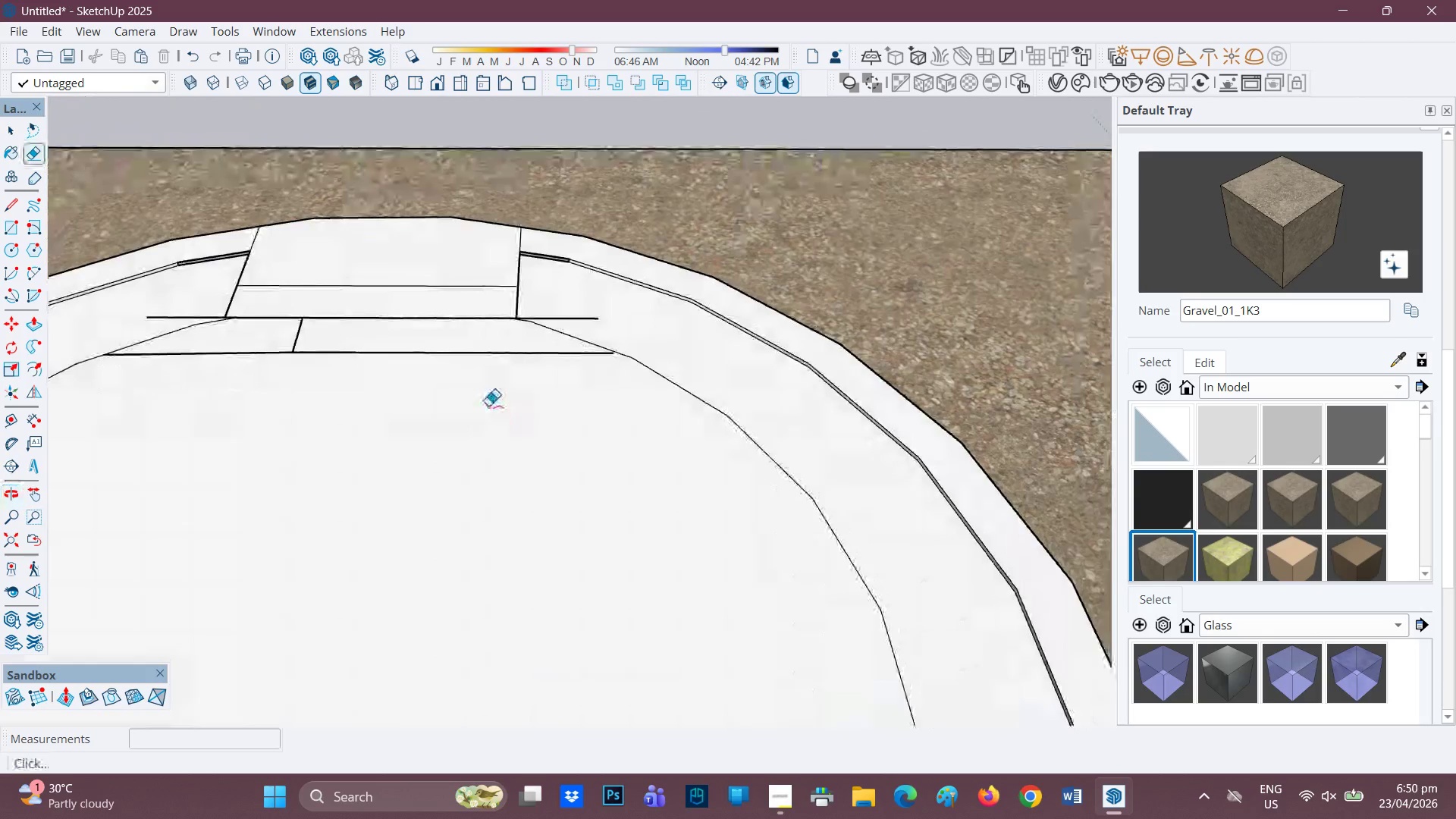 
key(L)
 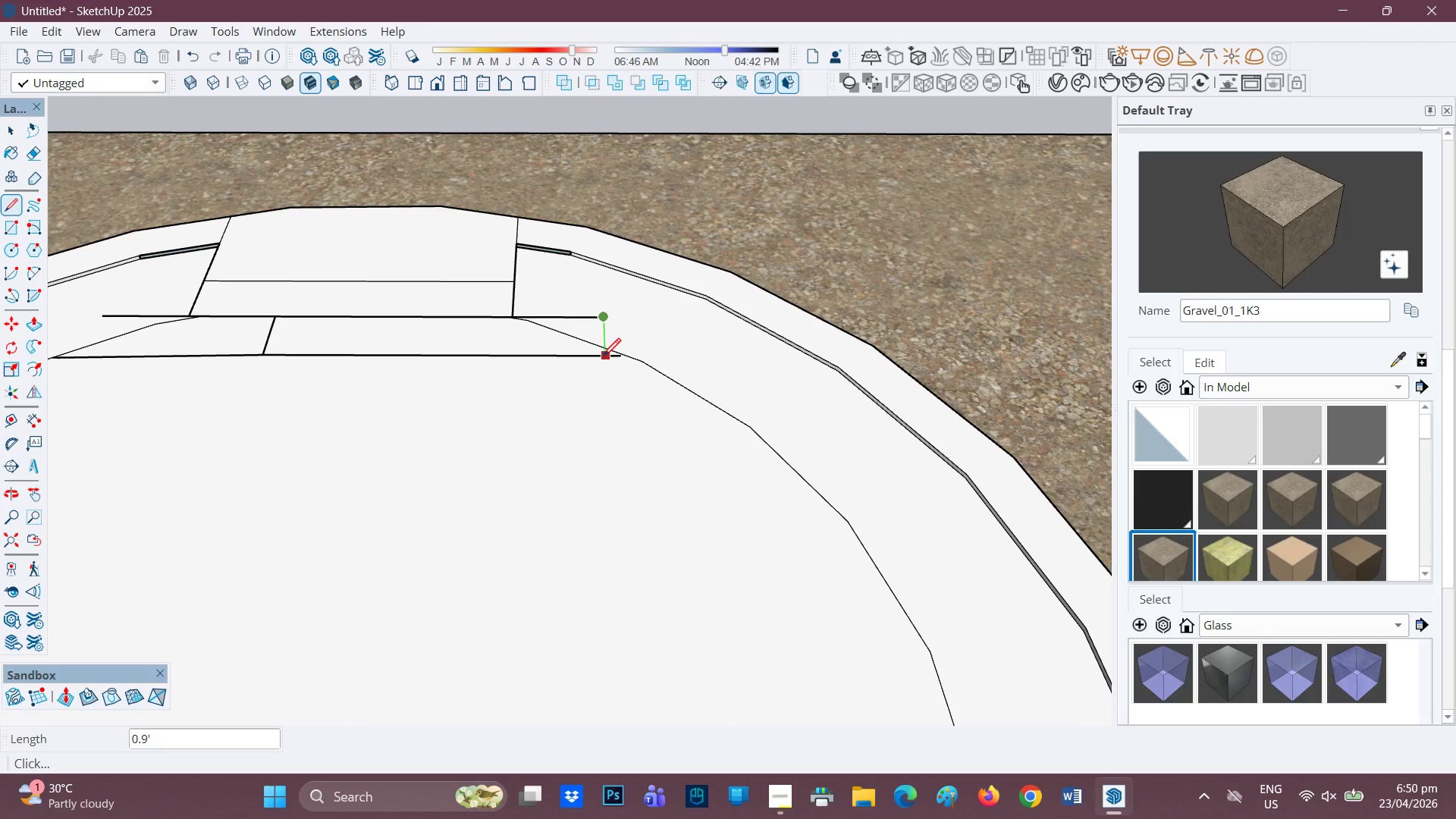 
scroll: coordinate [551, 330], scroll_direction: none, amount: 0.0
 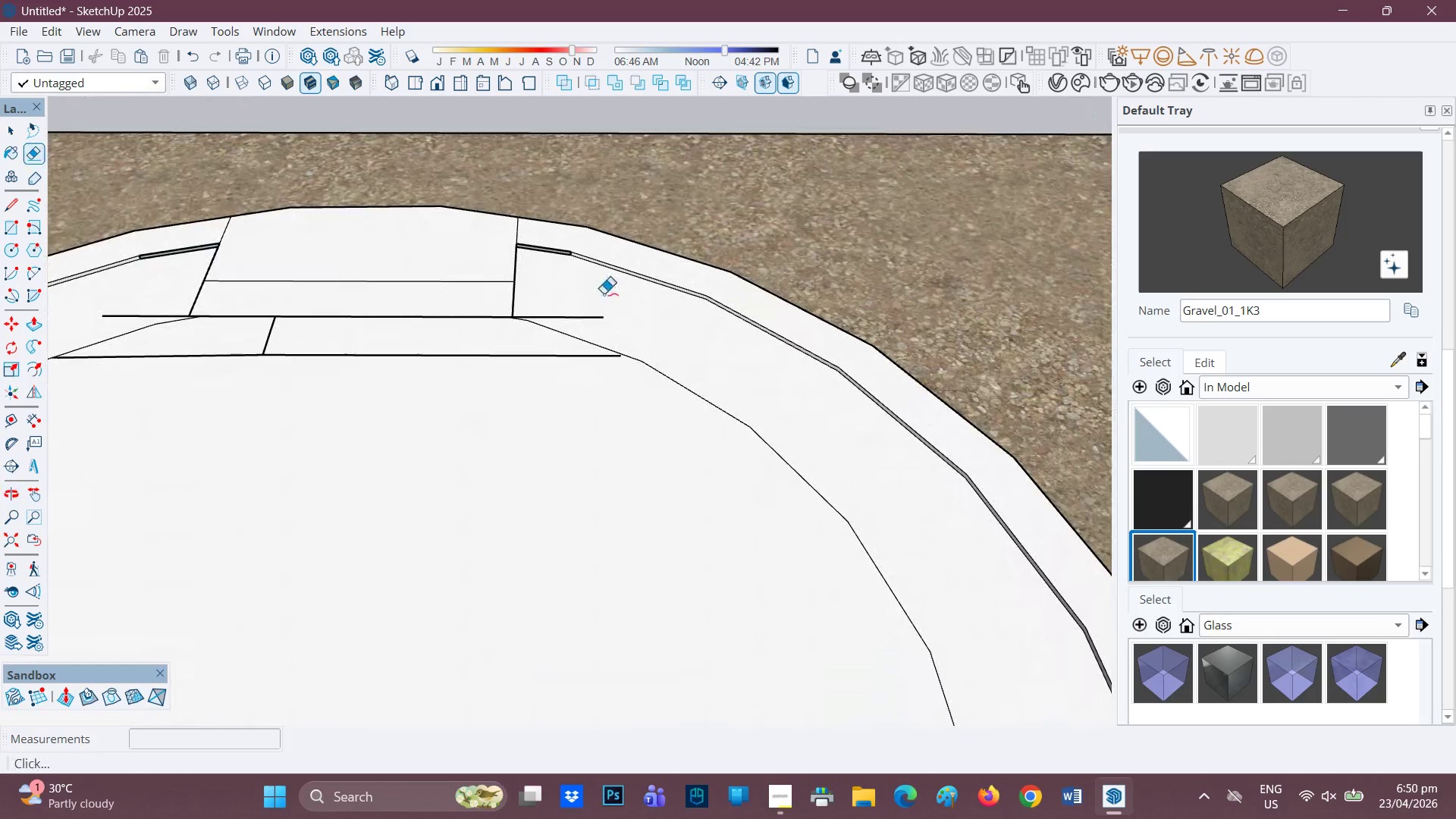 
wait(5.64)
 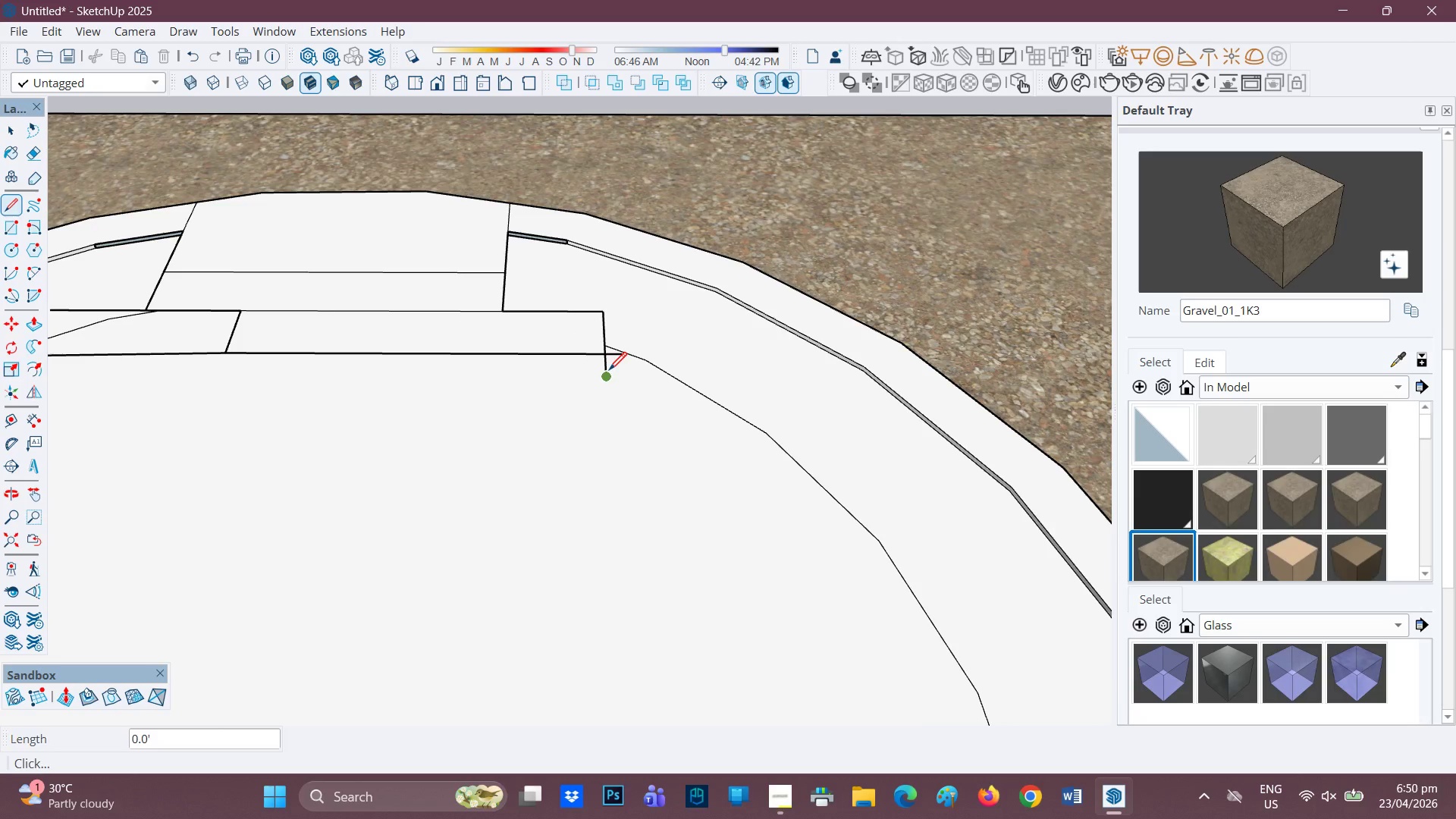 
key(E)
 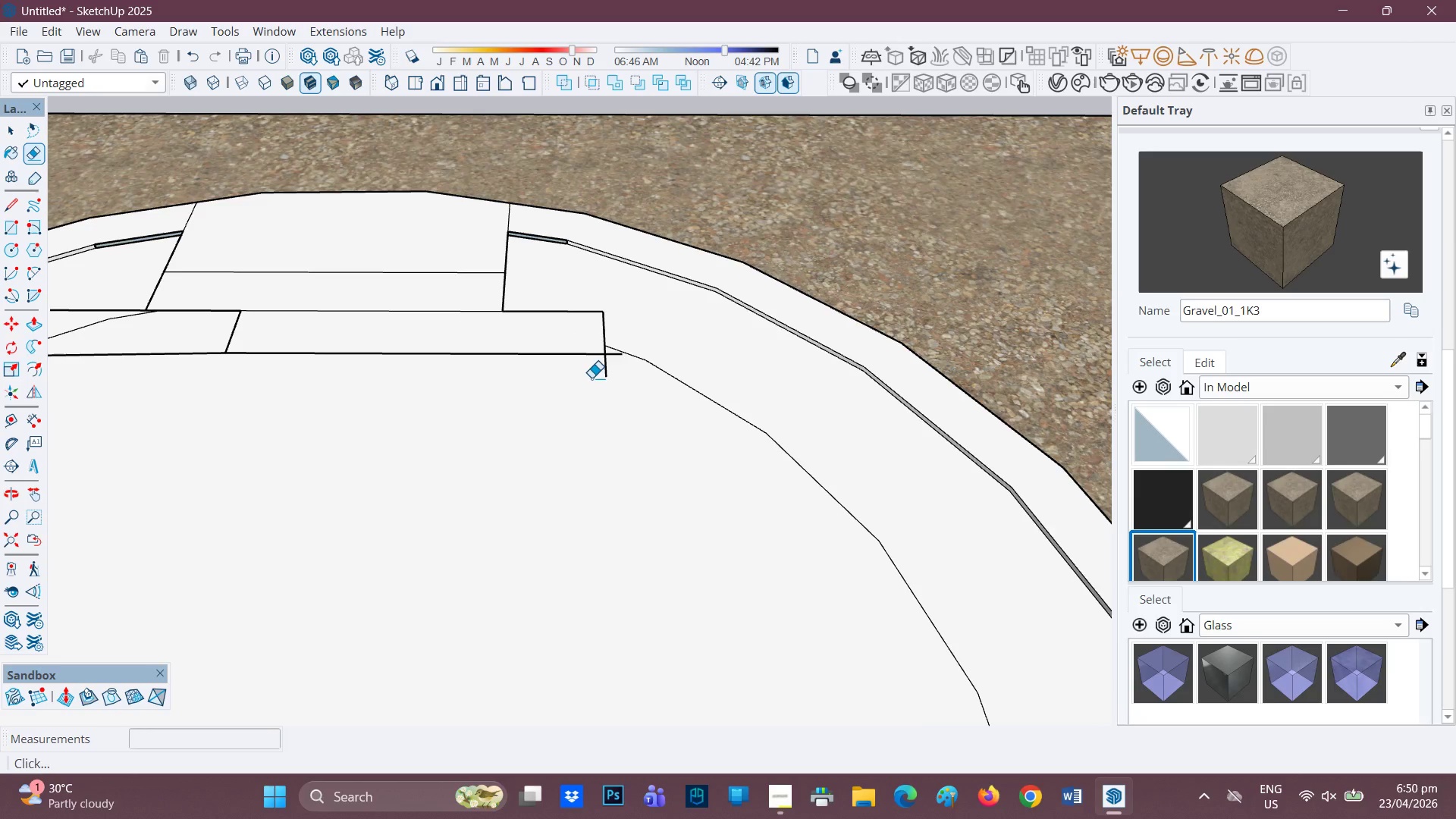 
scroll: coordinate [607, 372], scroll_direction: up, amount: 1.0
 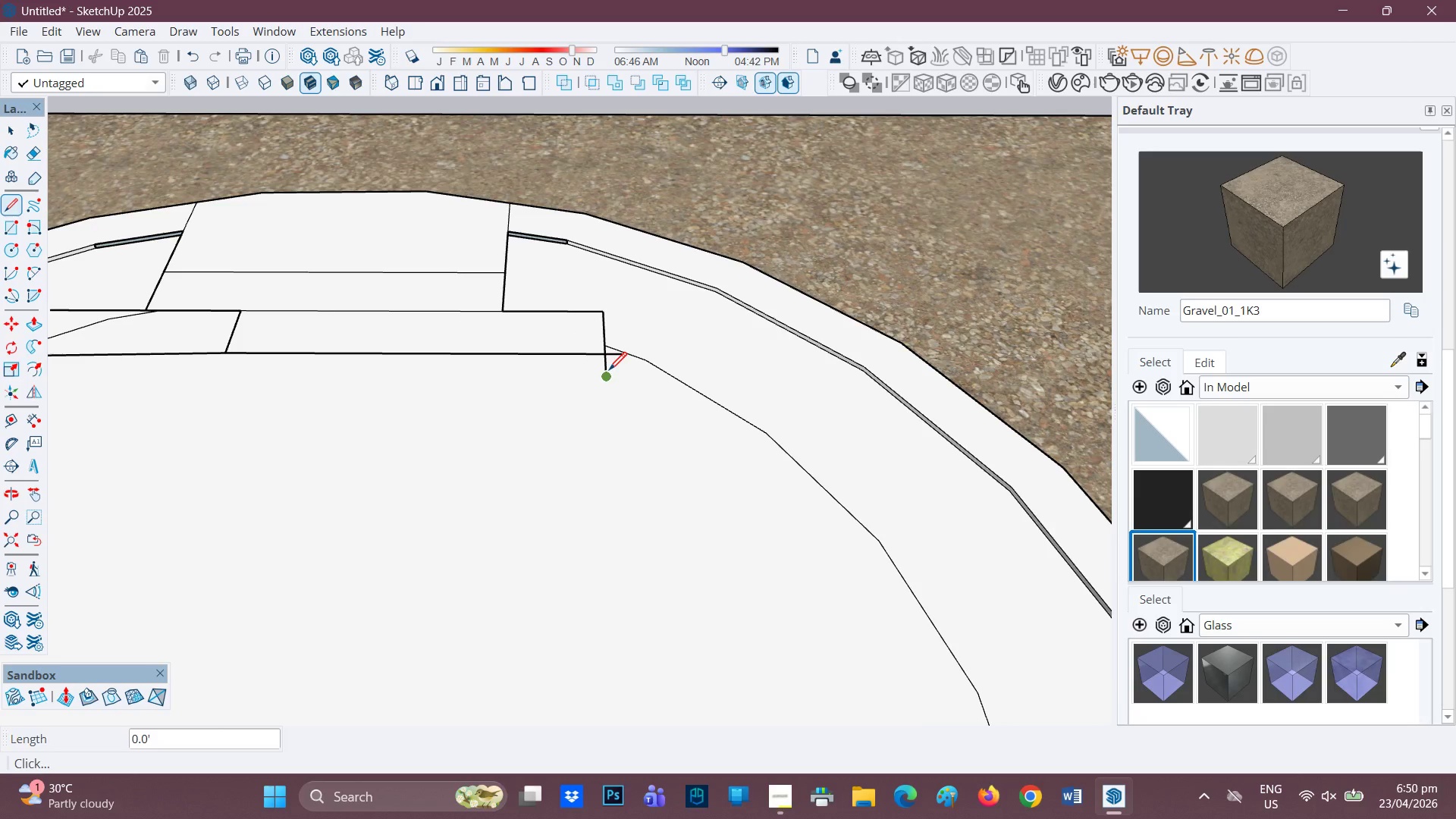 
left_click_drag(start_coordinate=[592, 378], to_coordinate=[620, 369])
 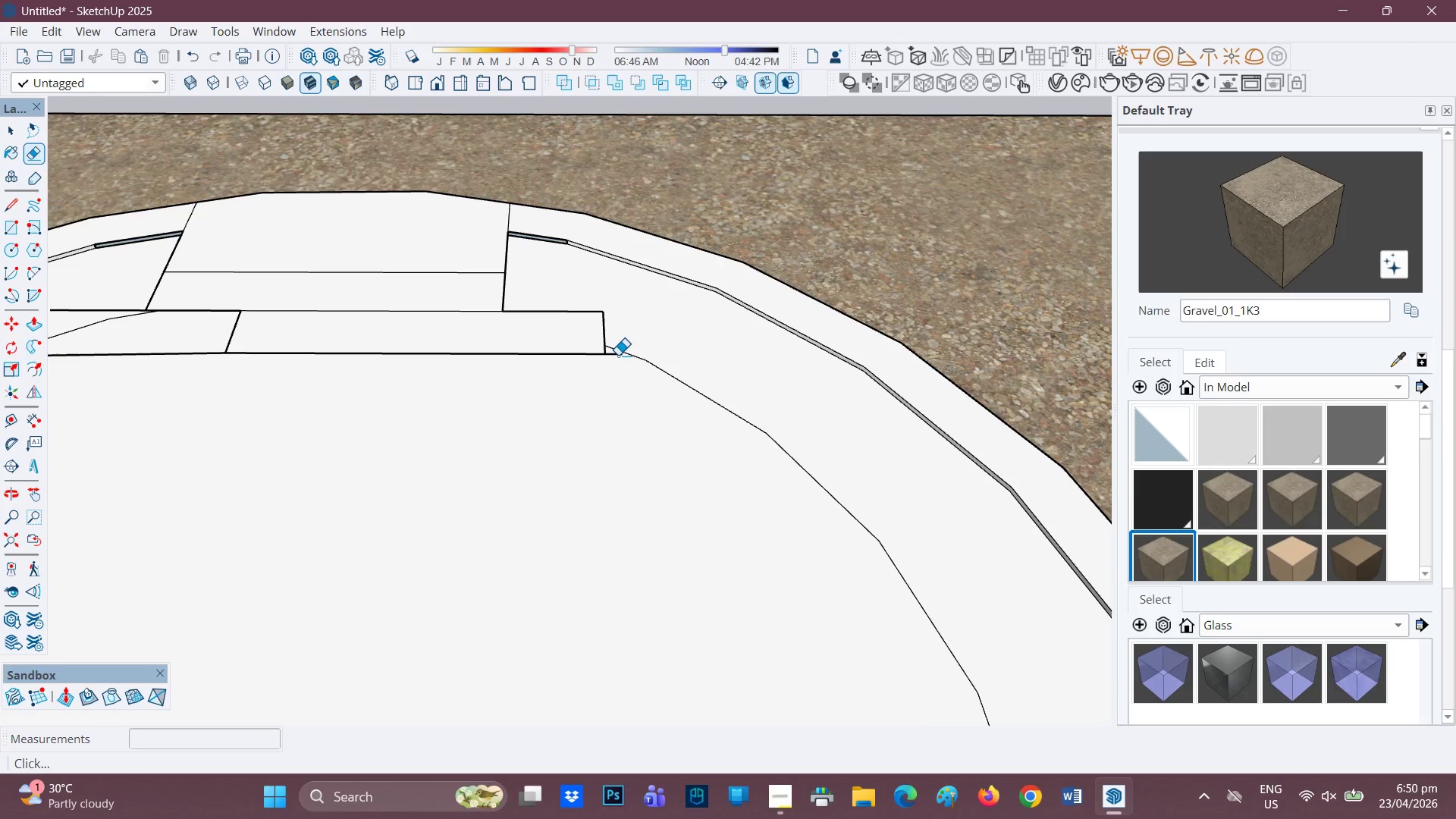 
left_click_drag(start_coordinate=[618, 355], to_coordinate=[614, 359])
 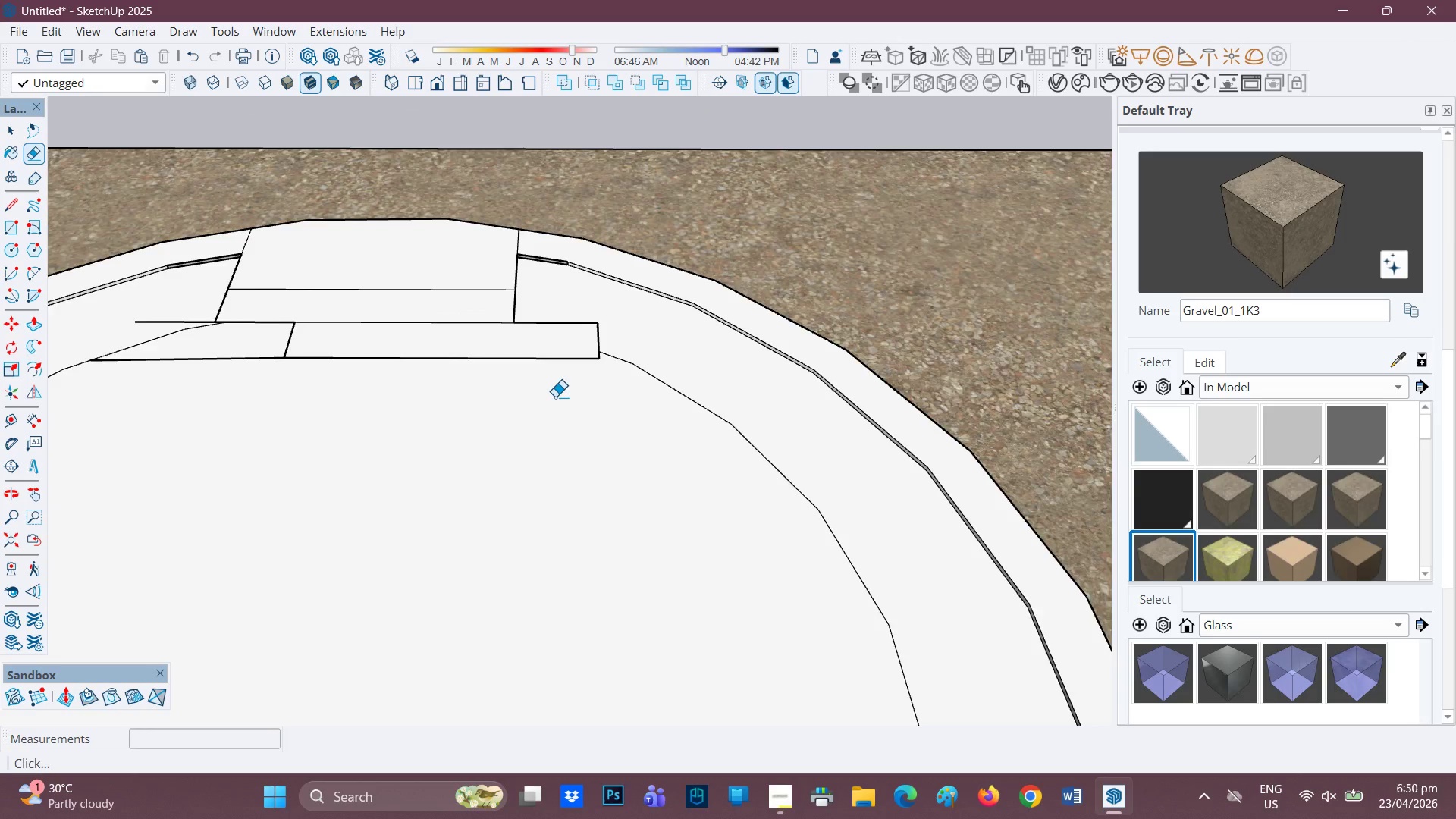 
scroll: coordinate [493, 355], scroll_direction: down, amount: 3.0
 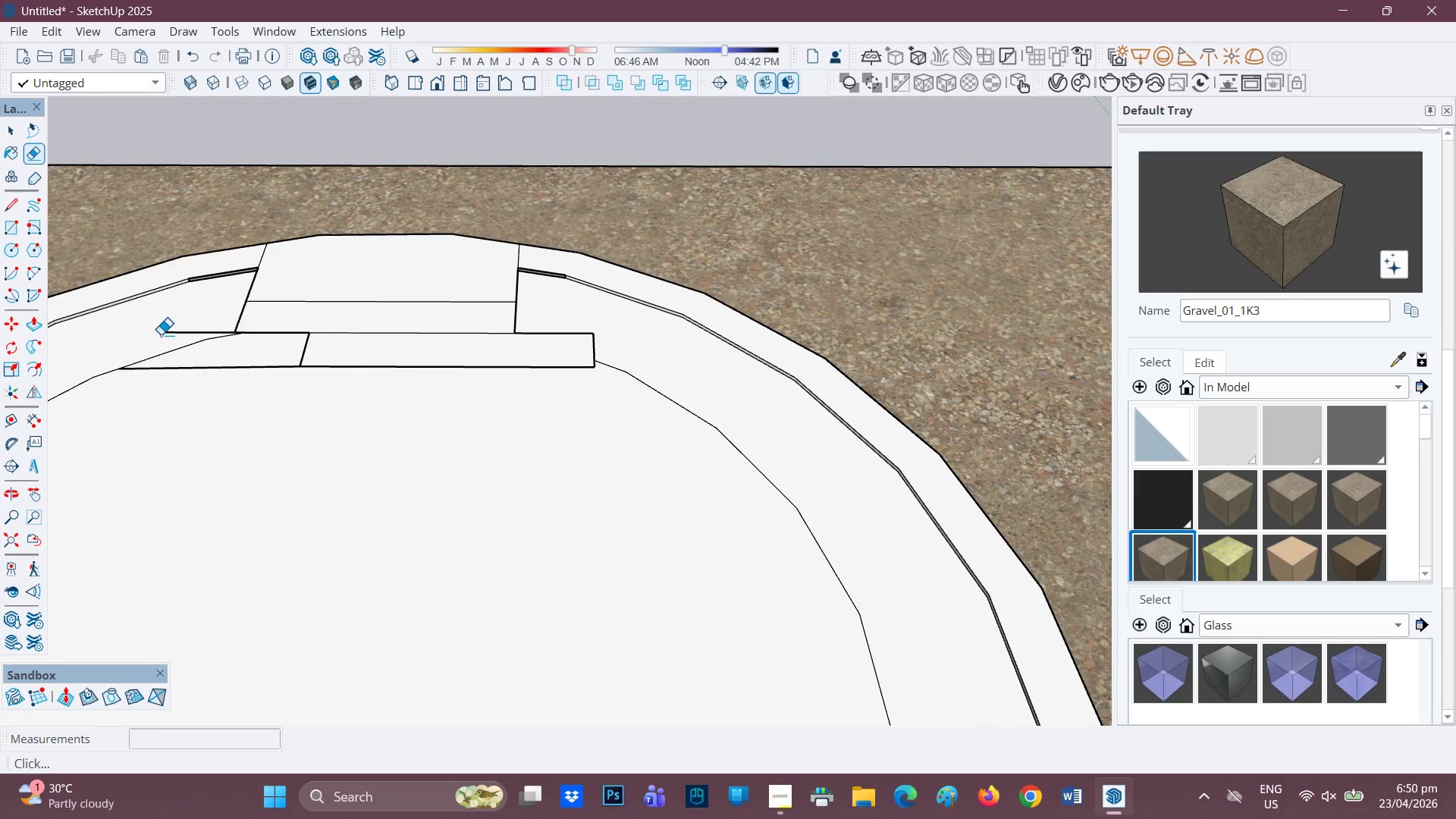 
key(L)
 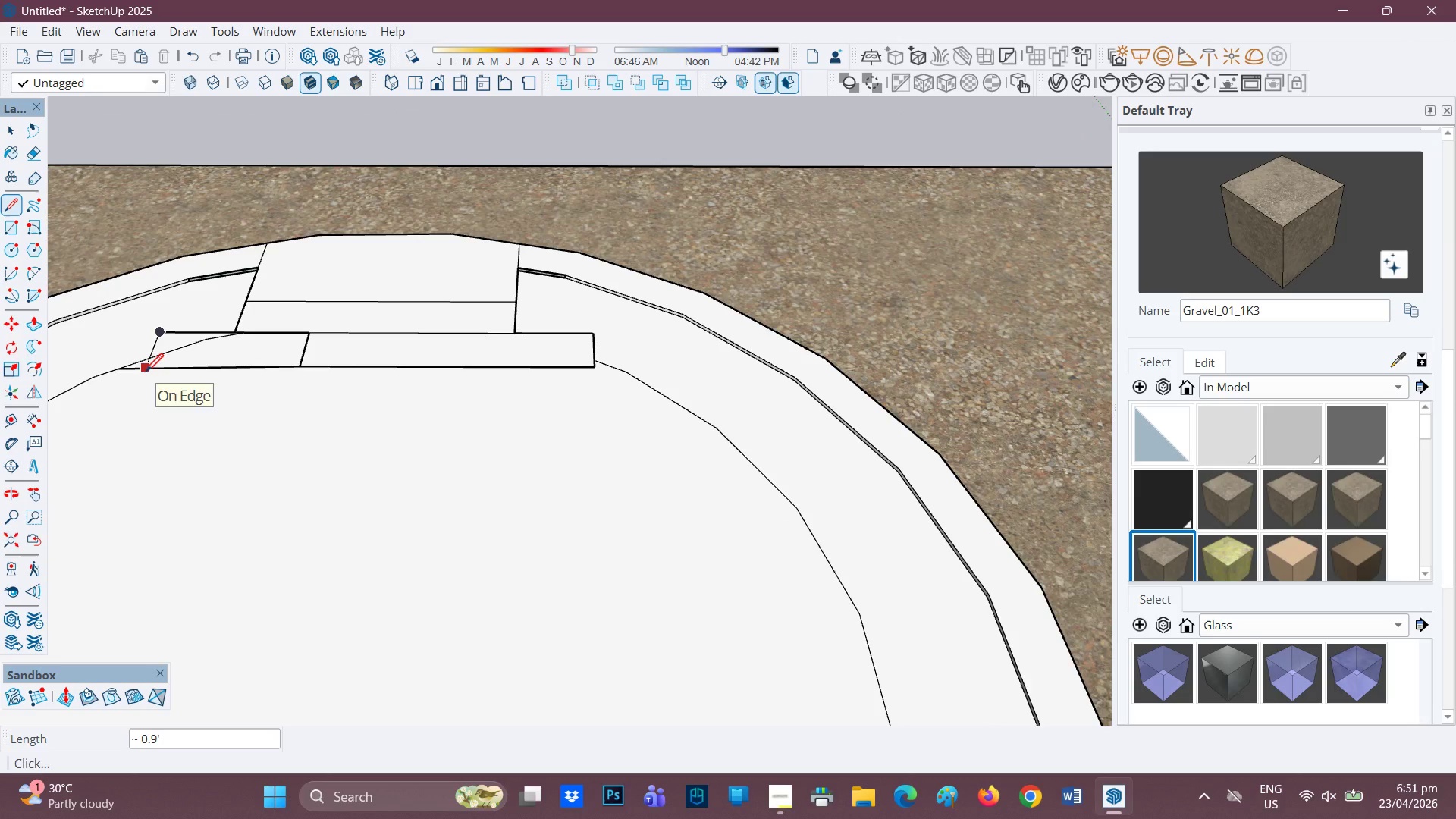 
scroll: coordinate [173, 361], scroll_direction: up, amount: 1.0
 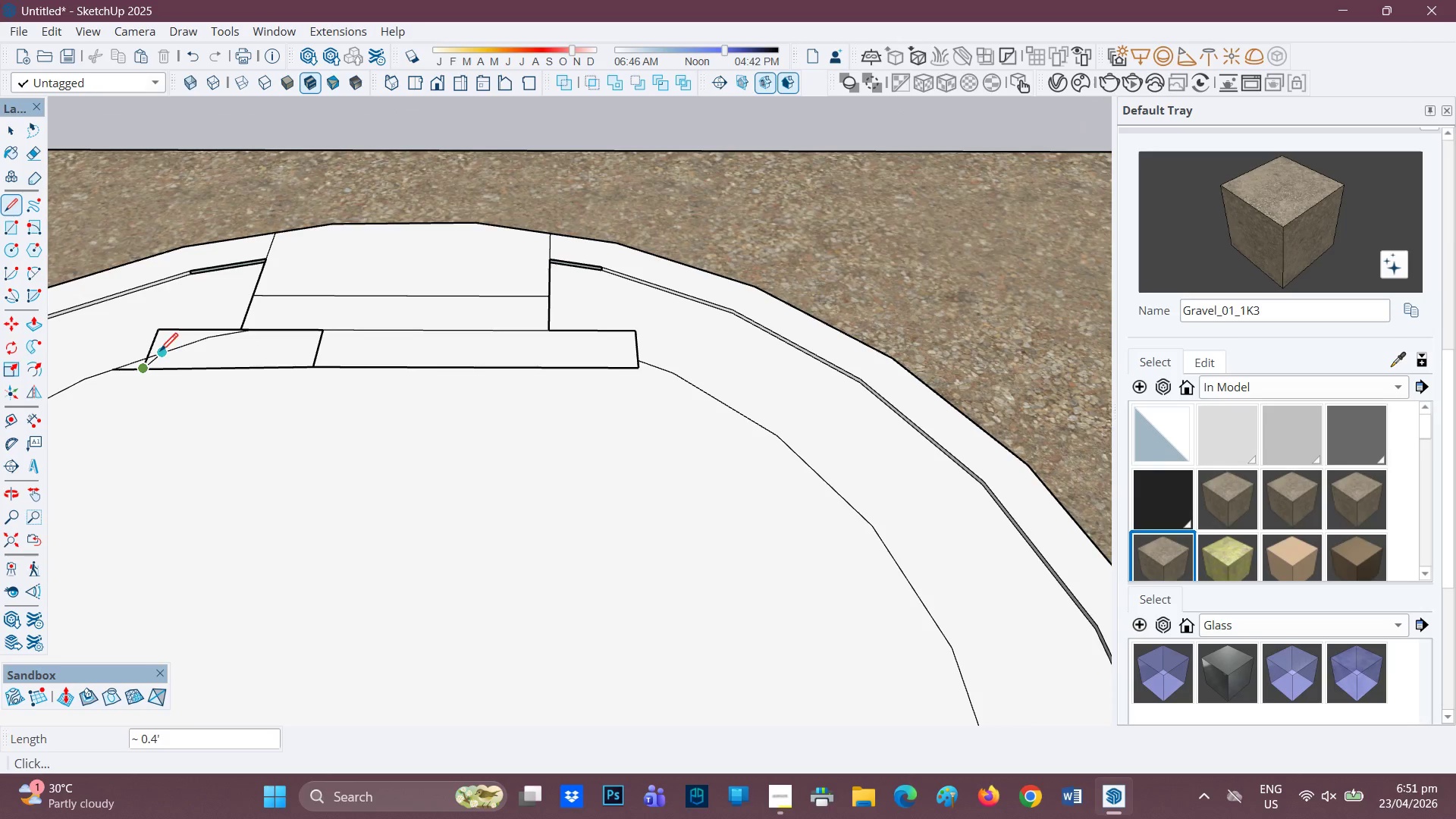 
key(Space)
 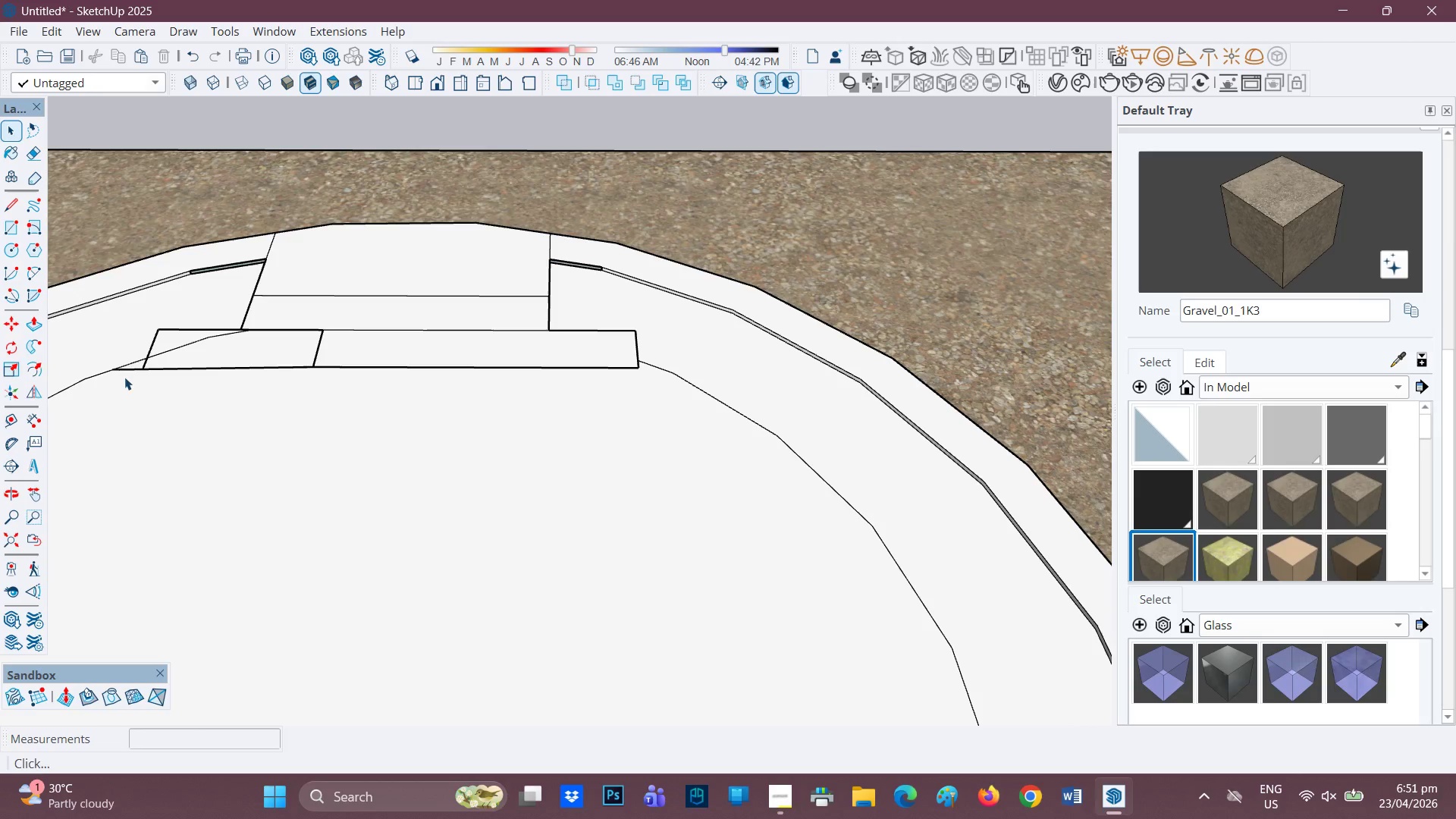 
key(E)
 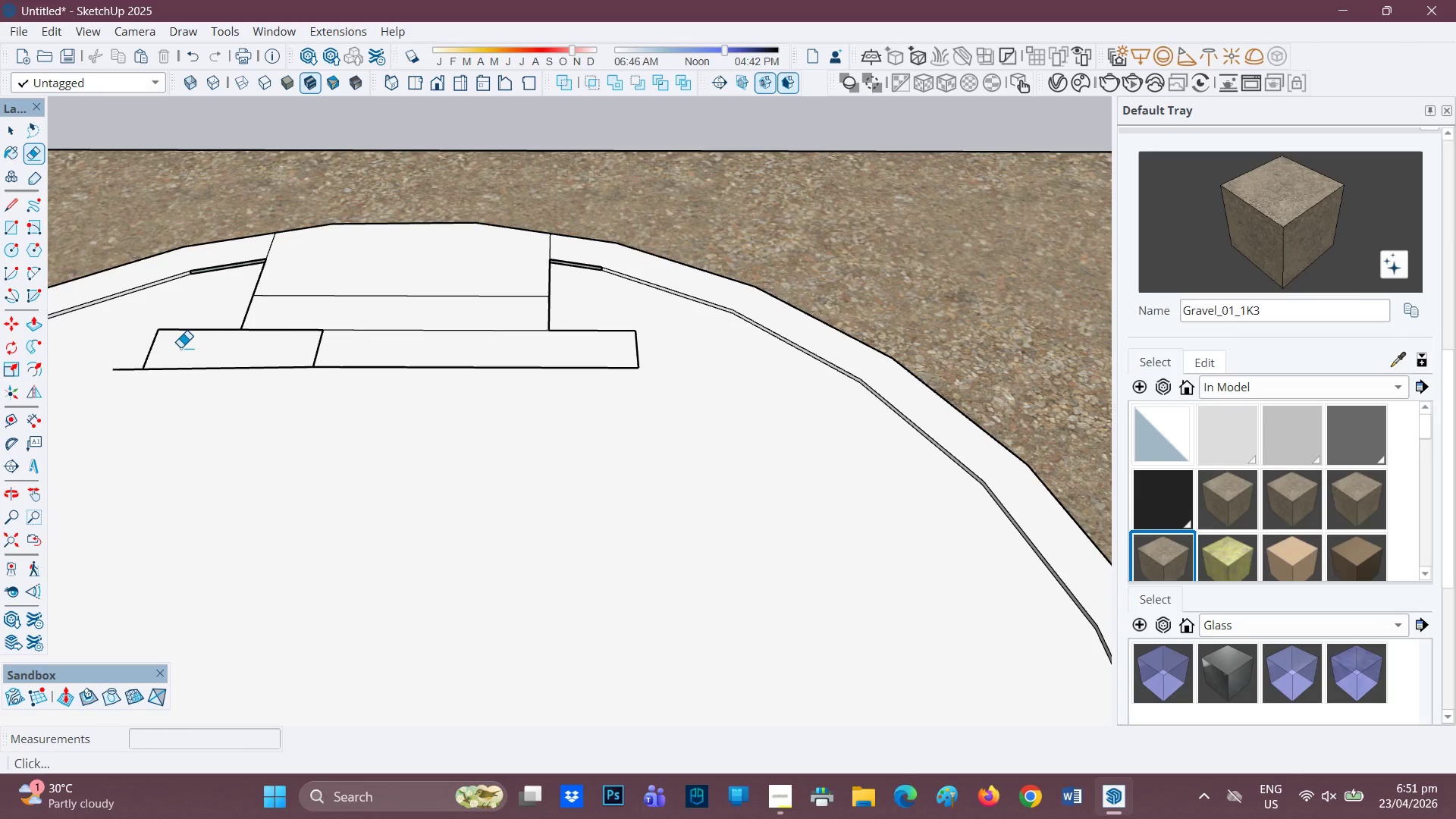 
key(Control+Z)
 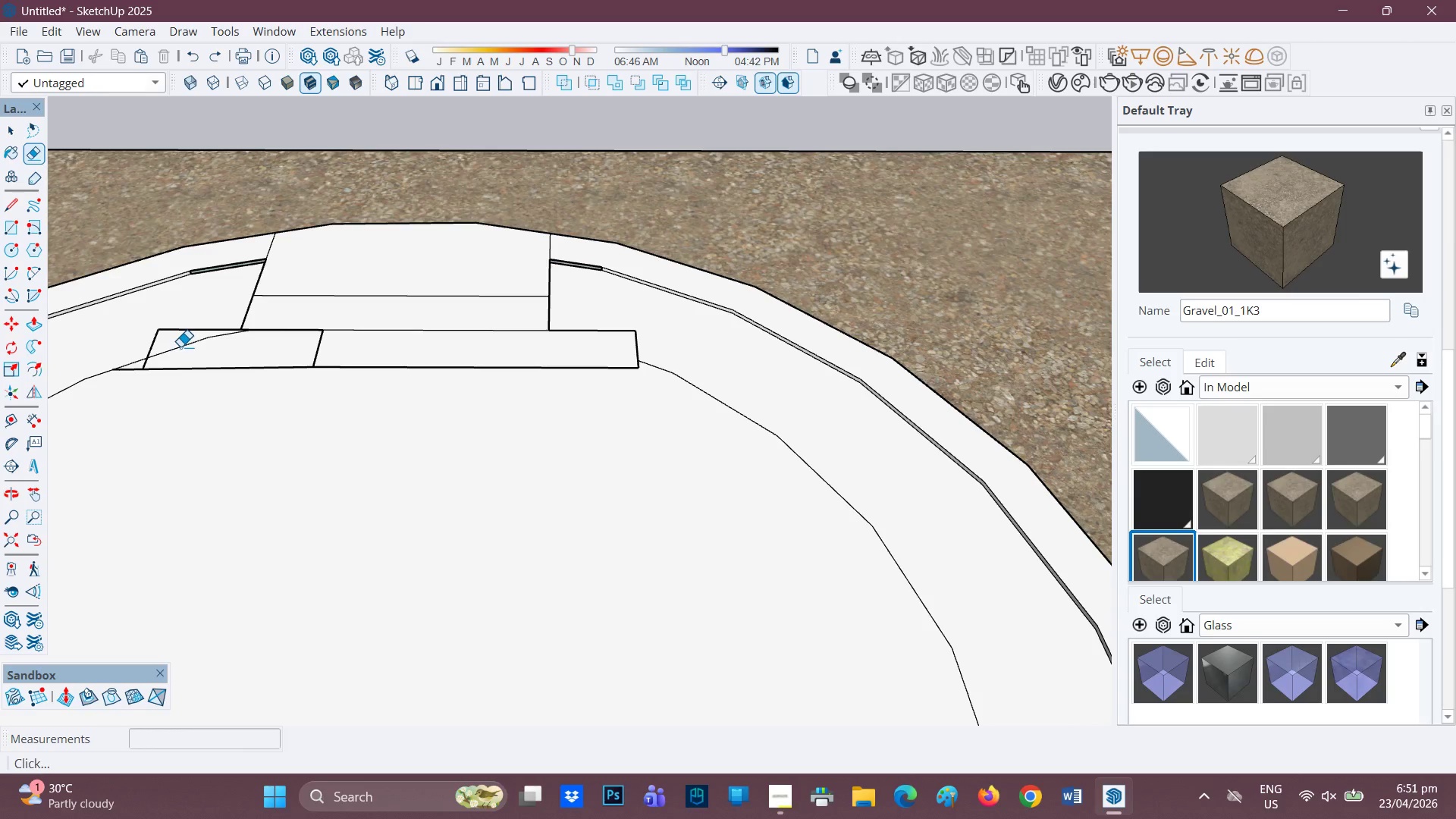 
key(Space)
 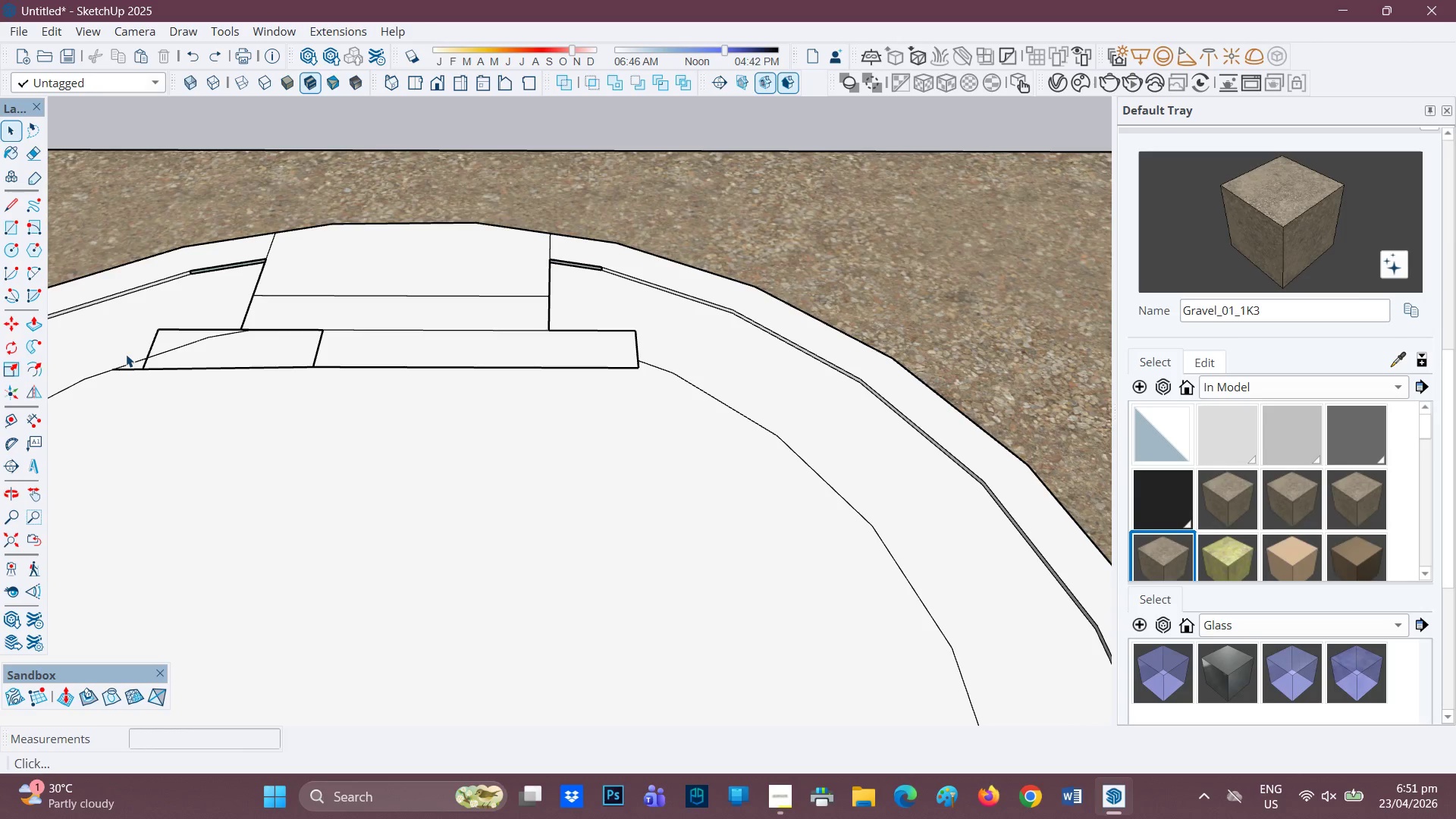 
key(E)
 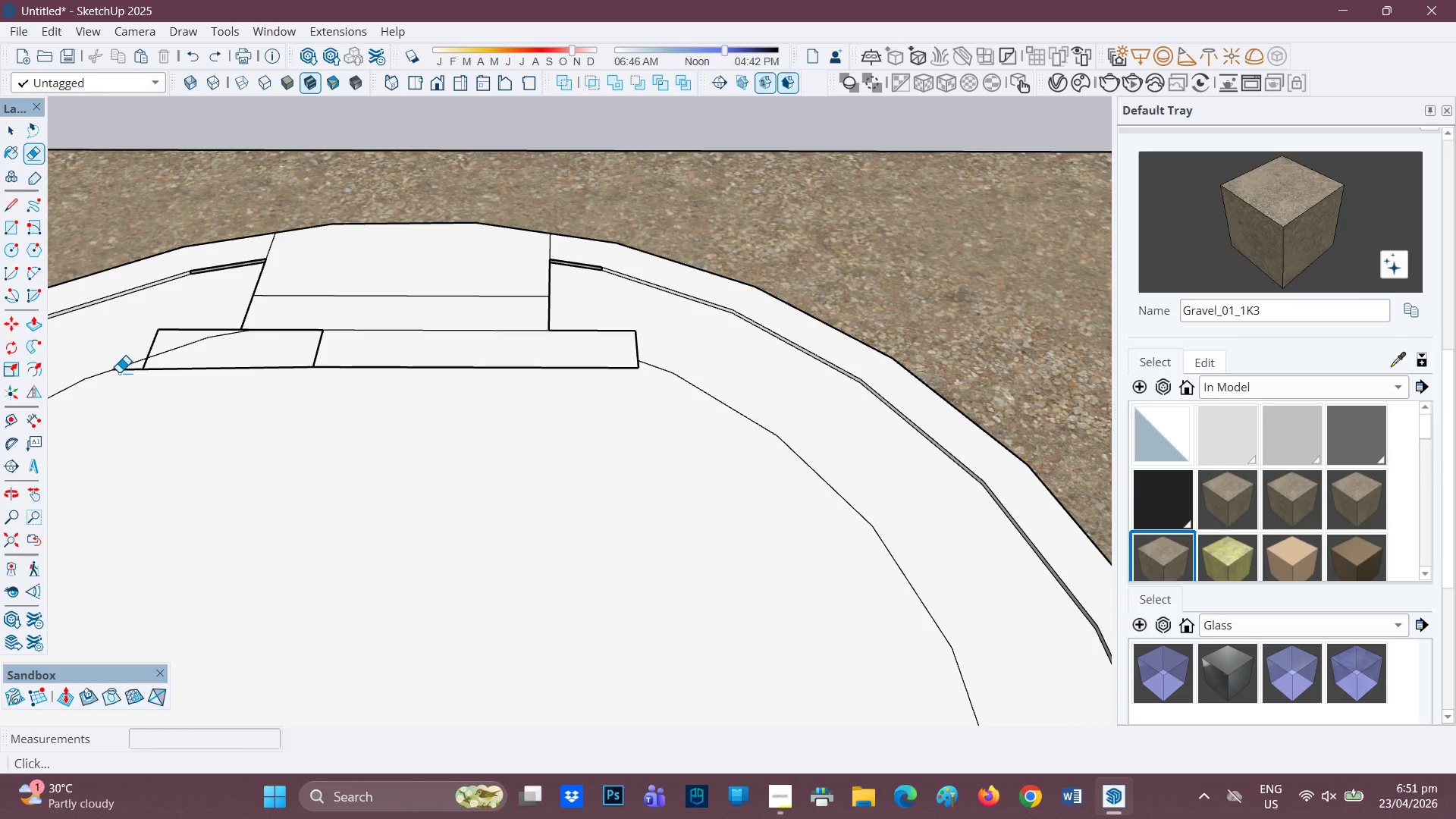 
left_click_drag(start_coordinate=[119, 372], to_coordinate=[127, 370])
 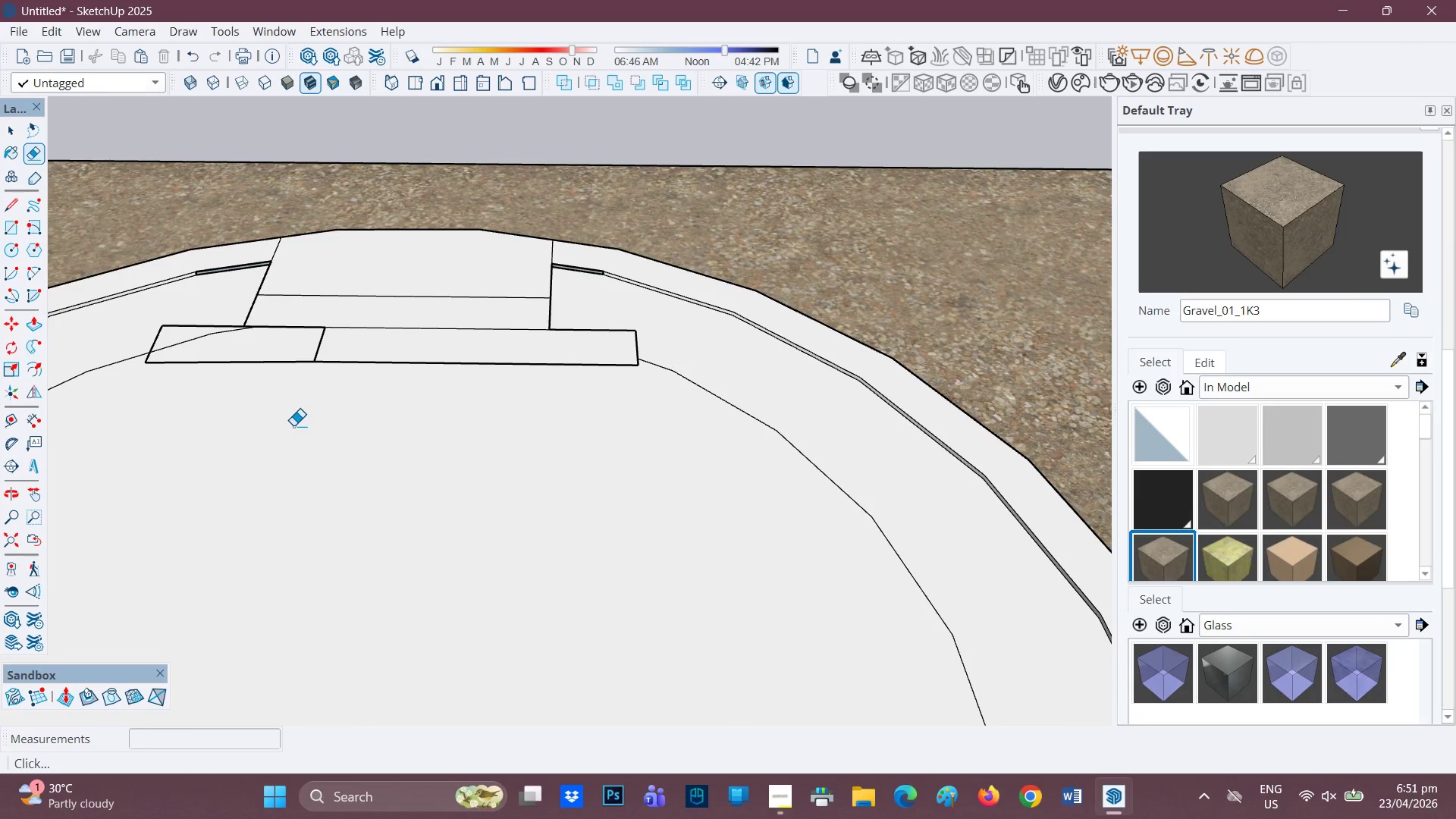 
key(P)
 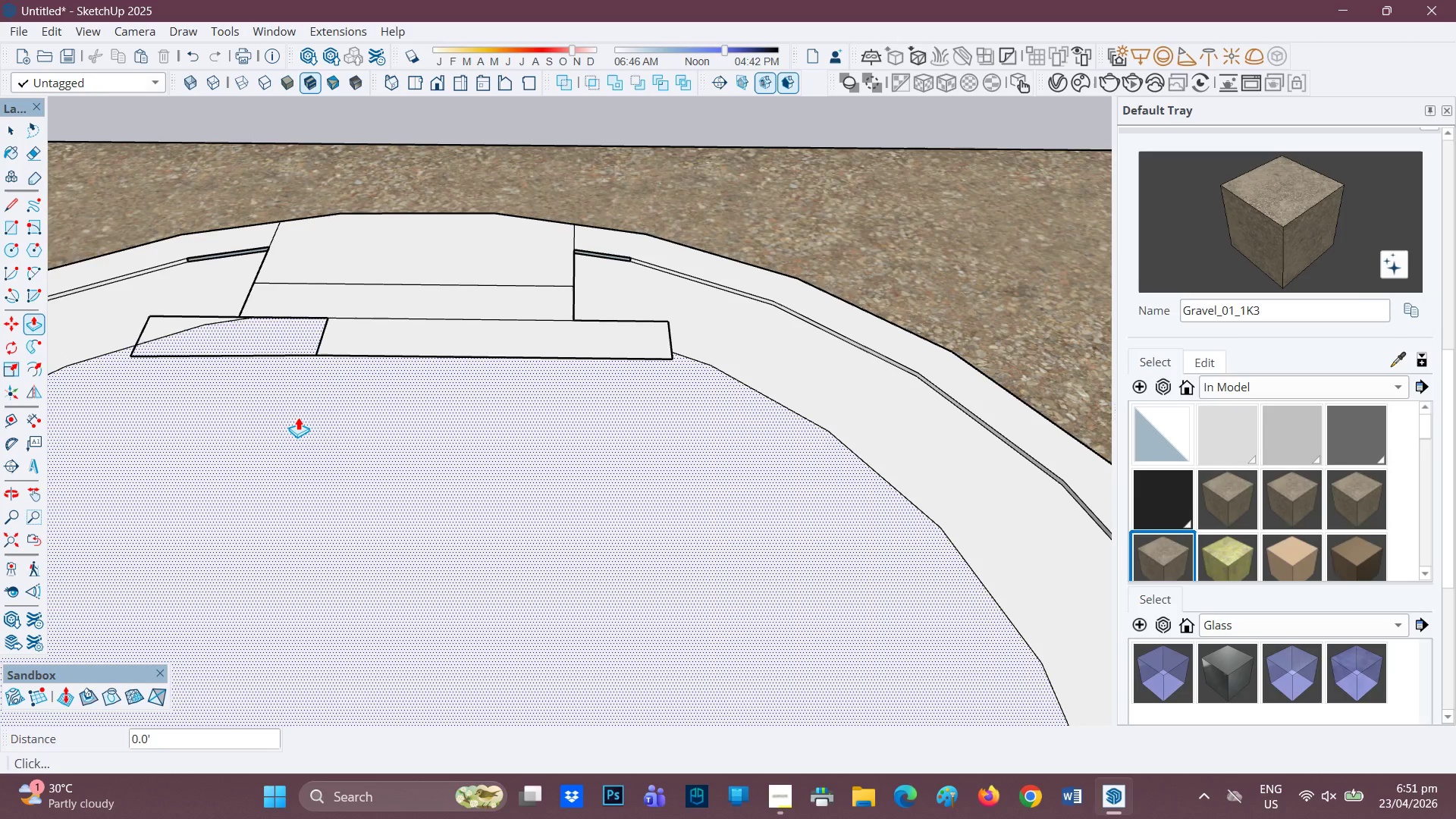 
scroll: coordinate [293, 425], scroll_direction: up, amount: 1.0
 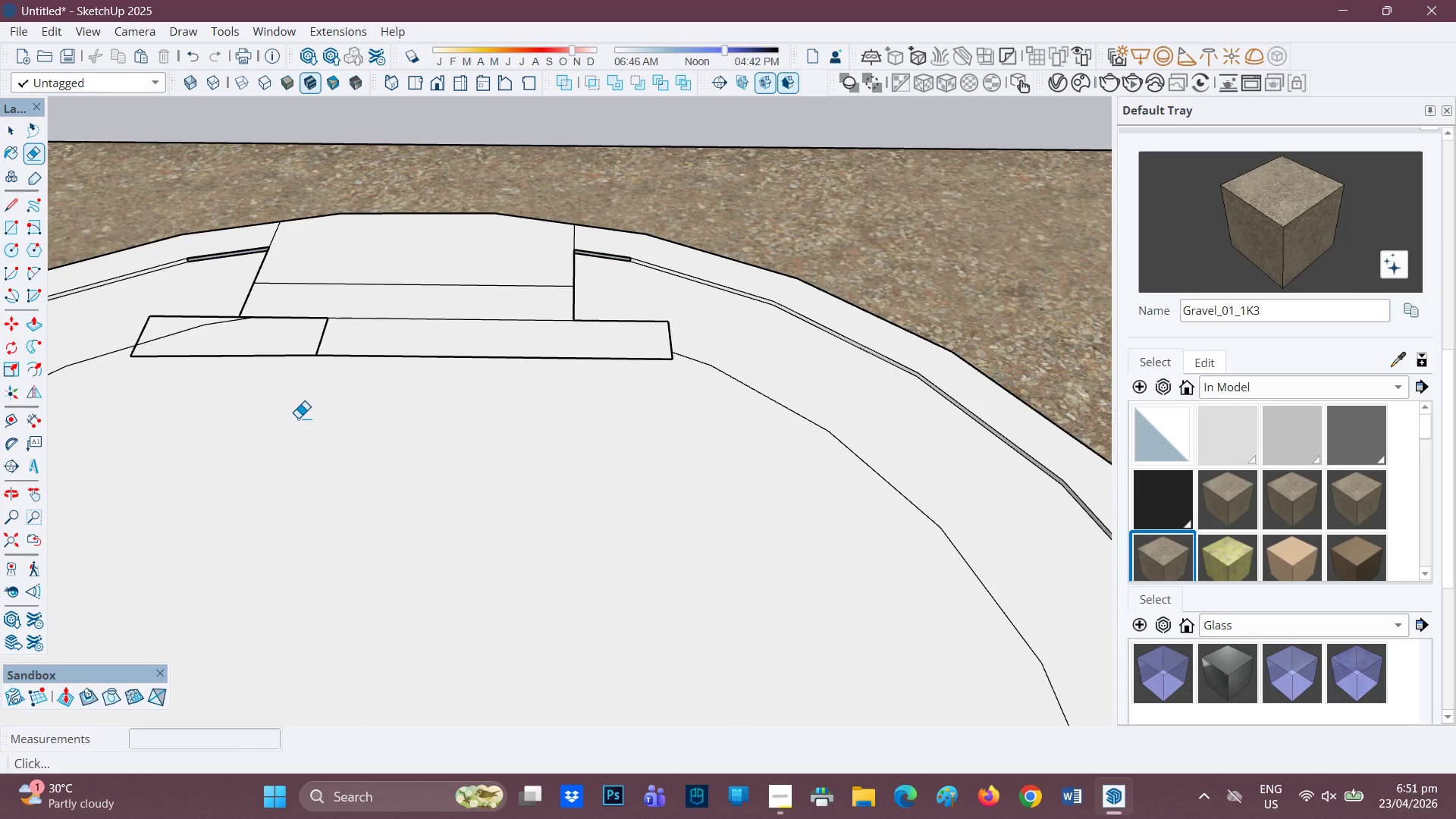 
left_click([298, 417])
 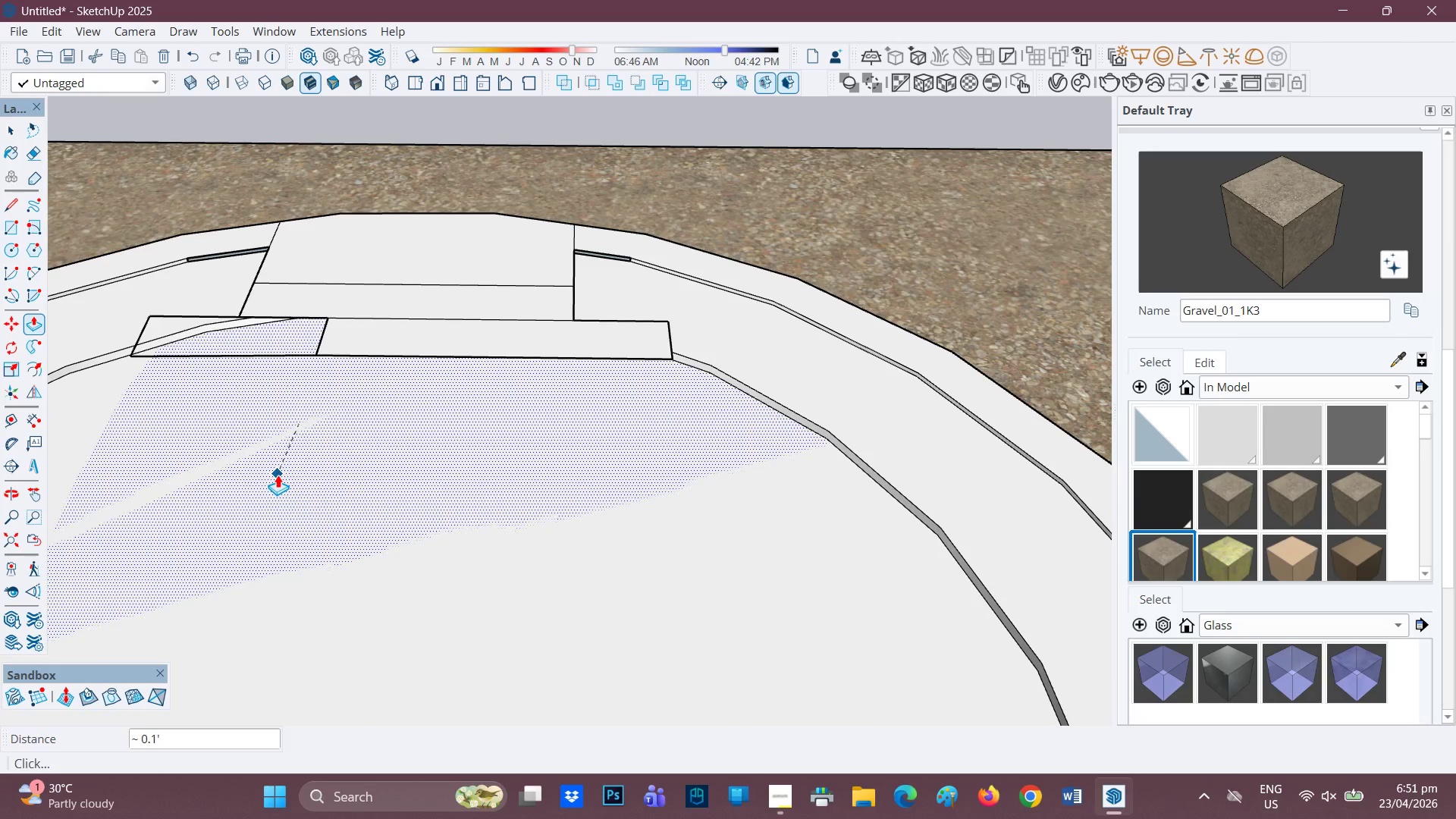 
left_click([278, 473])
 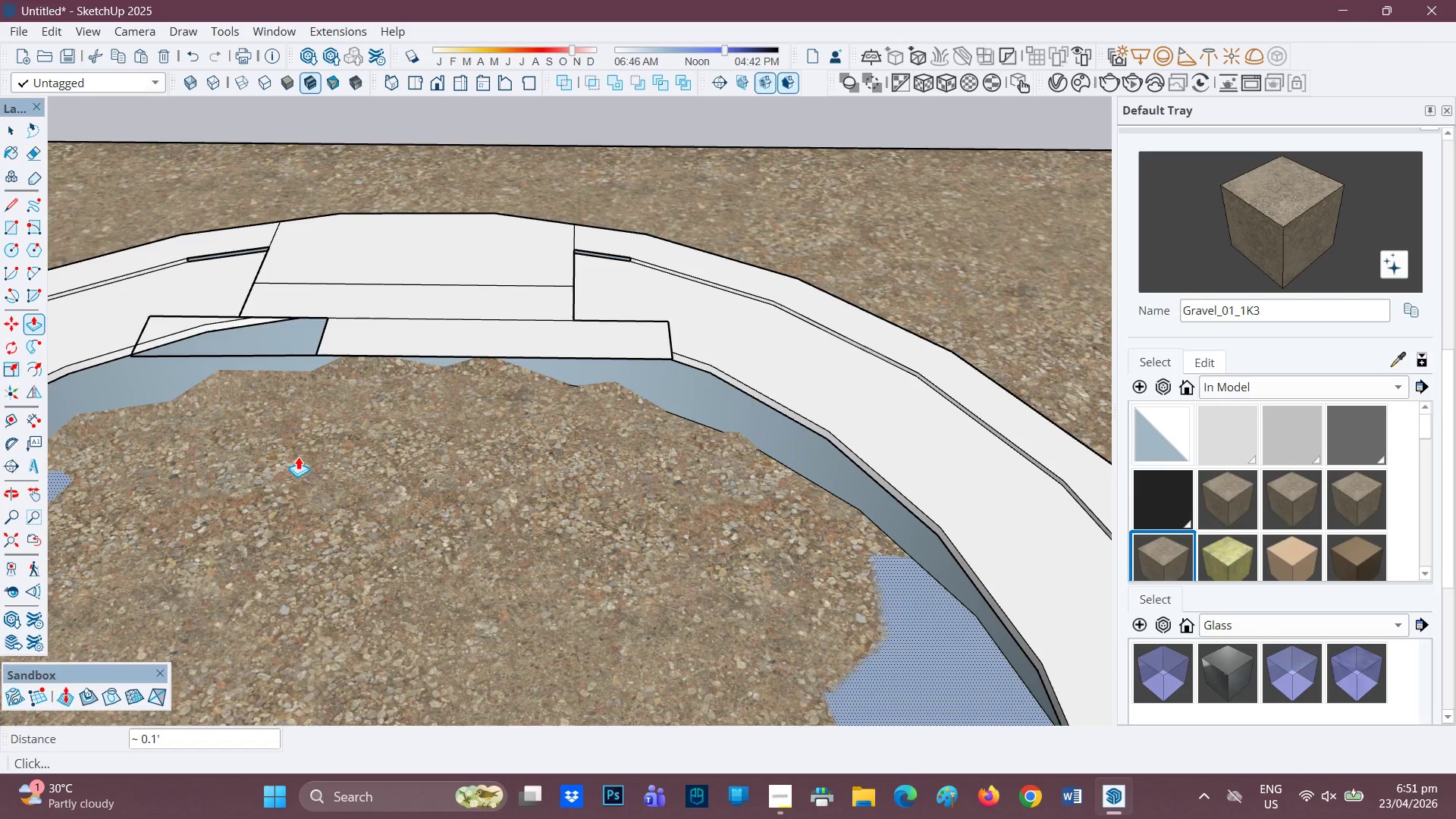 
scroll: coordinate [313, 451], scroll_direction: down, amount: 1.0
 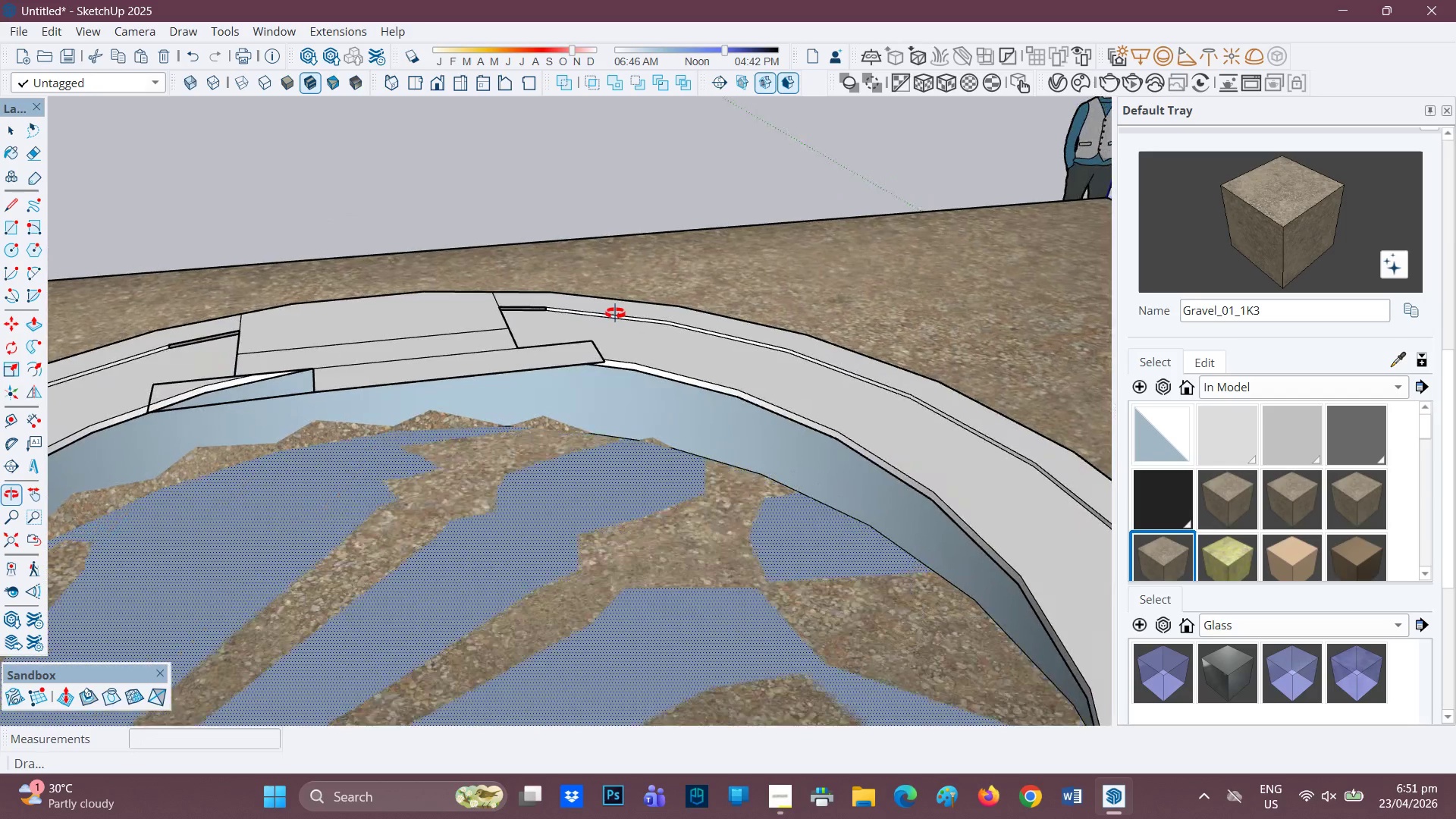 
key(Control+Z)
 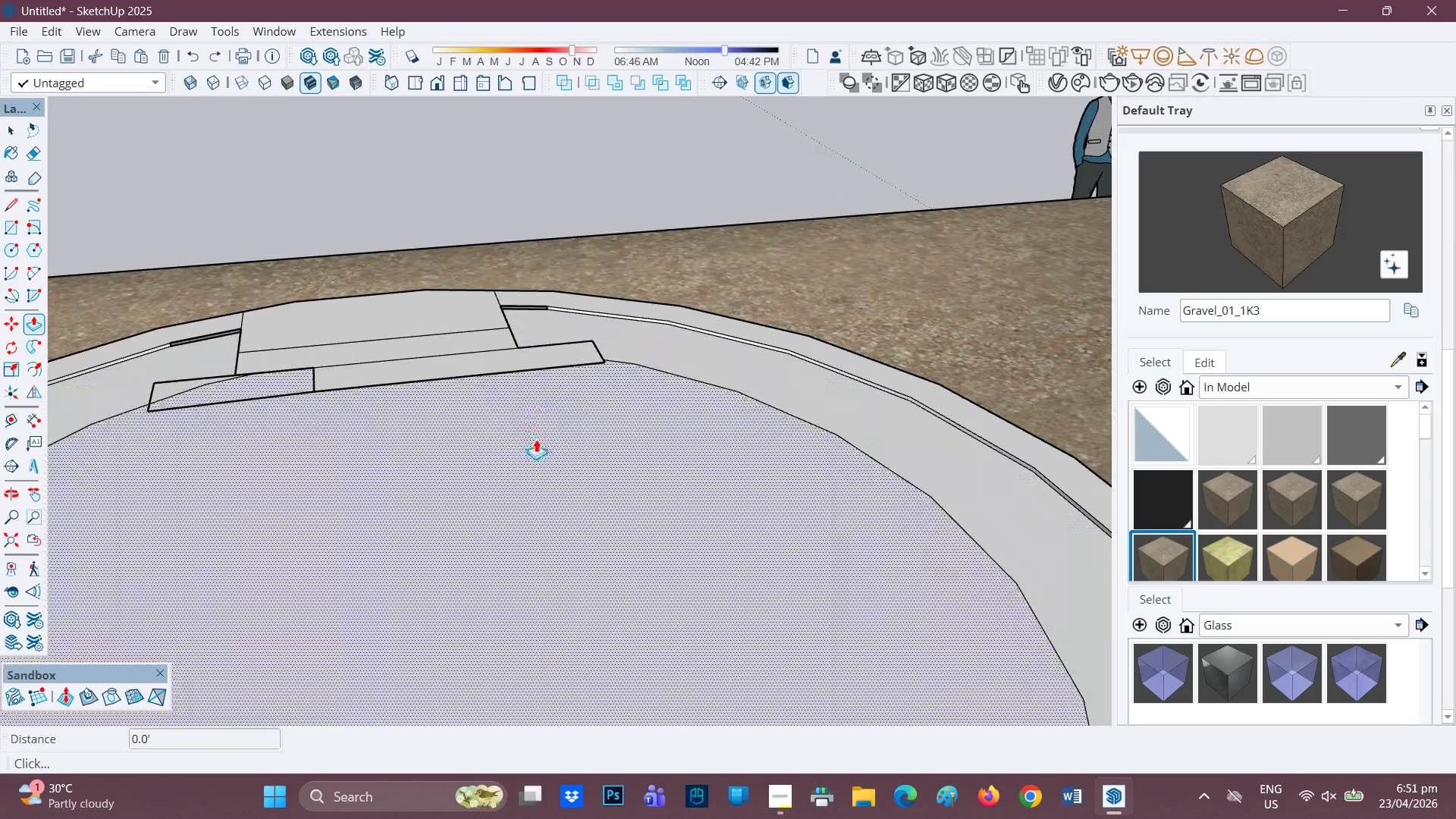 
scroll: coordinate [536, 439], scroll_direction: none, amount: 0.0
 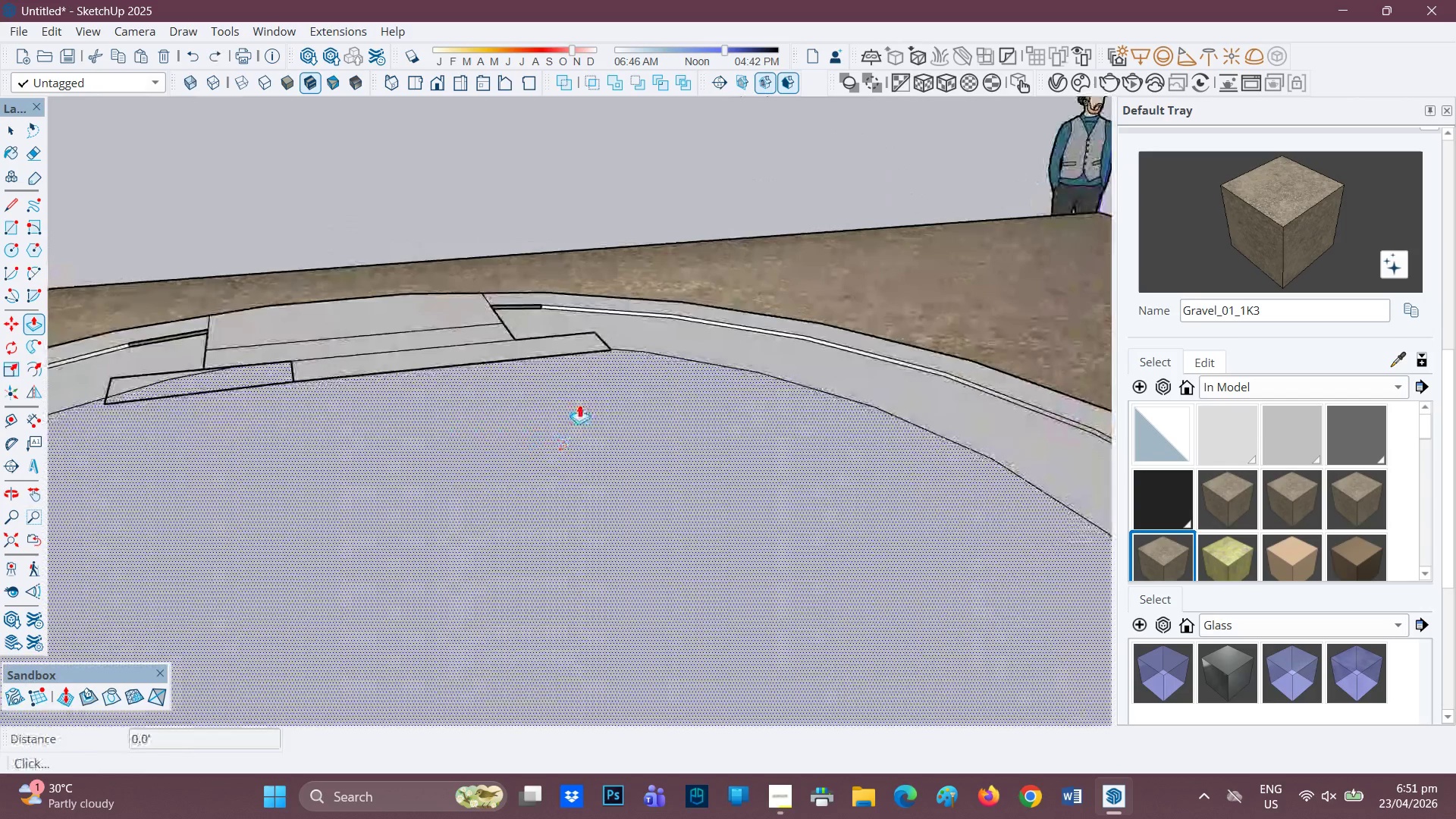 
key(P)
 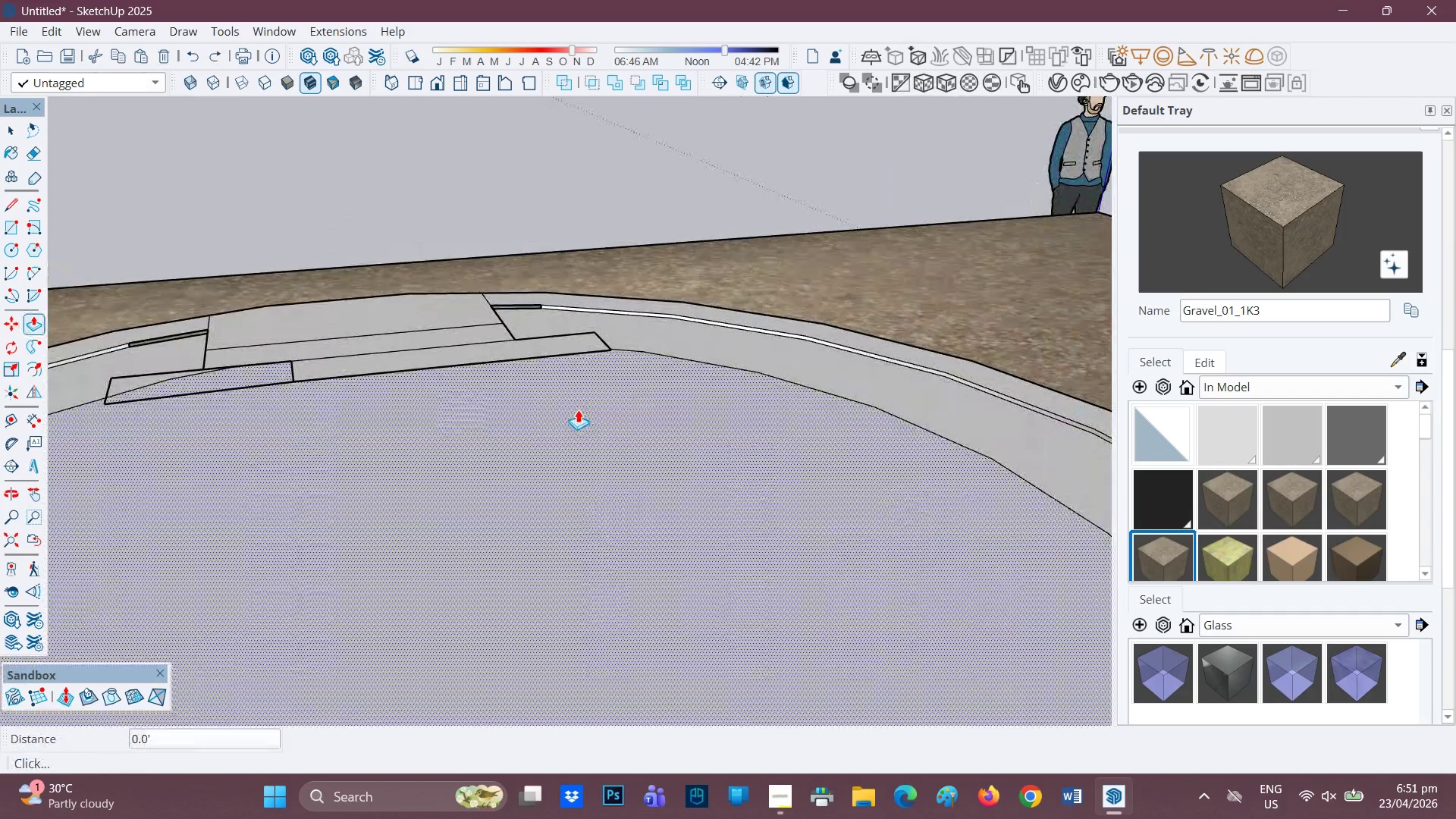 
left_click([578, 410])
 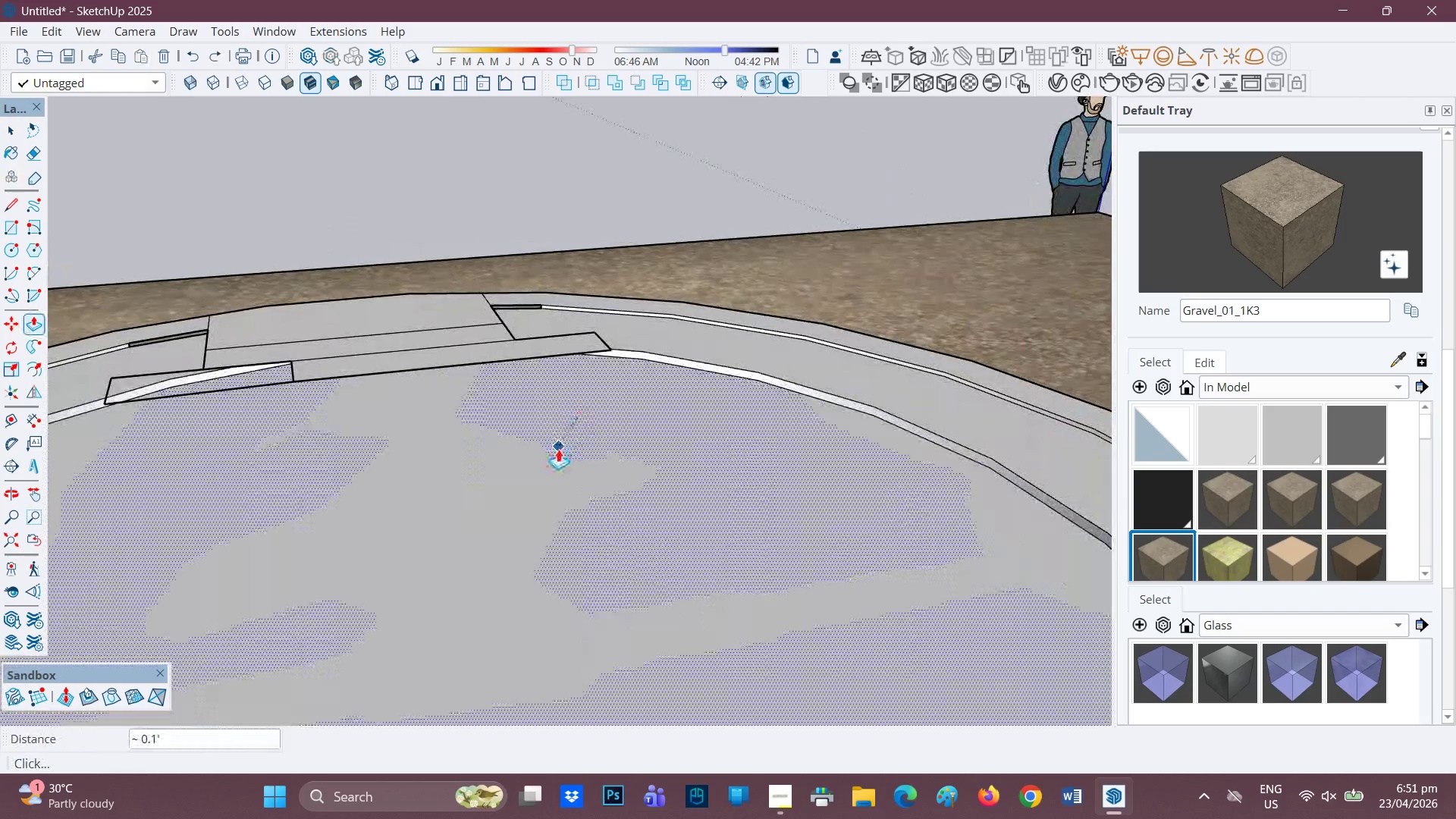 
left_click([558, 449])
 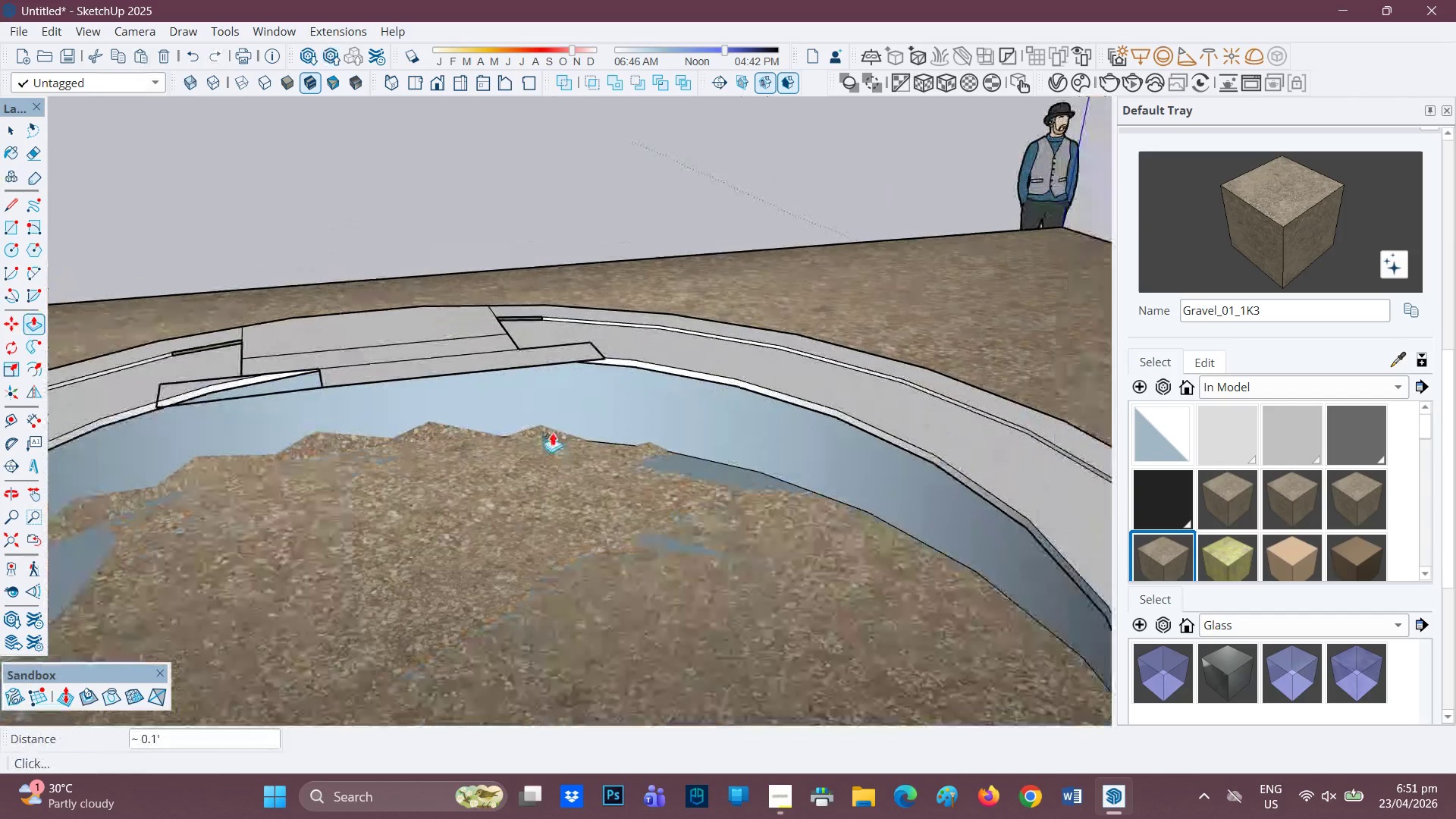 
scroll: coordinate [552, 433], scroll_direction: none, amount: 0.0
 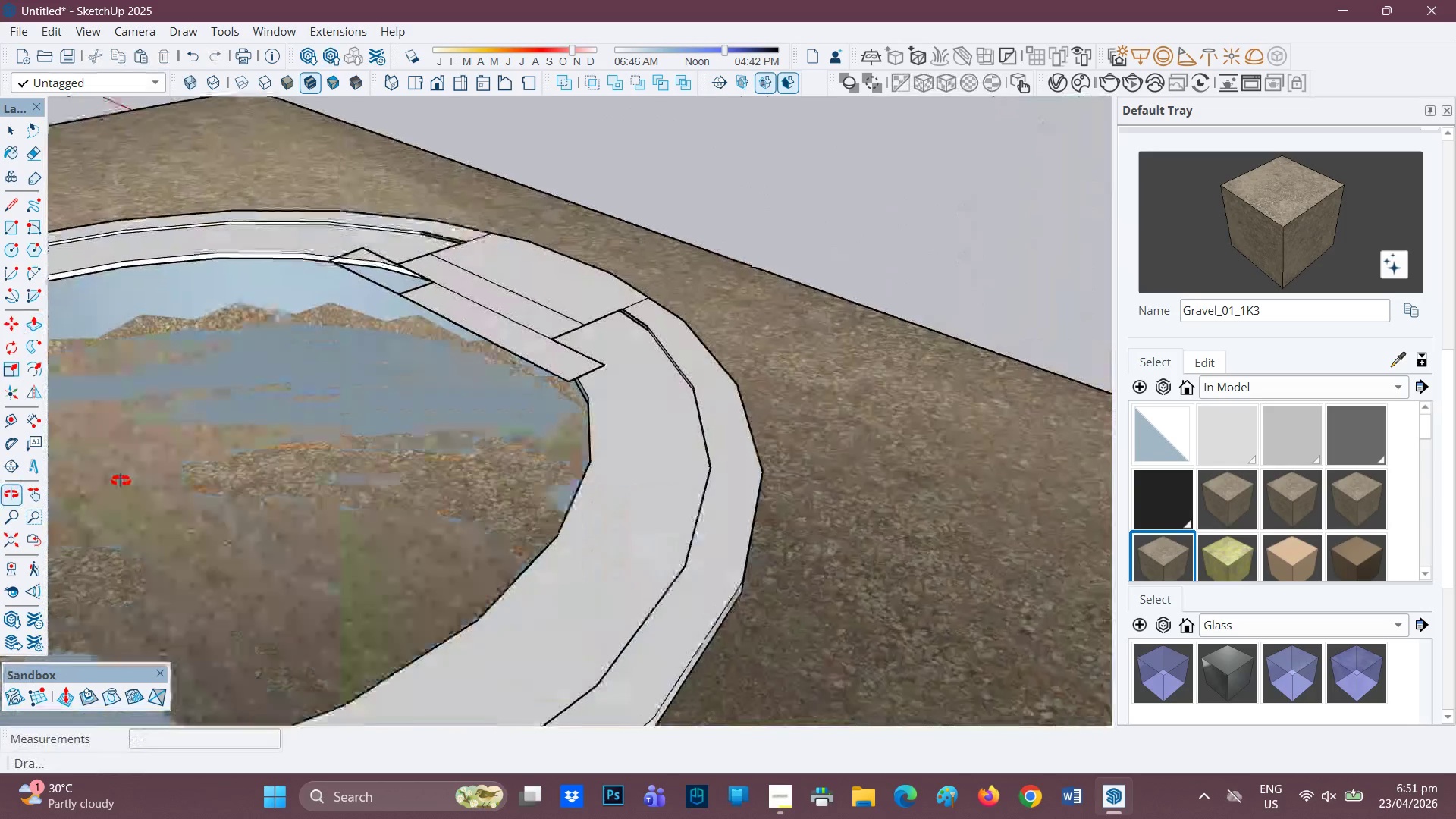 
key(Space)
 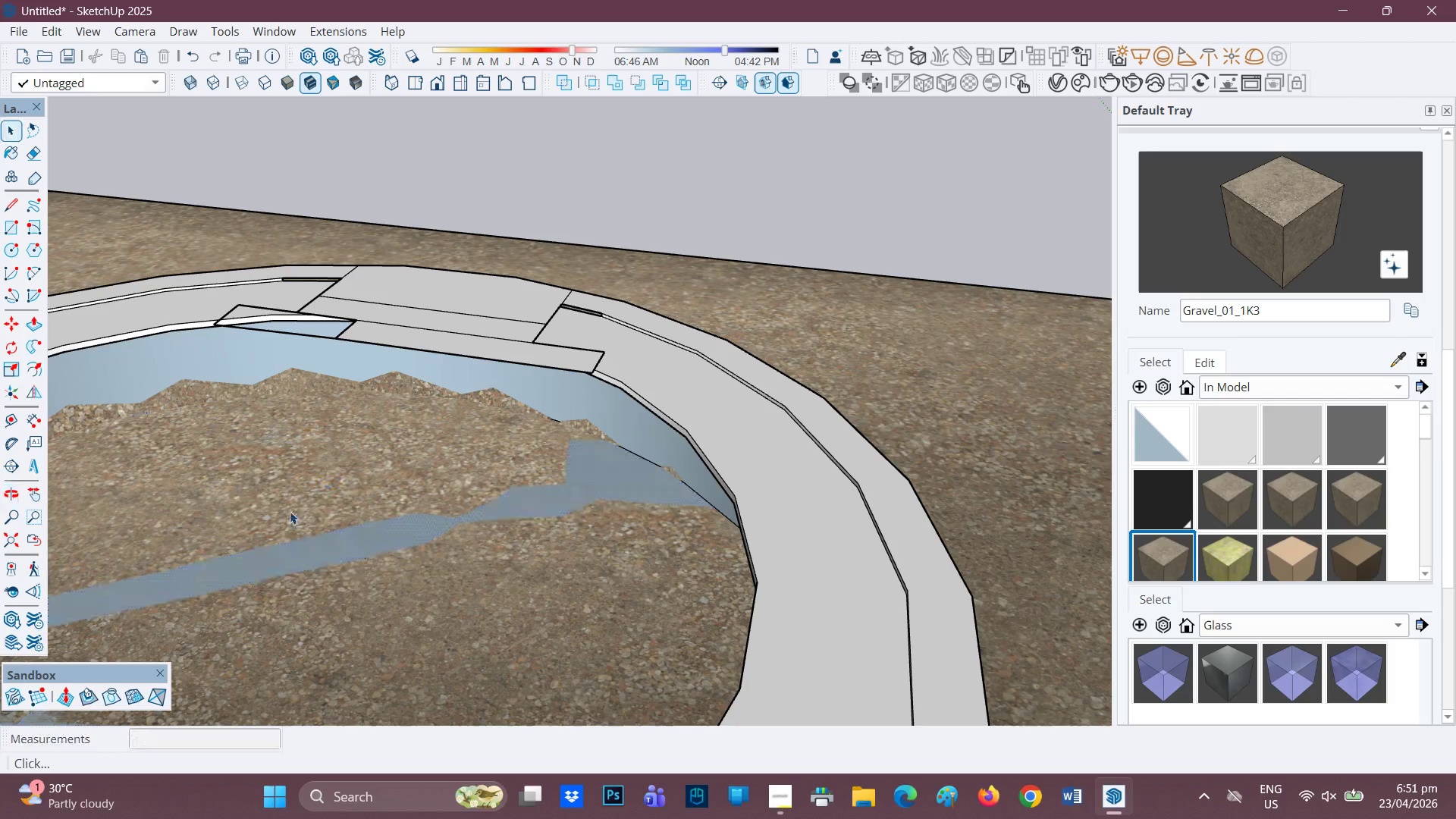 
left_click([290, 511])
 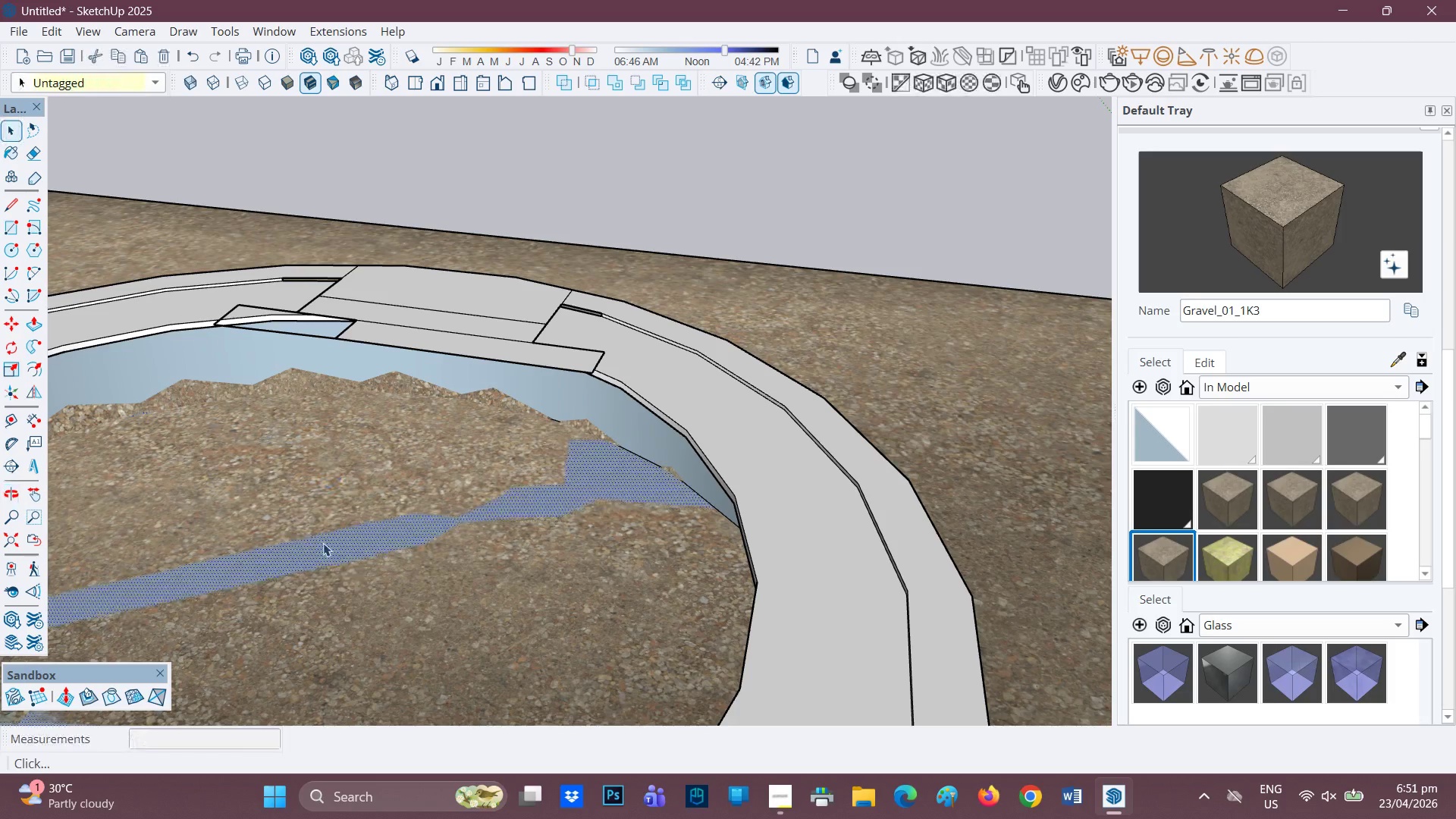 
left_click([323, 543])
 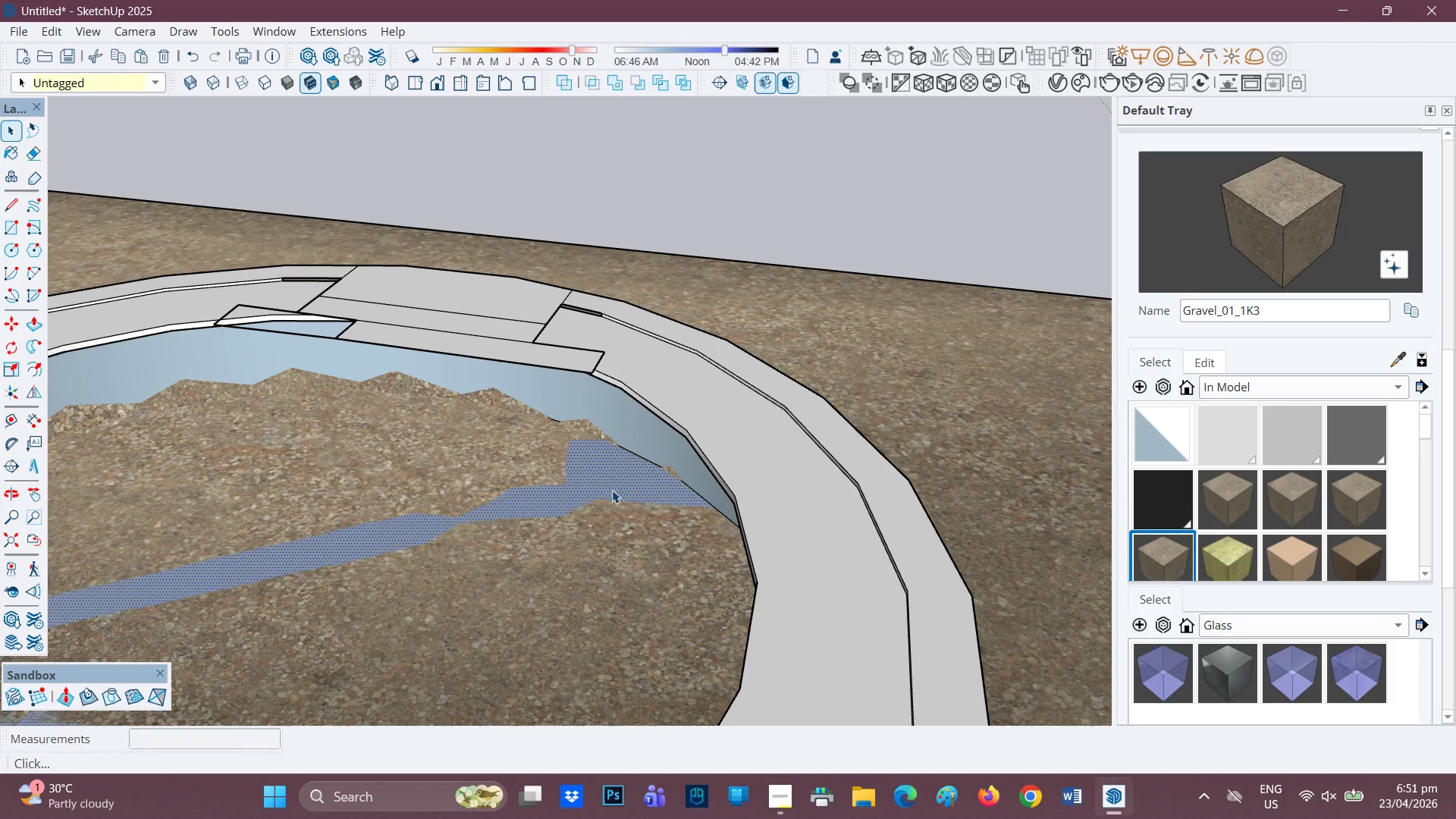 
left_click([617, 488])
 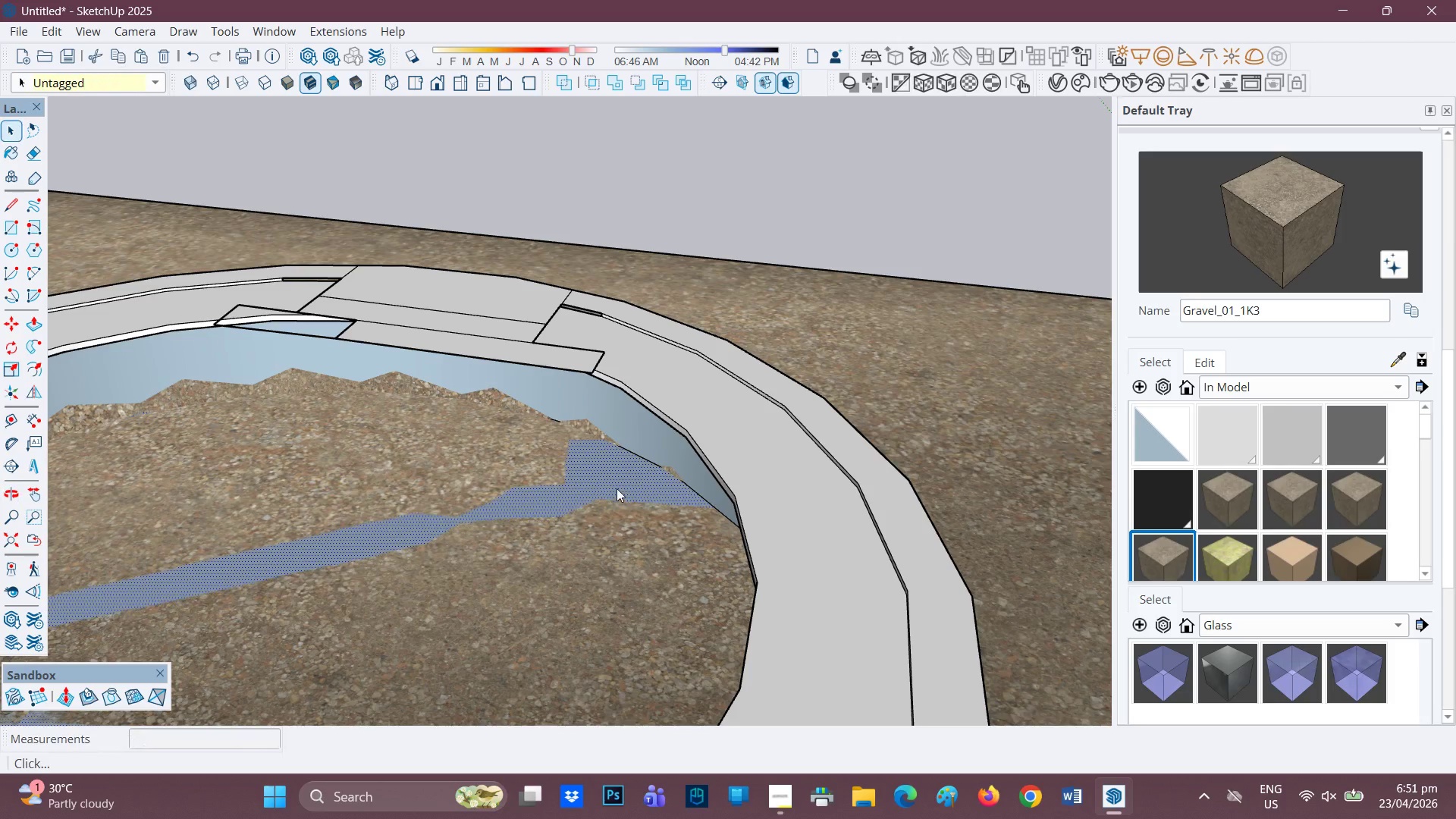 
right_click([617, 488])
 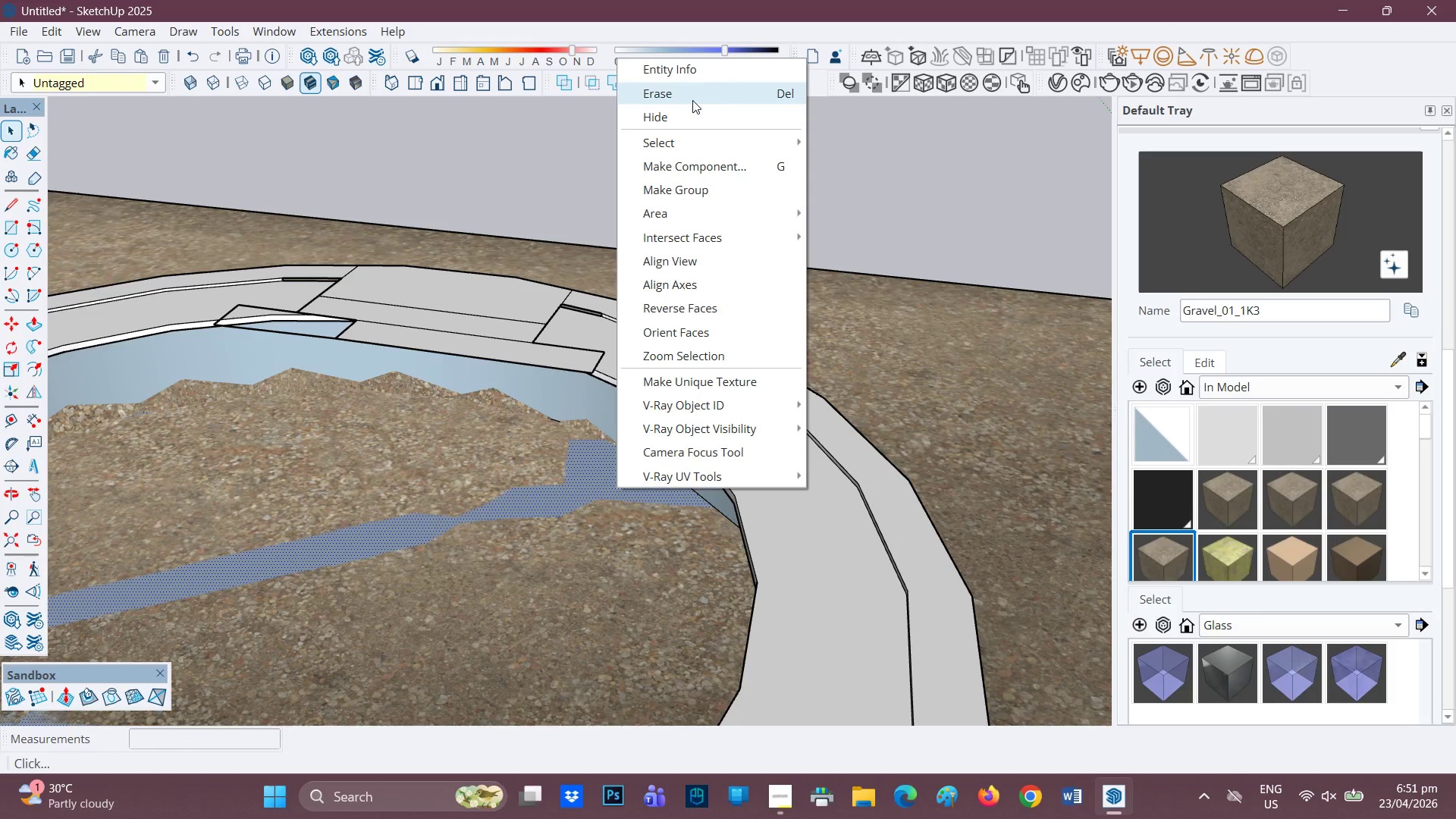 
left_click([692, 97])
 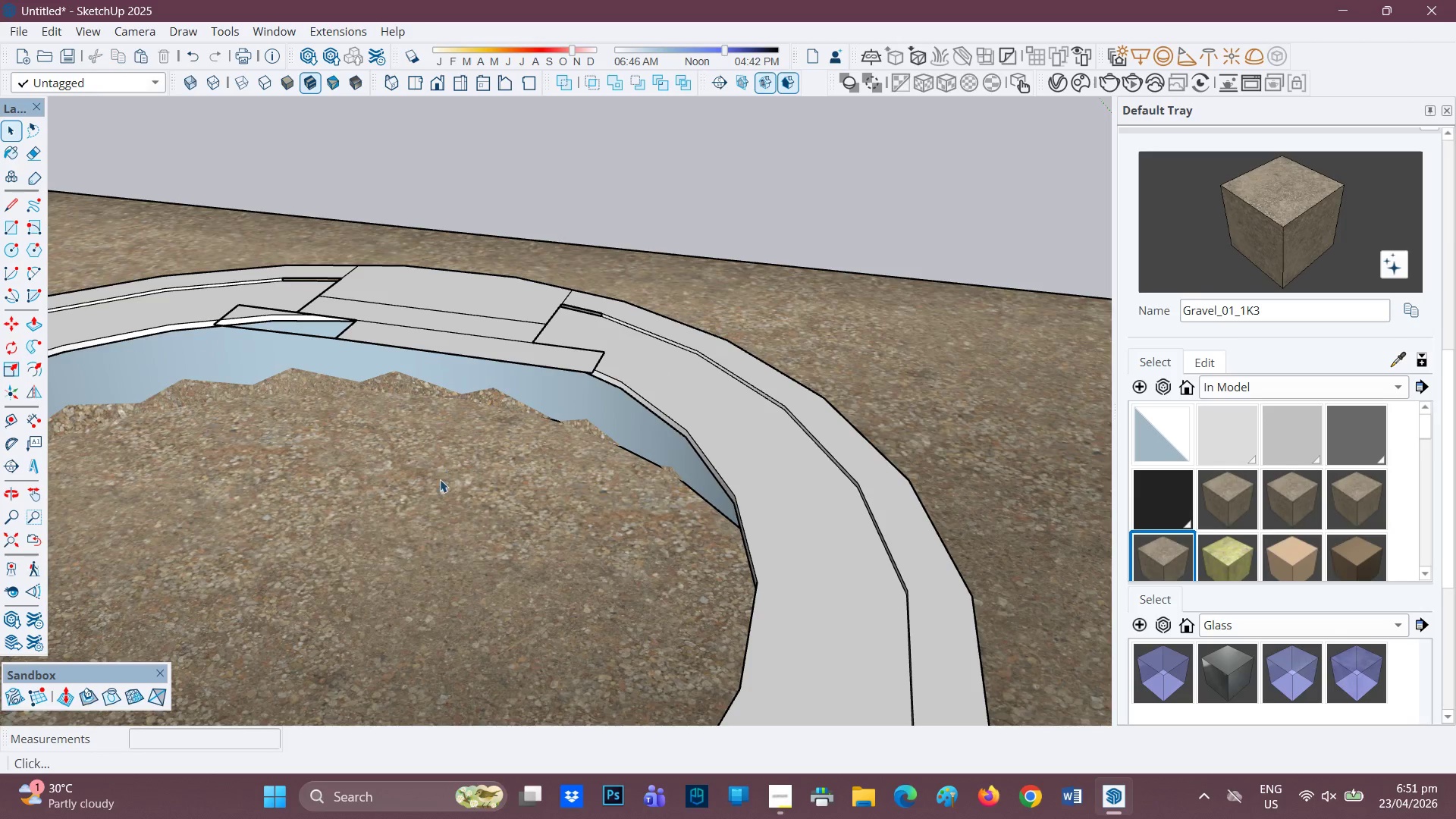 
scroll: coordinate [465, 476], scroll_direction: down, amount: 3.0
 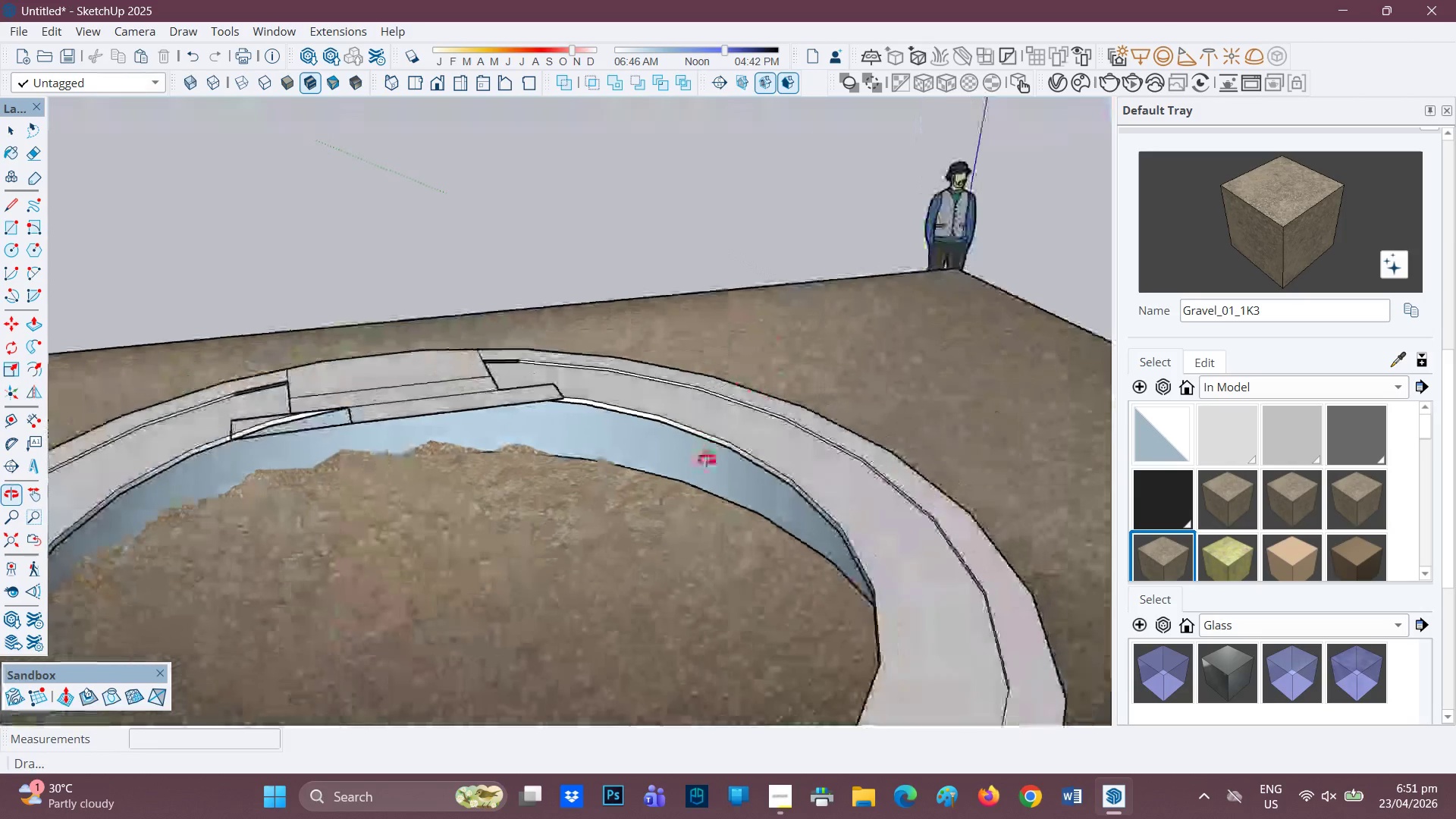 
key(Control+Z)
 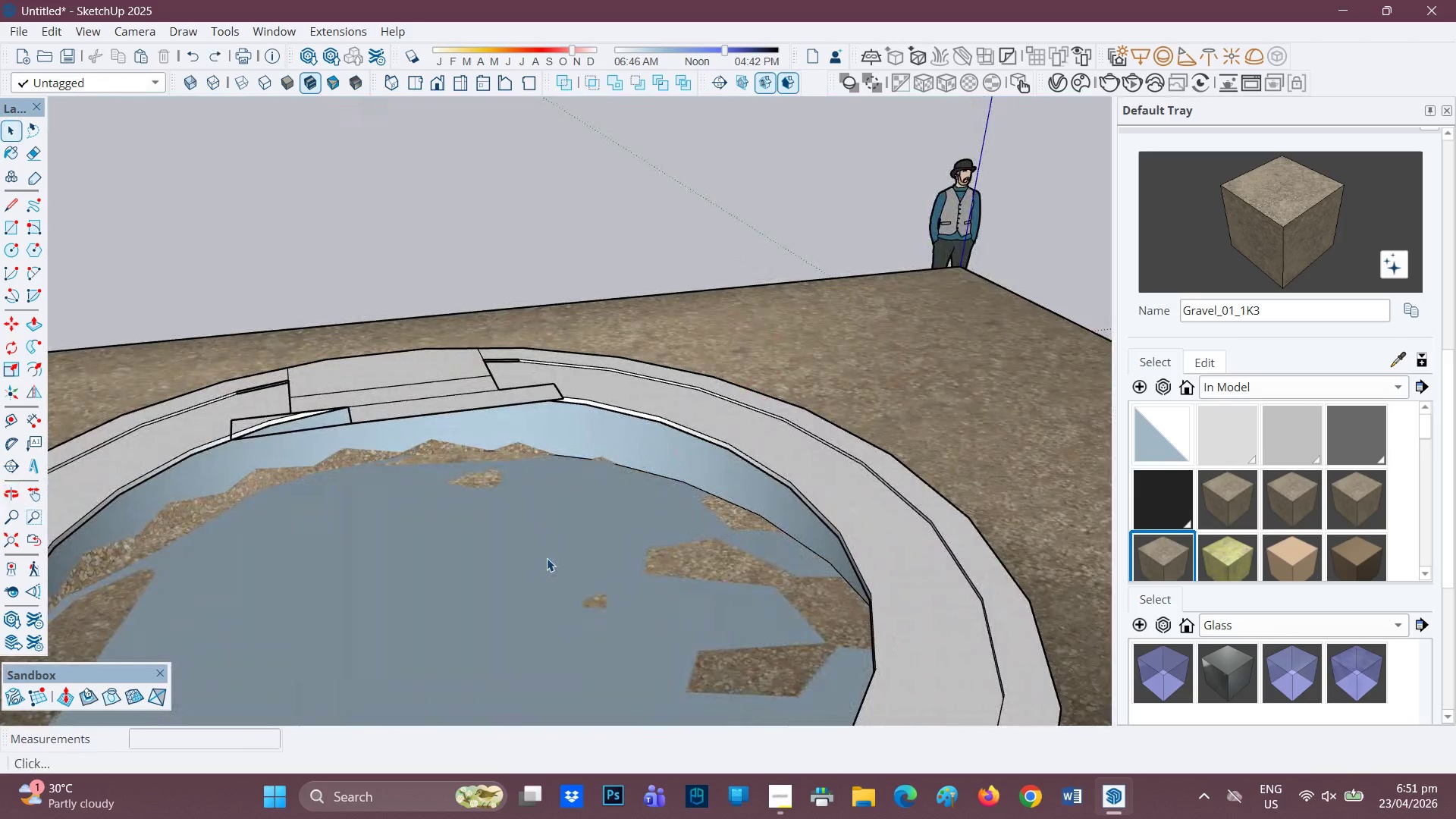 
key(P)
 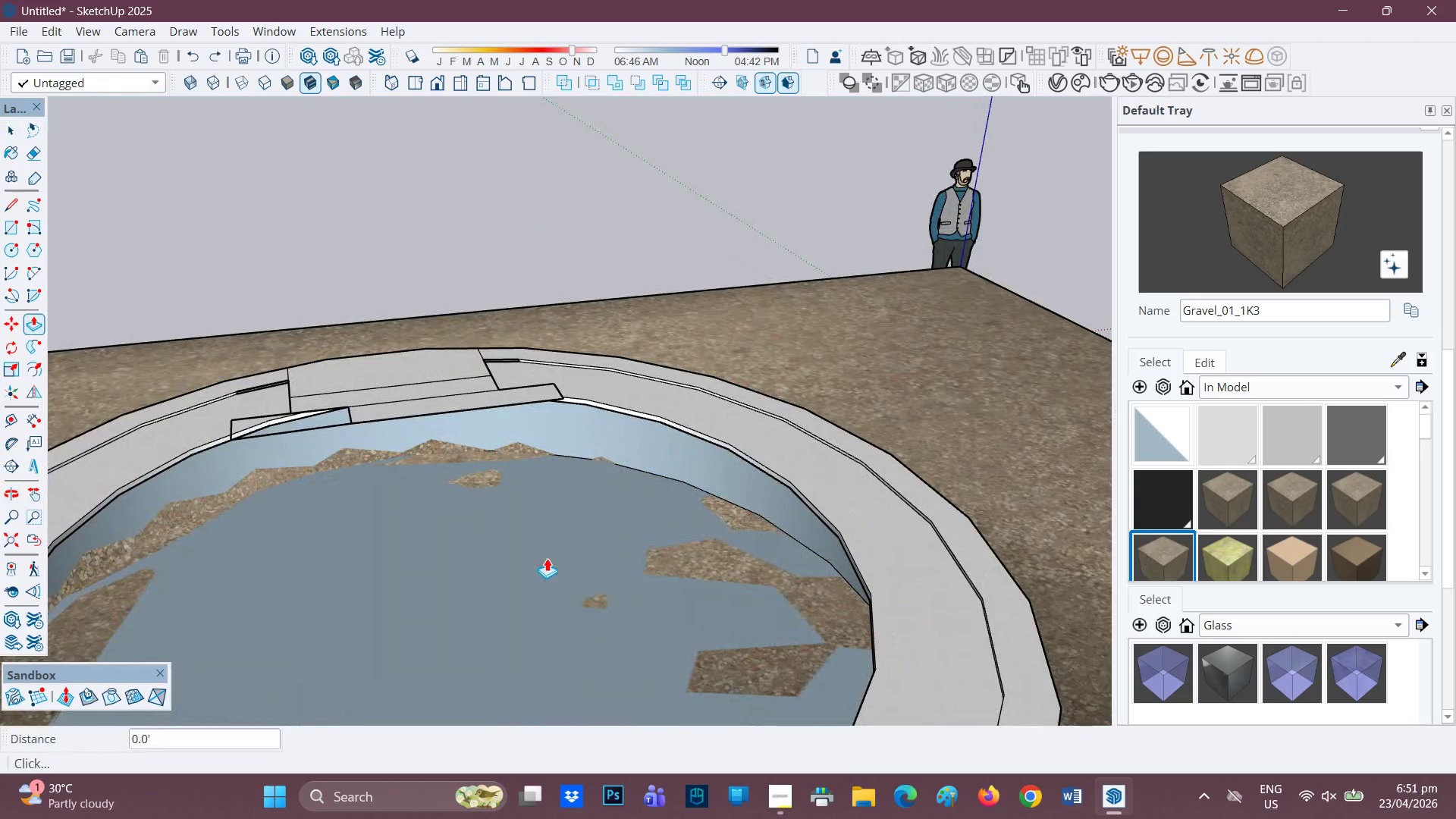 
left_click([547, 558])
 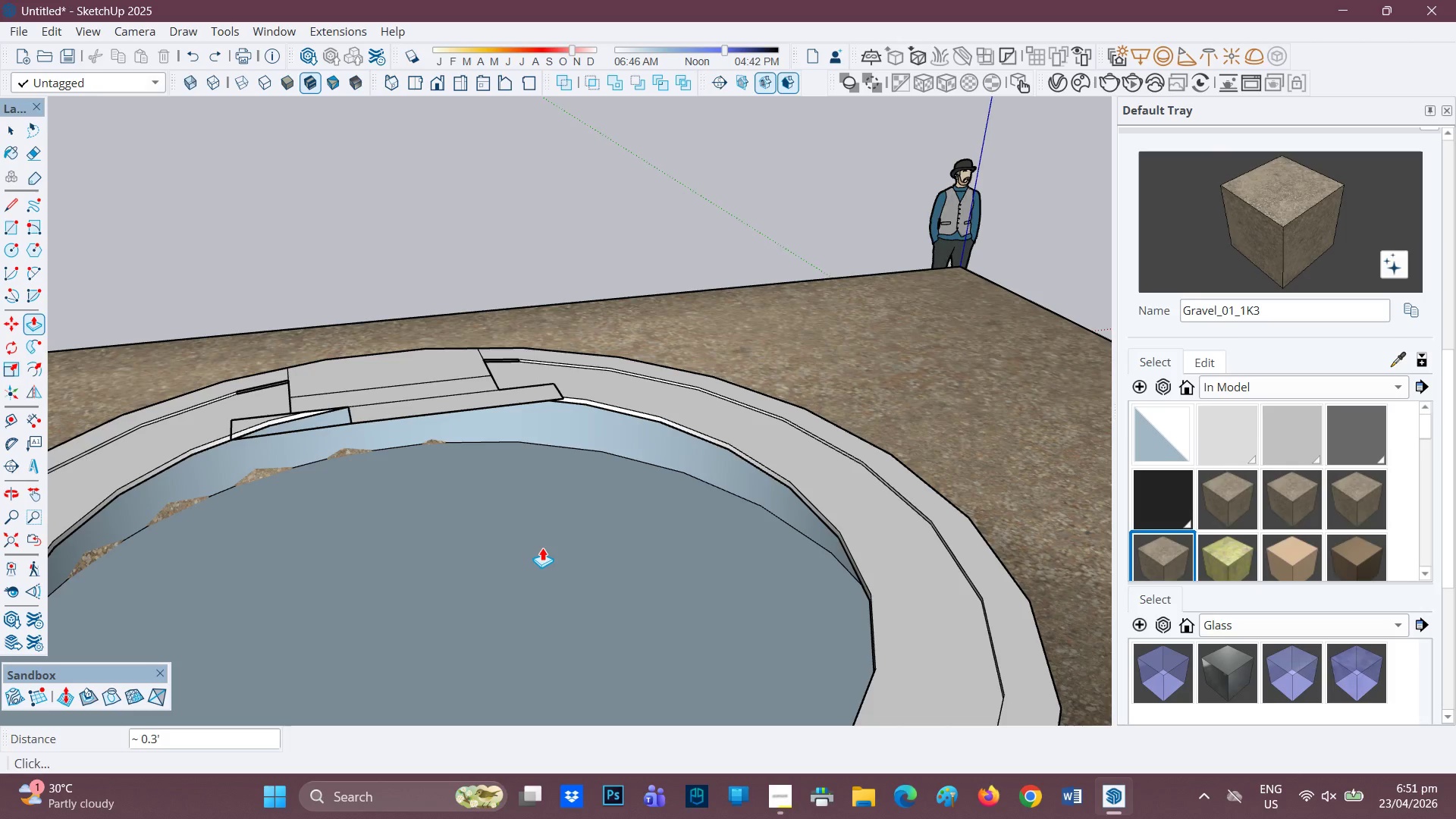 
key(0)
 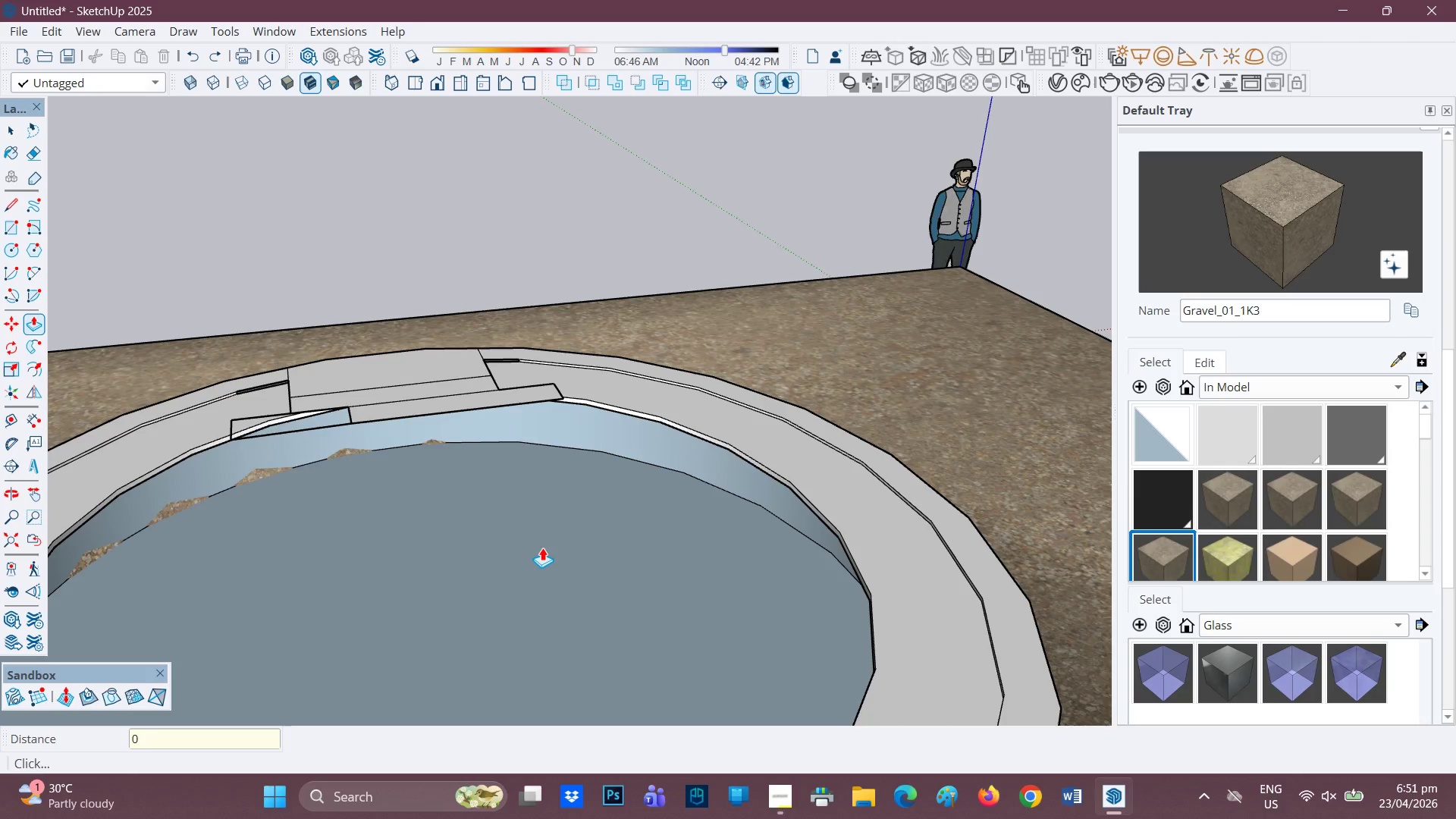 
key(Period)
 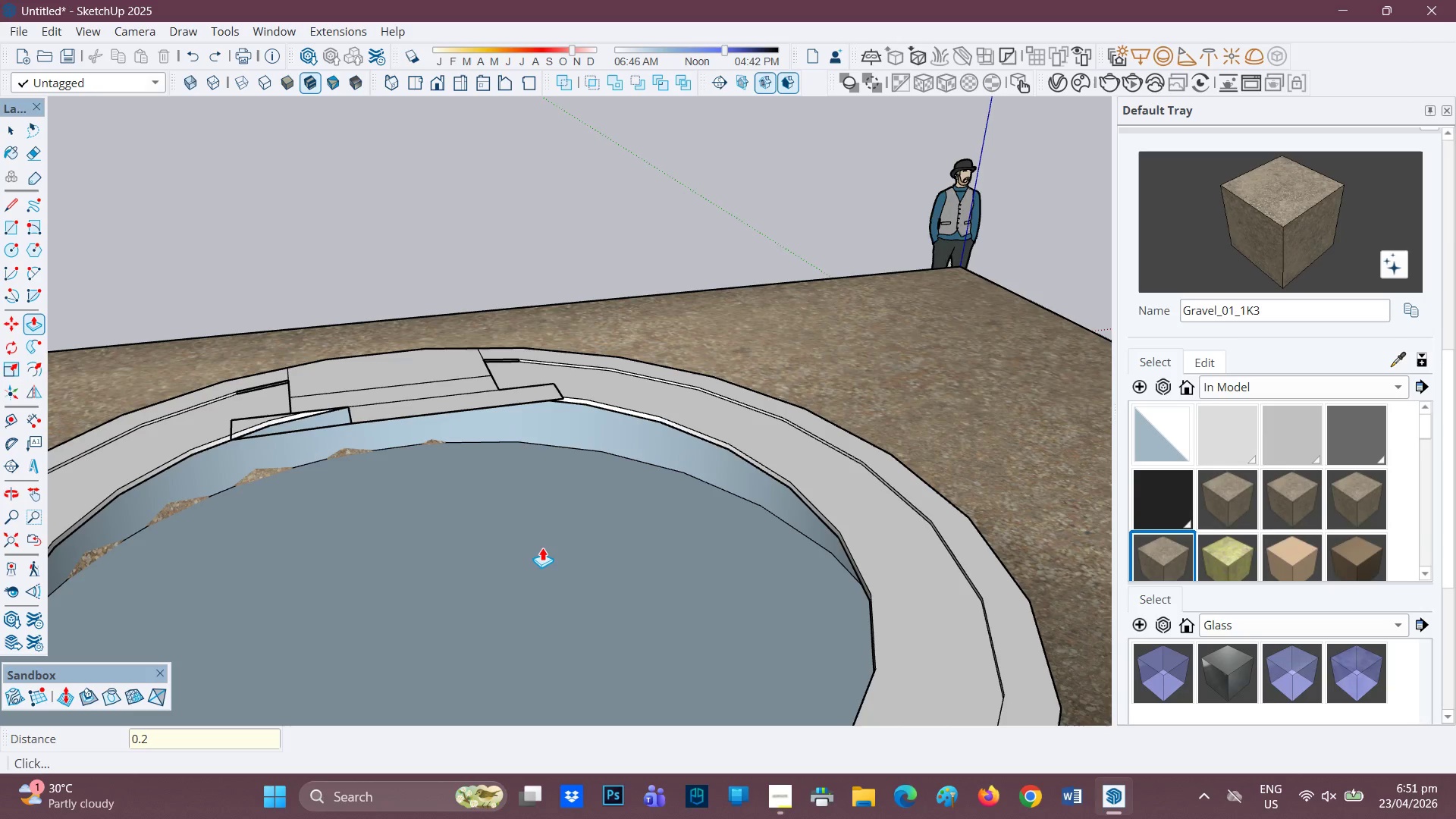 
key(2)
 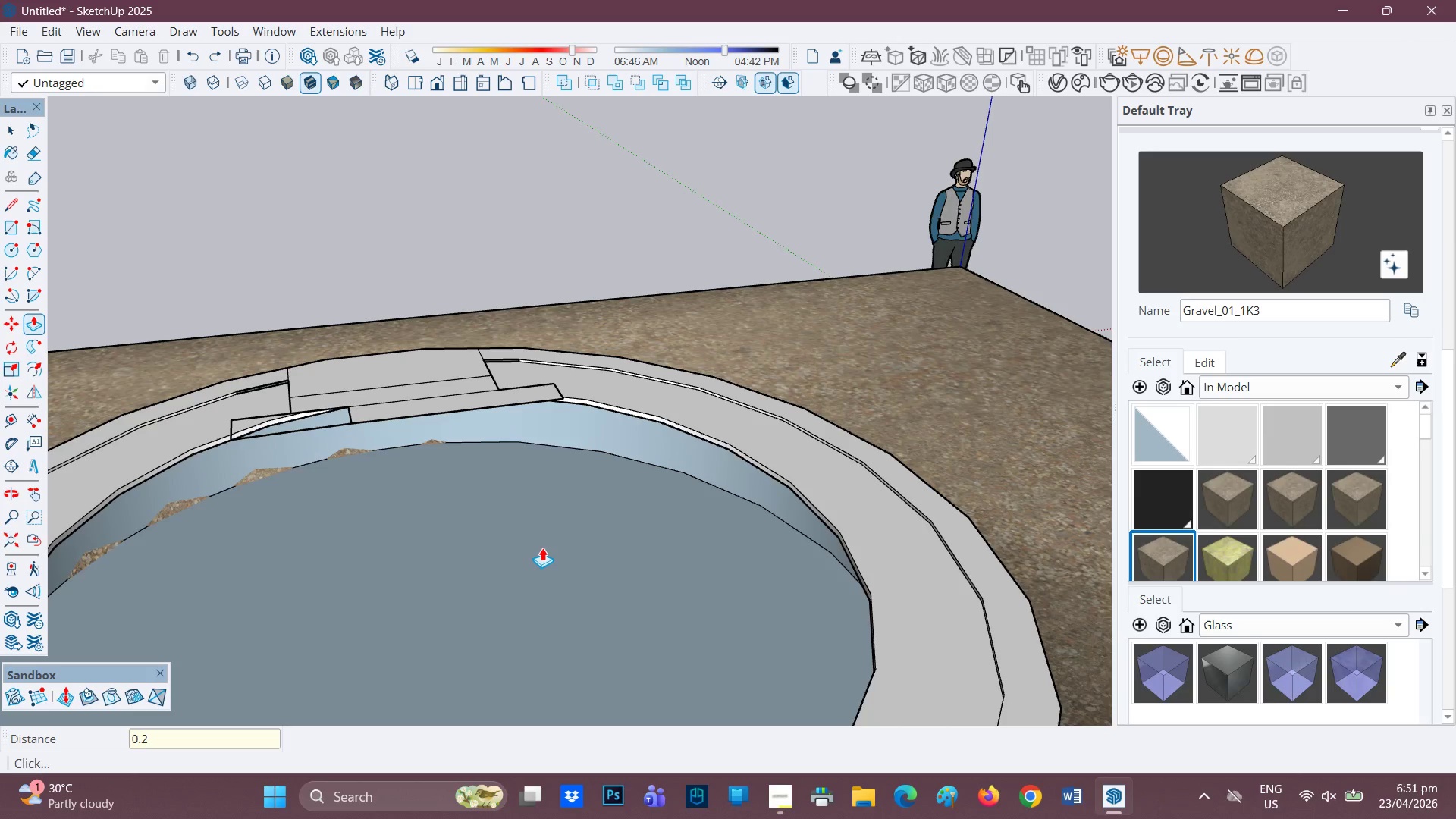 
key(Enter)
 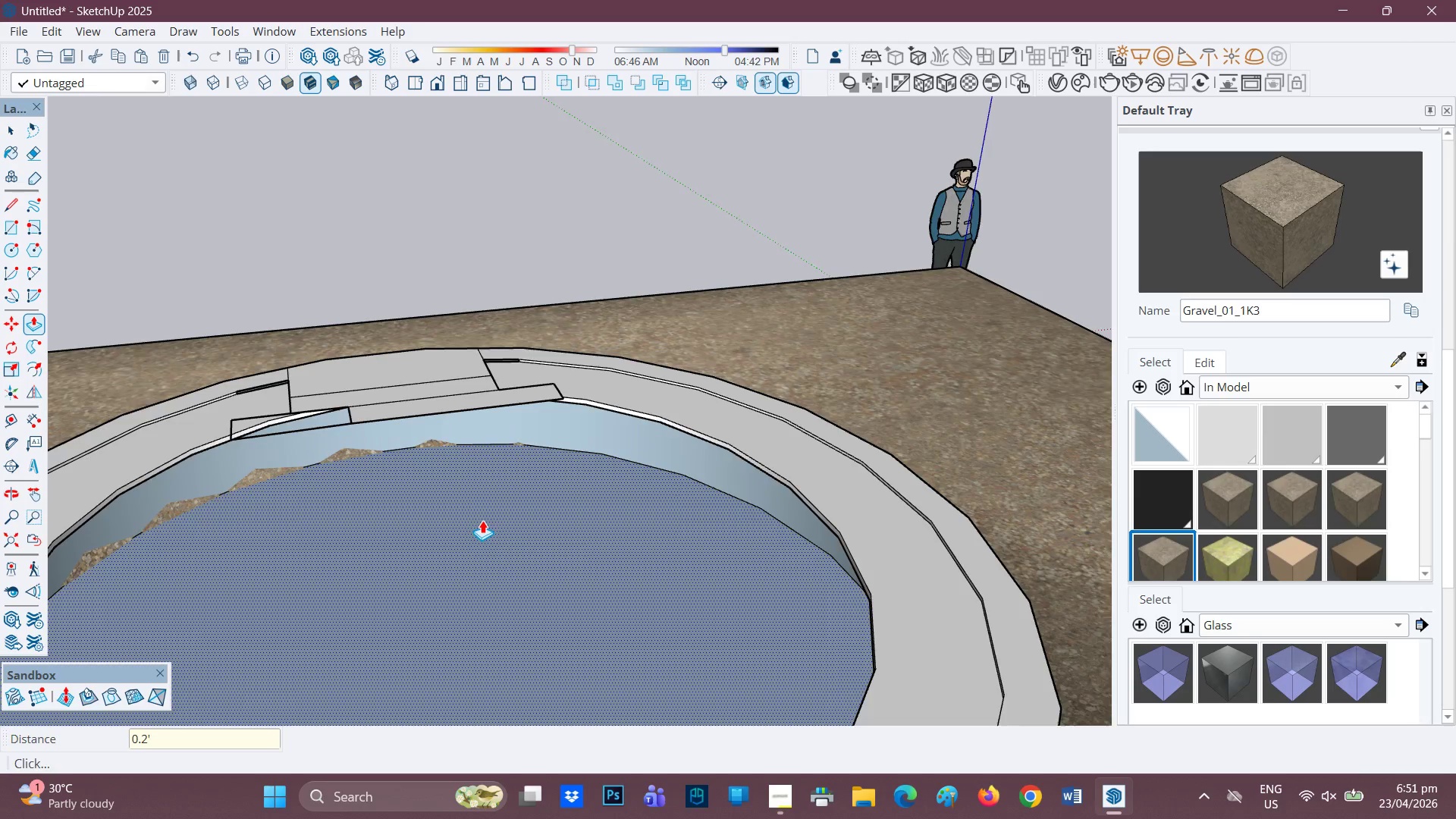 
scroll: coordinate [365, 474], scroll_direction: down, amount: 3.0
 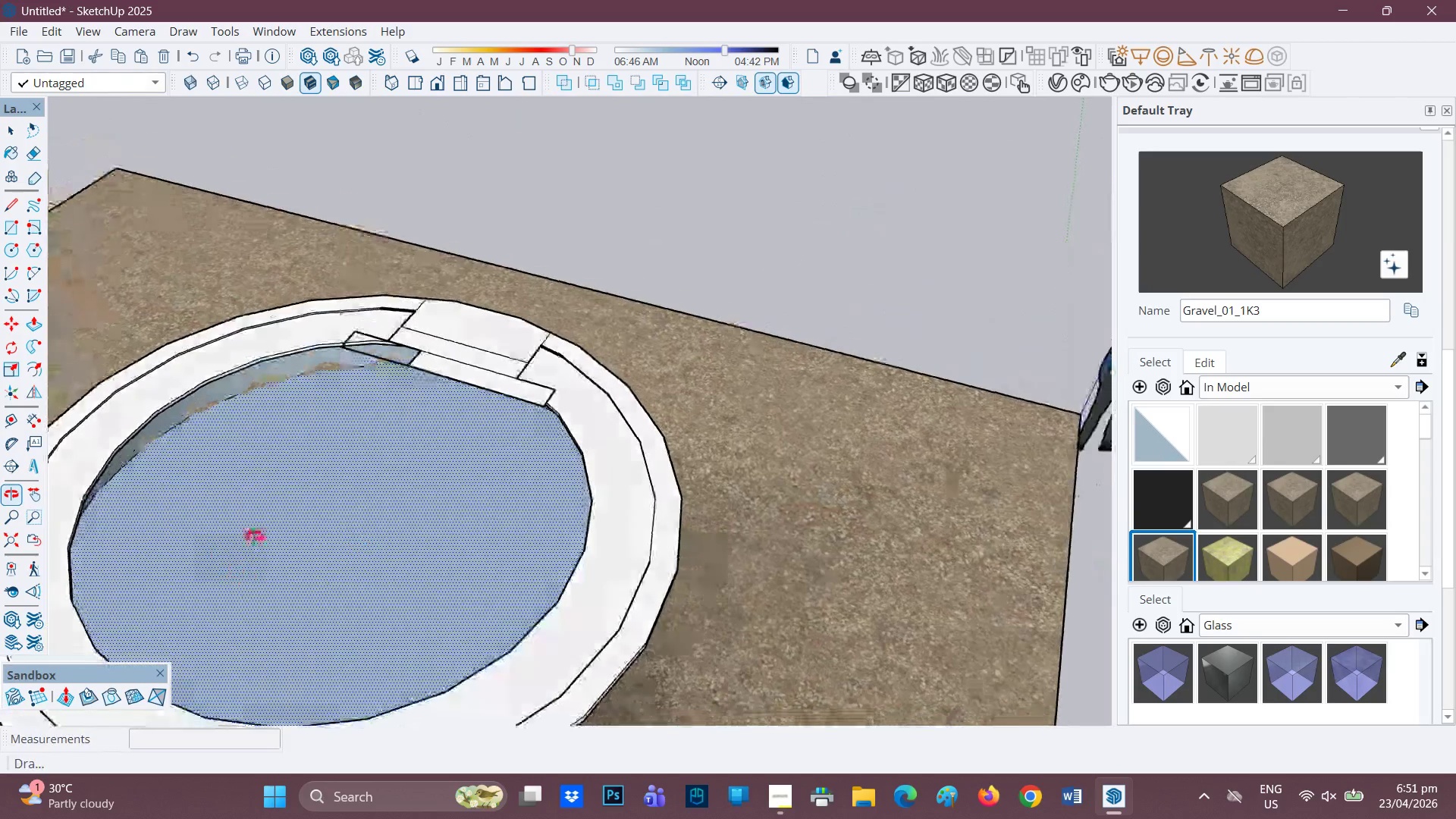 
scroll: coordinate [483, 325], scroll_direction: up, amount: 13.0
 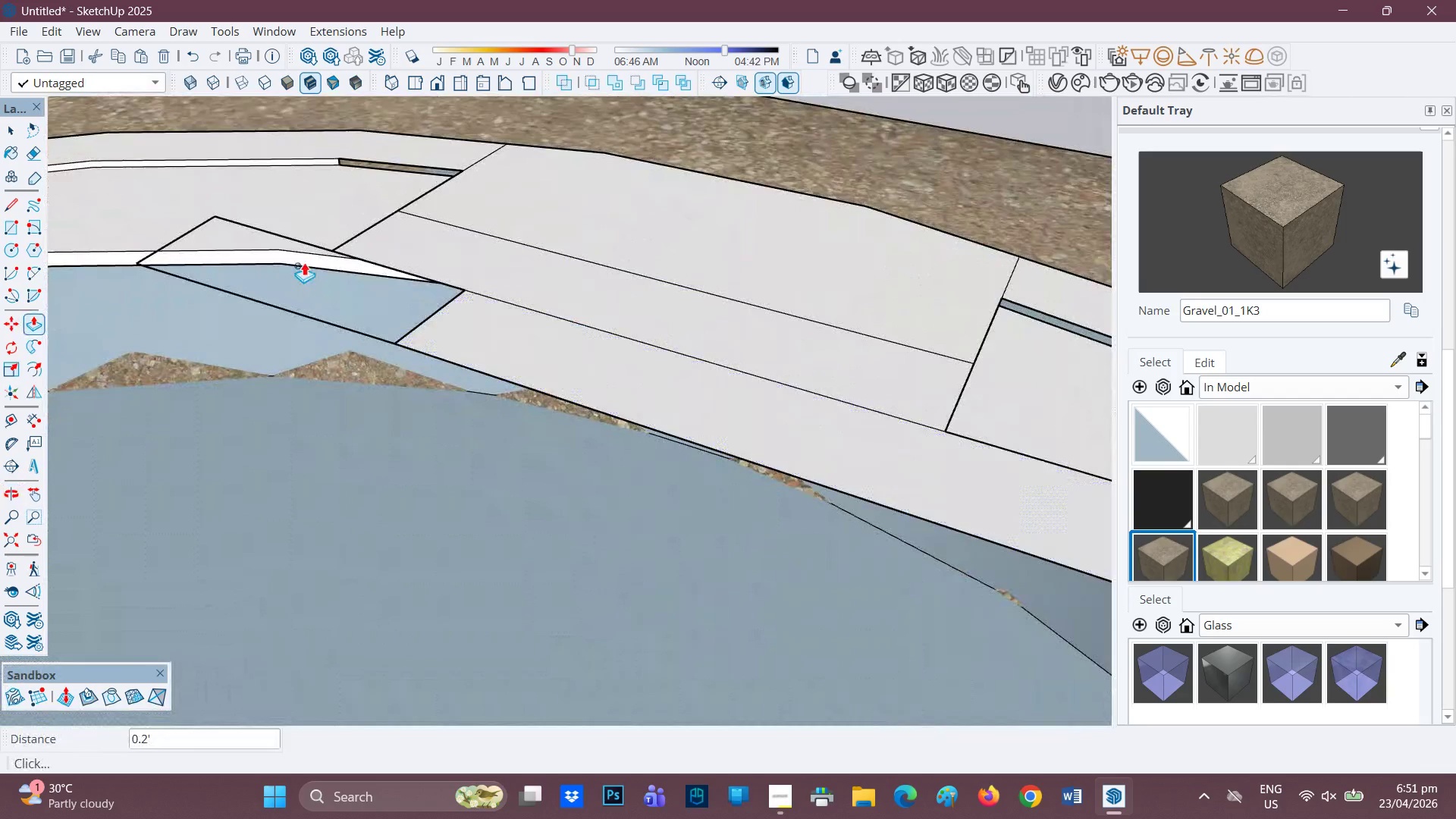 
scroll: coordinate [302, 262], scroll_direction: down, amount: 1.0
 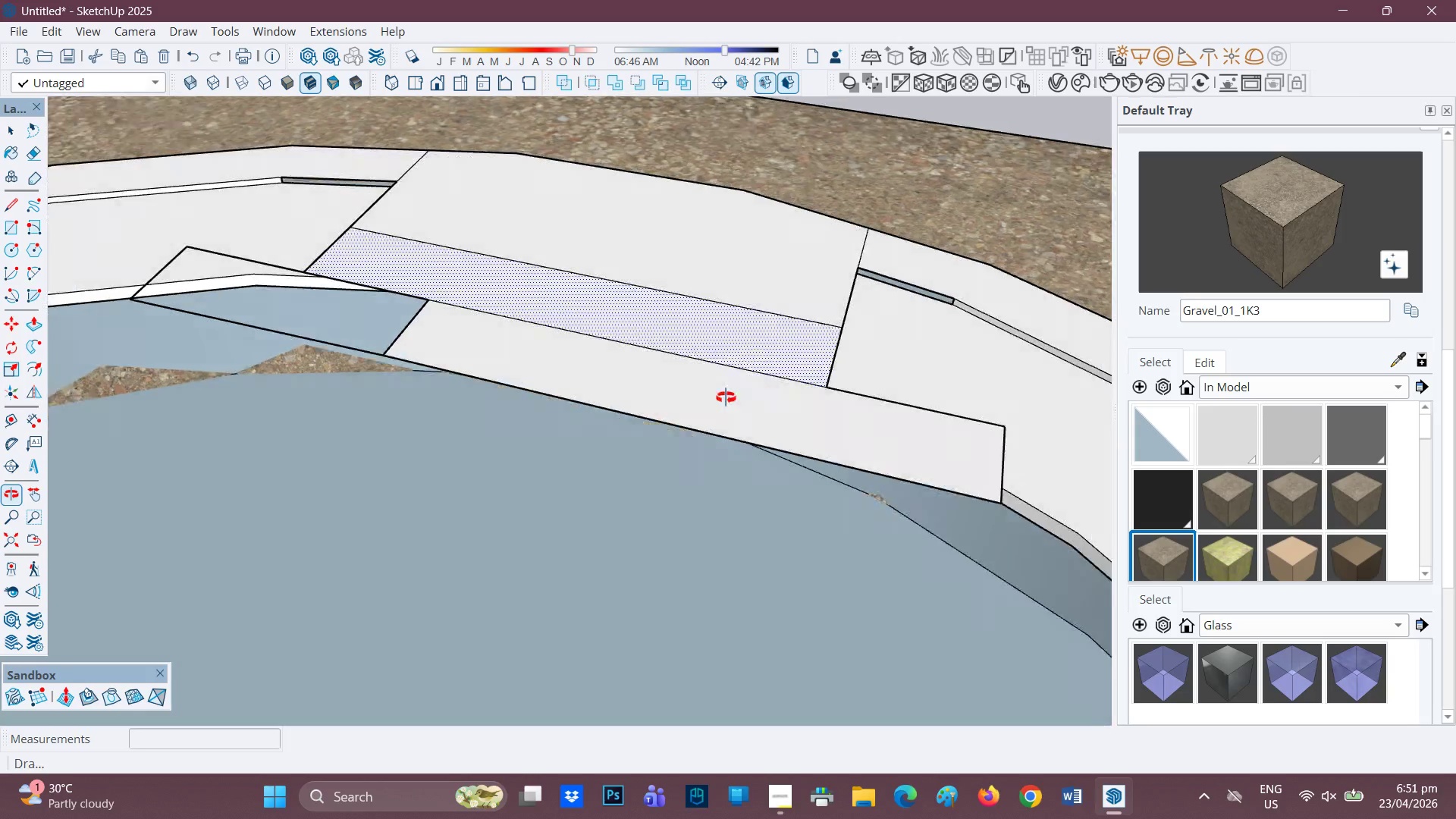 
wait(5.82)
 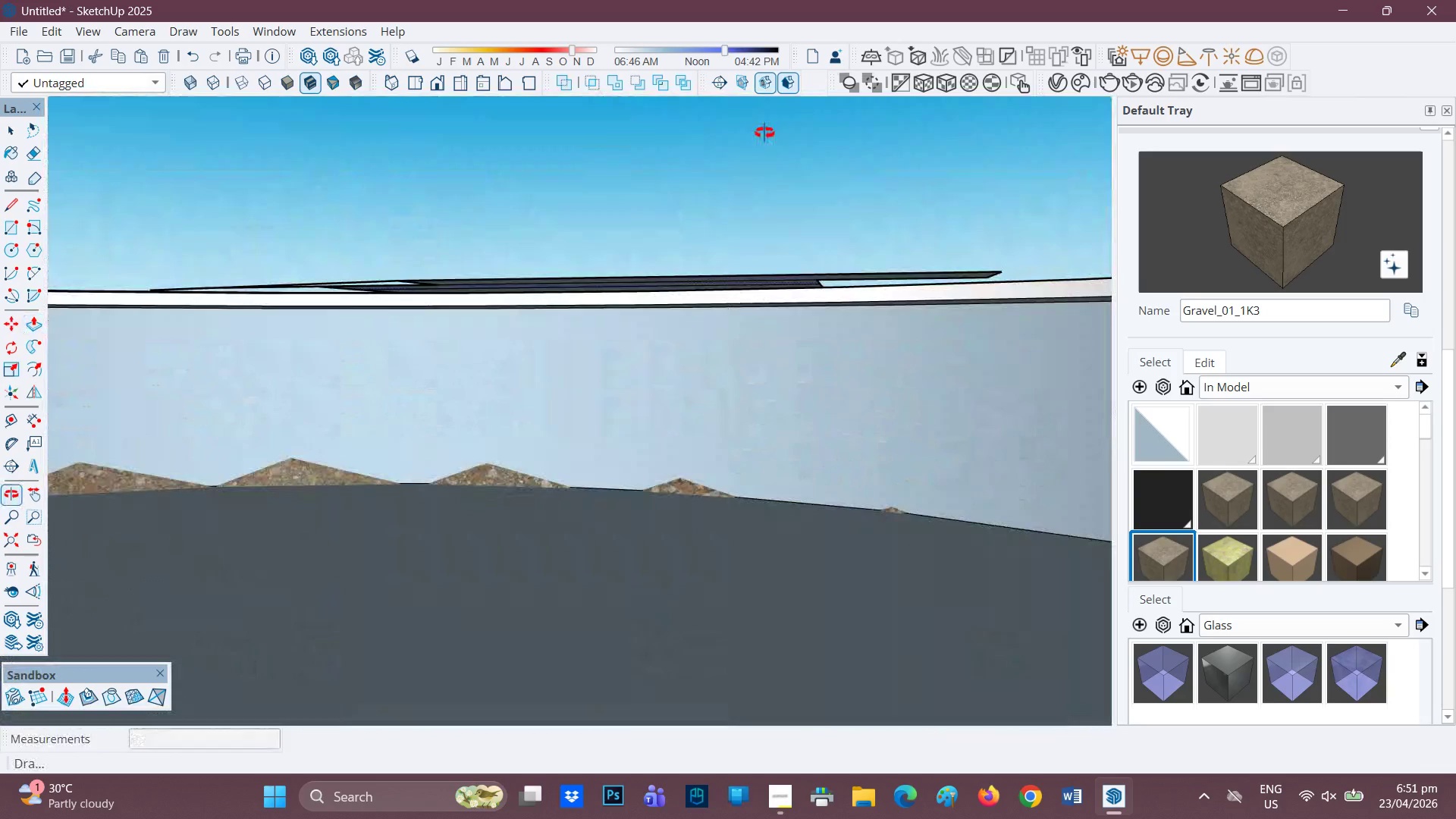 
scroll: coordinate [527, 460], scroll_direction: down, amount: 7.0
 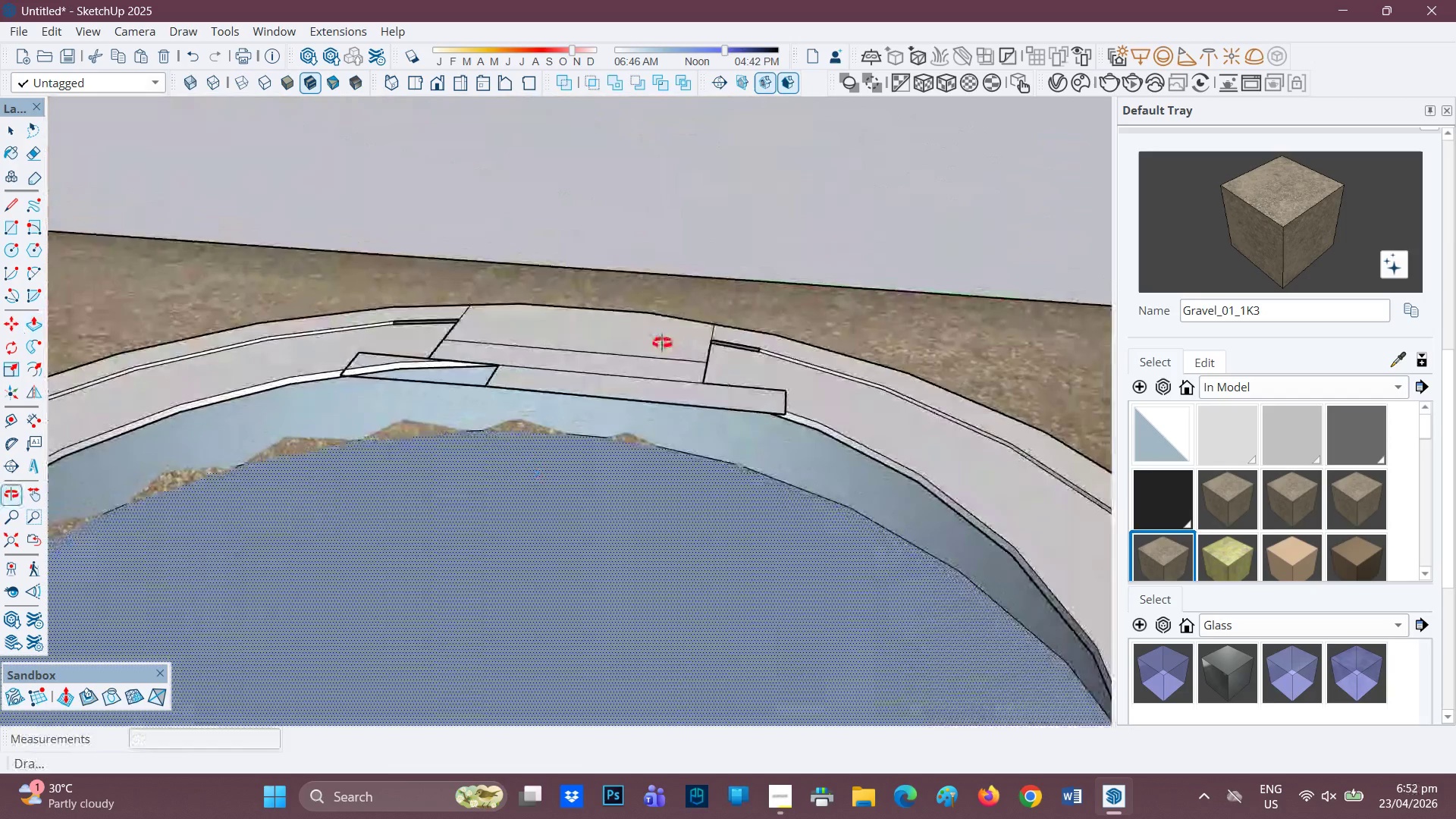 
key(L)
 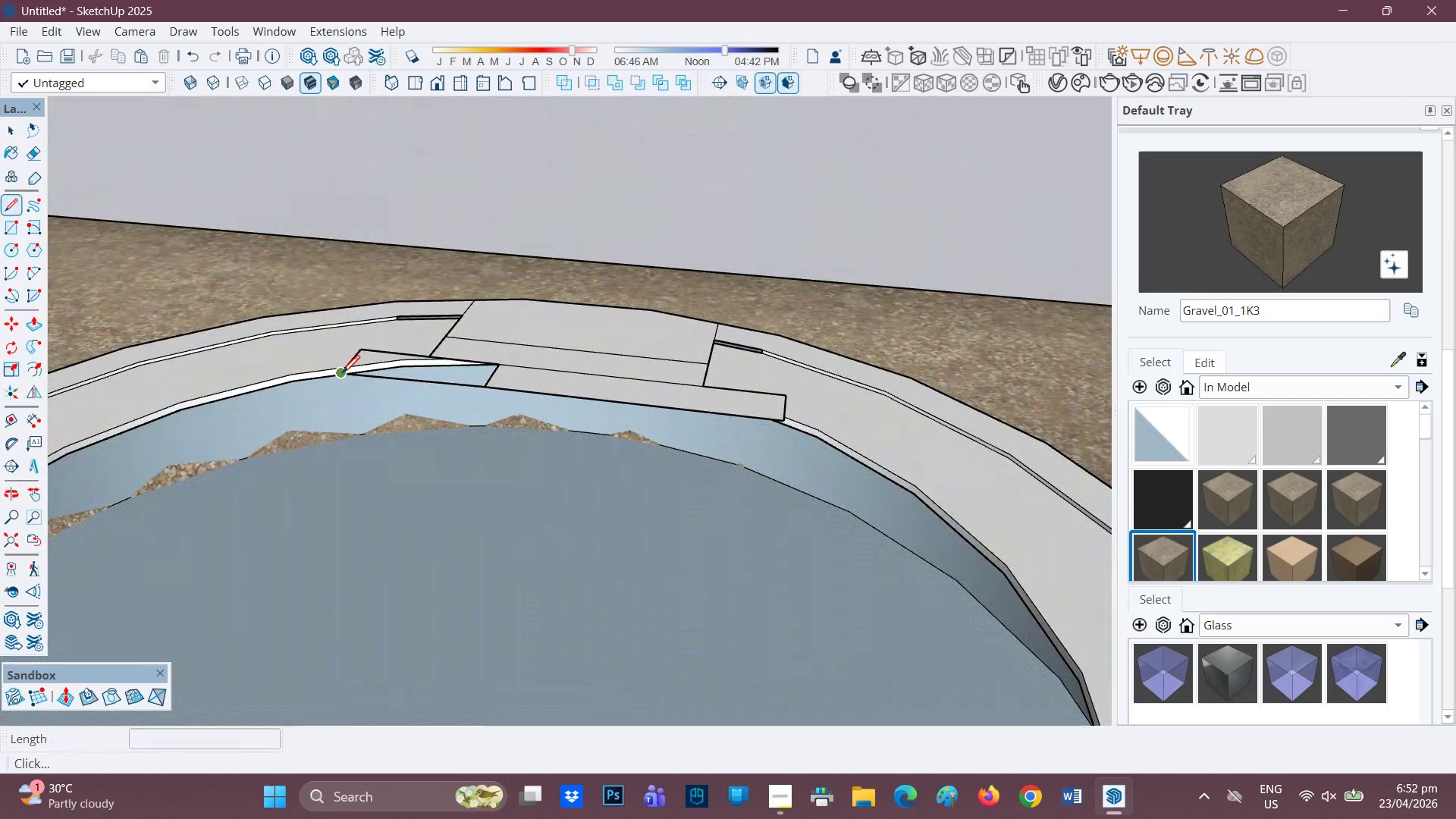 
left_click([342, 375])
 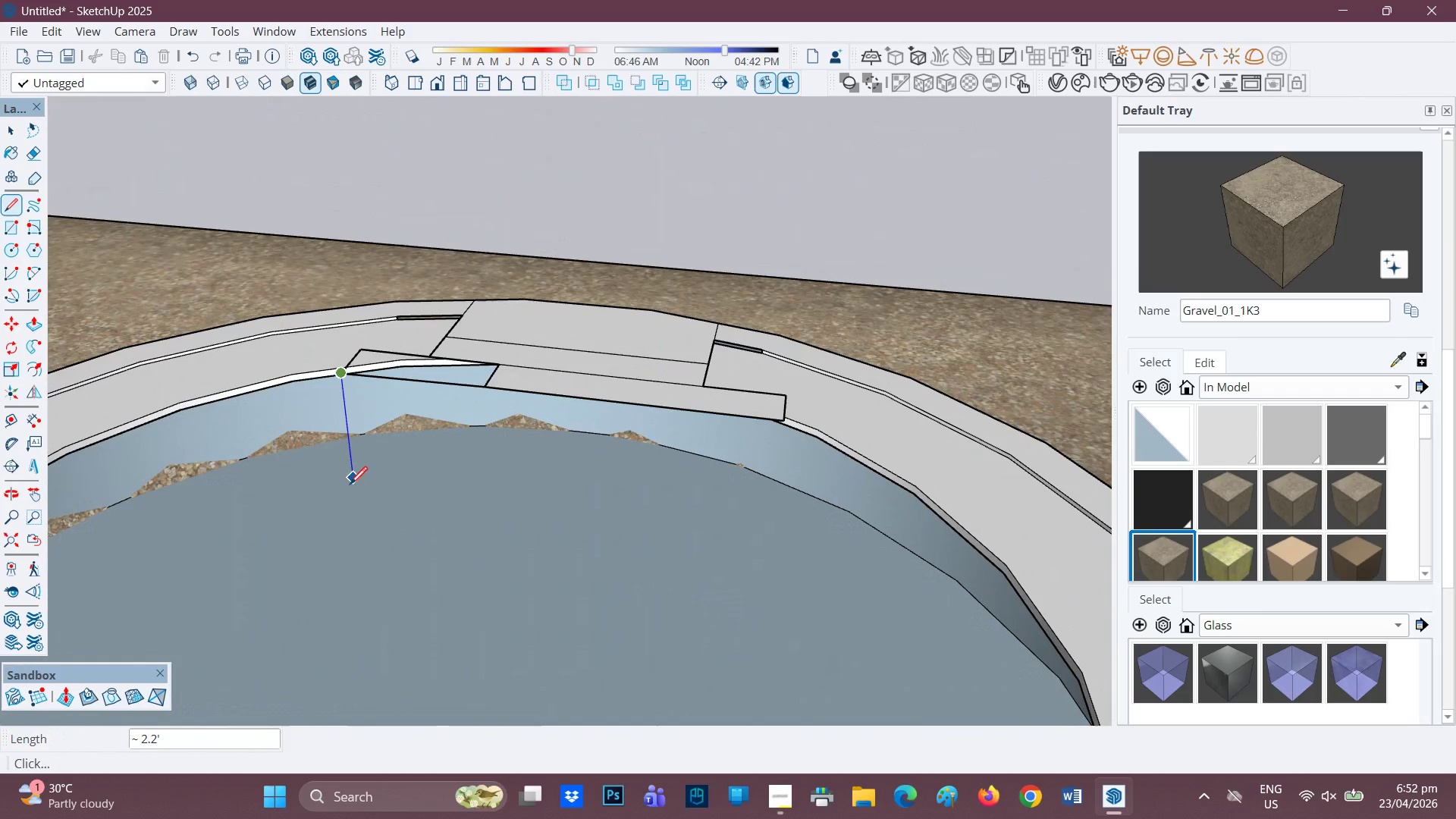 
left_click([349, 479])
 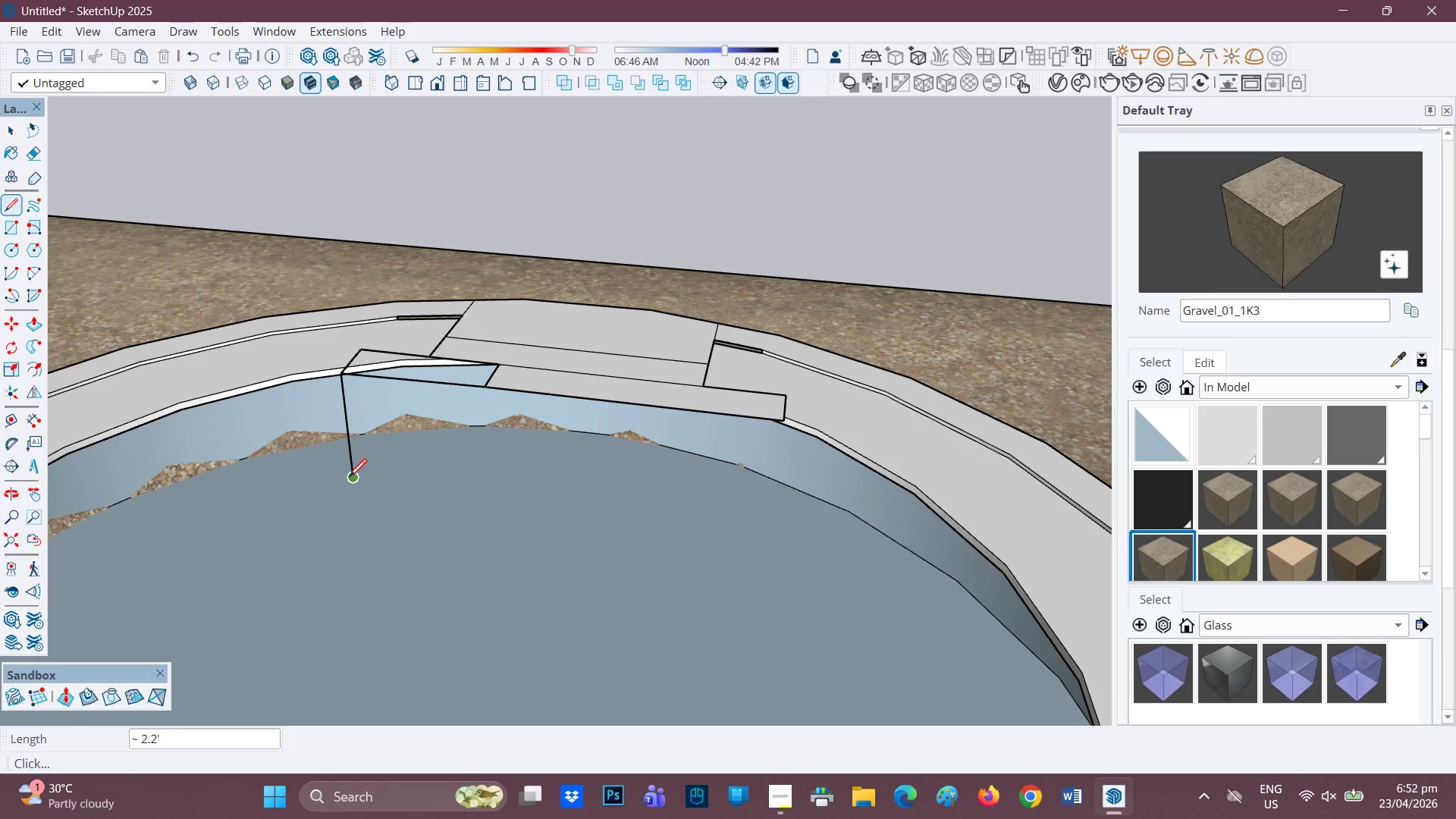 
left_click([349, 479])
 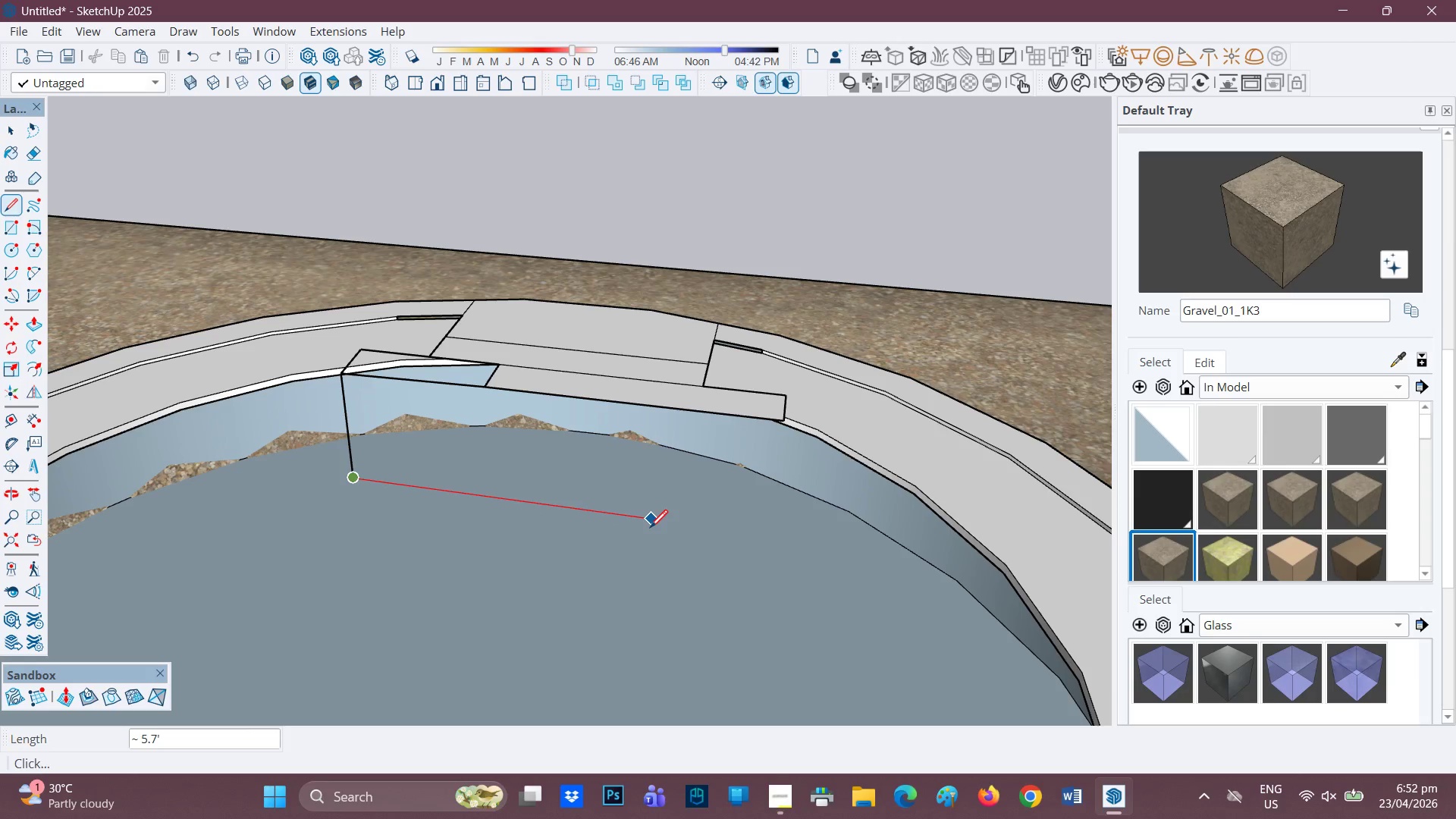 
key(R)
 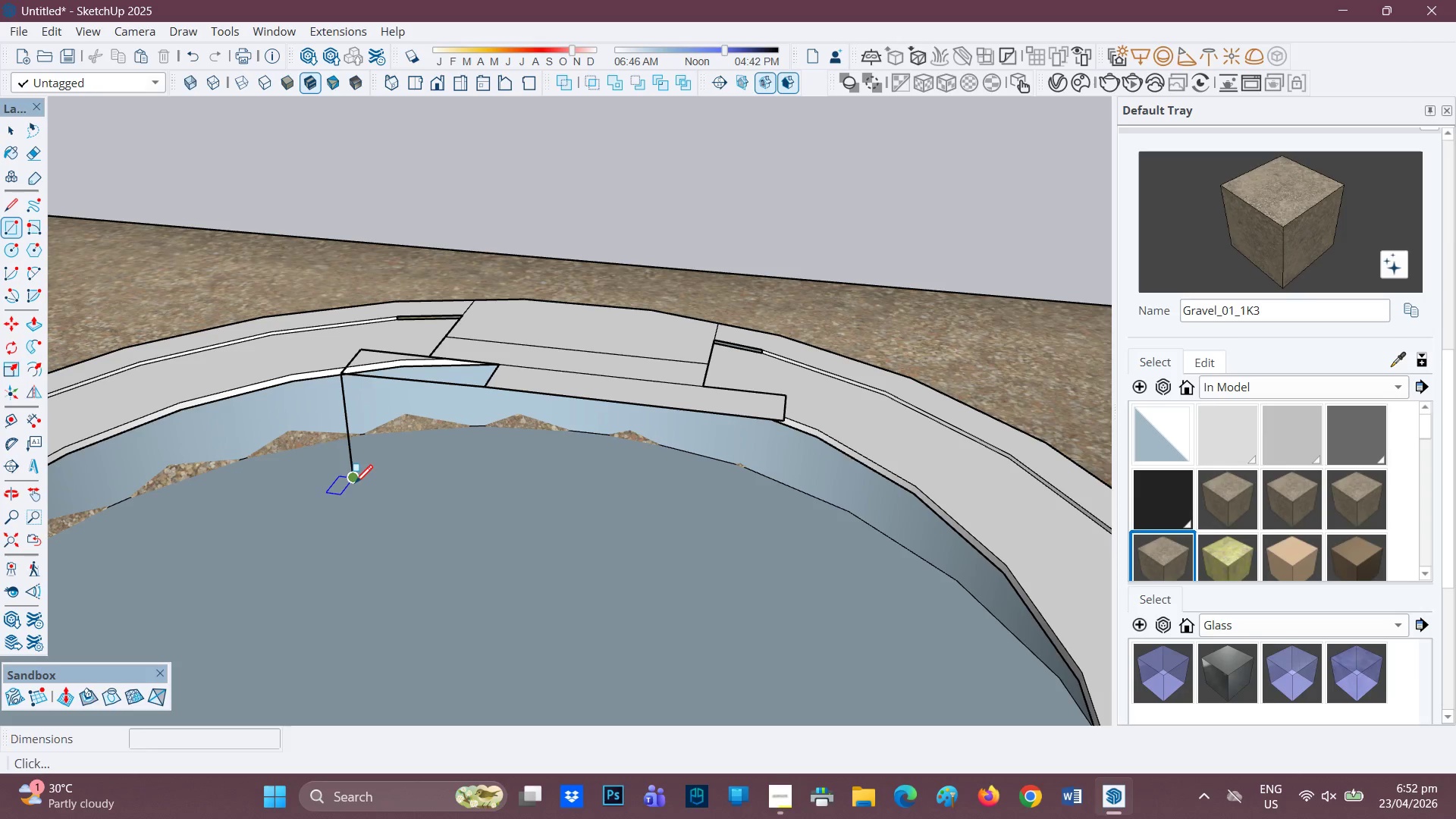 
left_click_drag(start_coordinate=[355, 482], to_coordinate=[359, 482])
 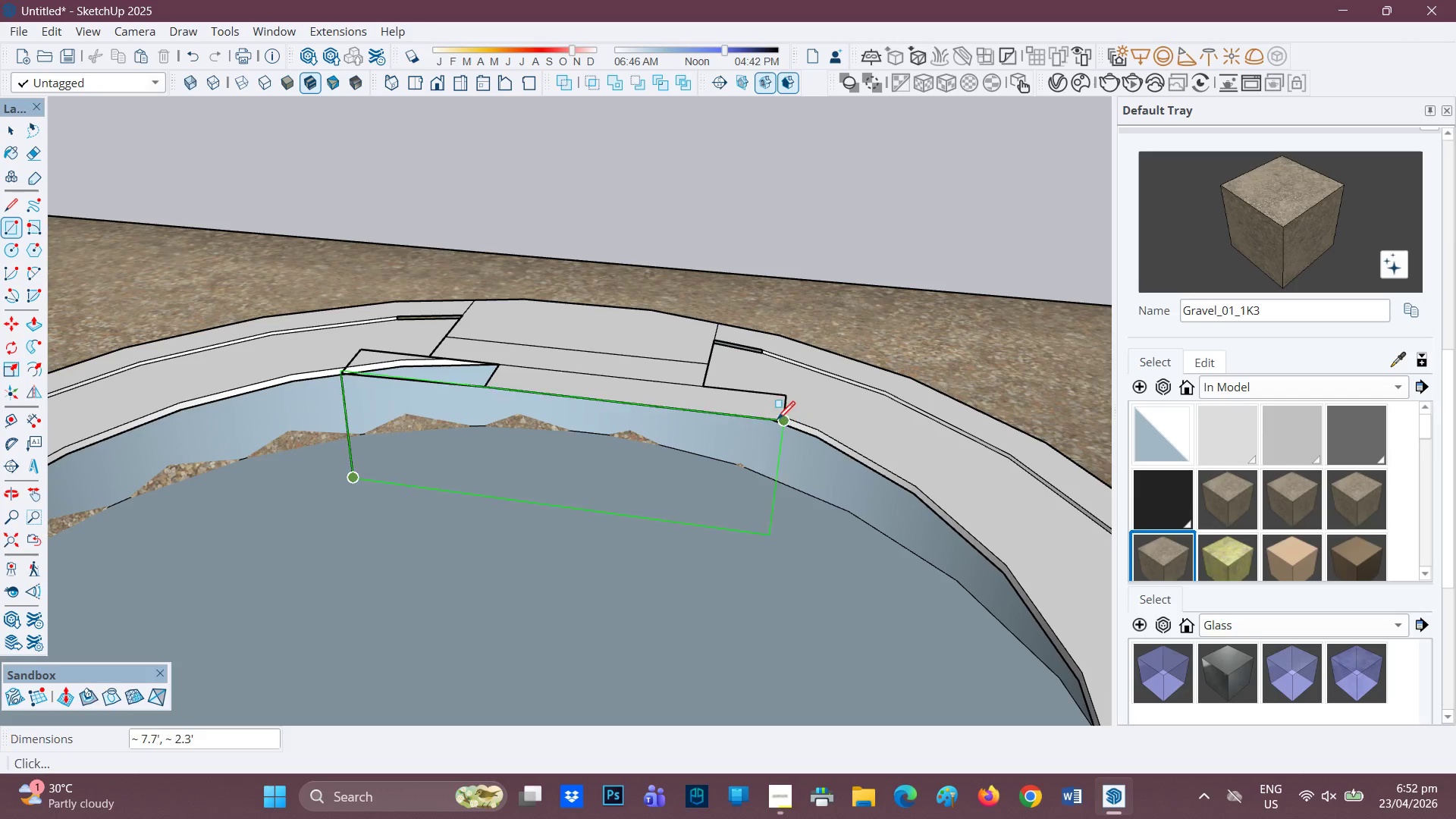 
left_click([776, 420])
 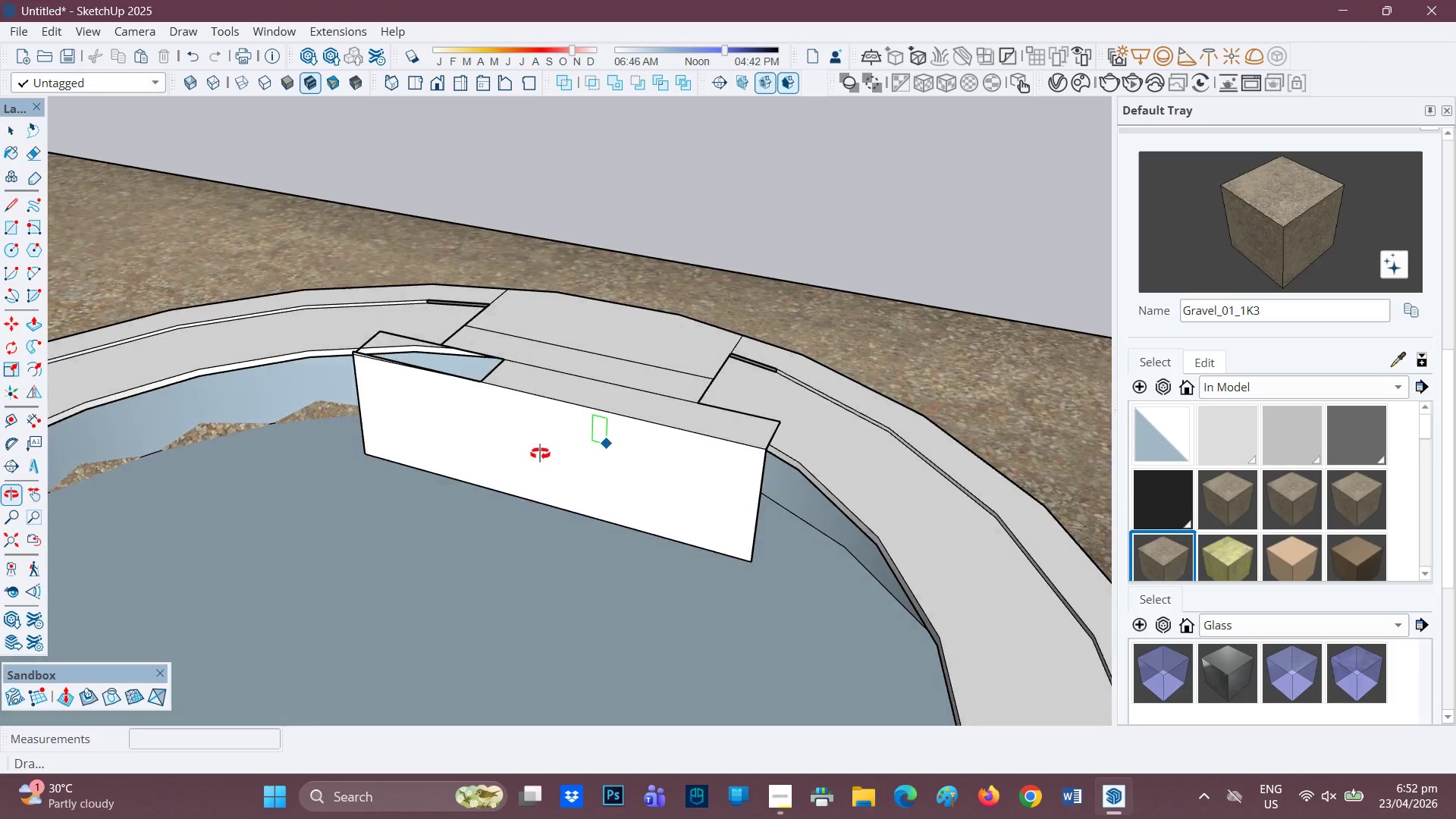 
scroll: coordinate [629, 372], scroll_direction: up, amount: 2.0
 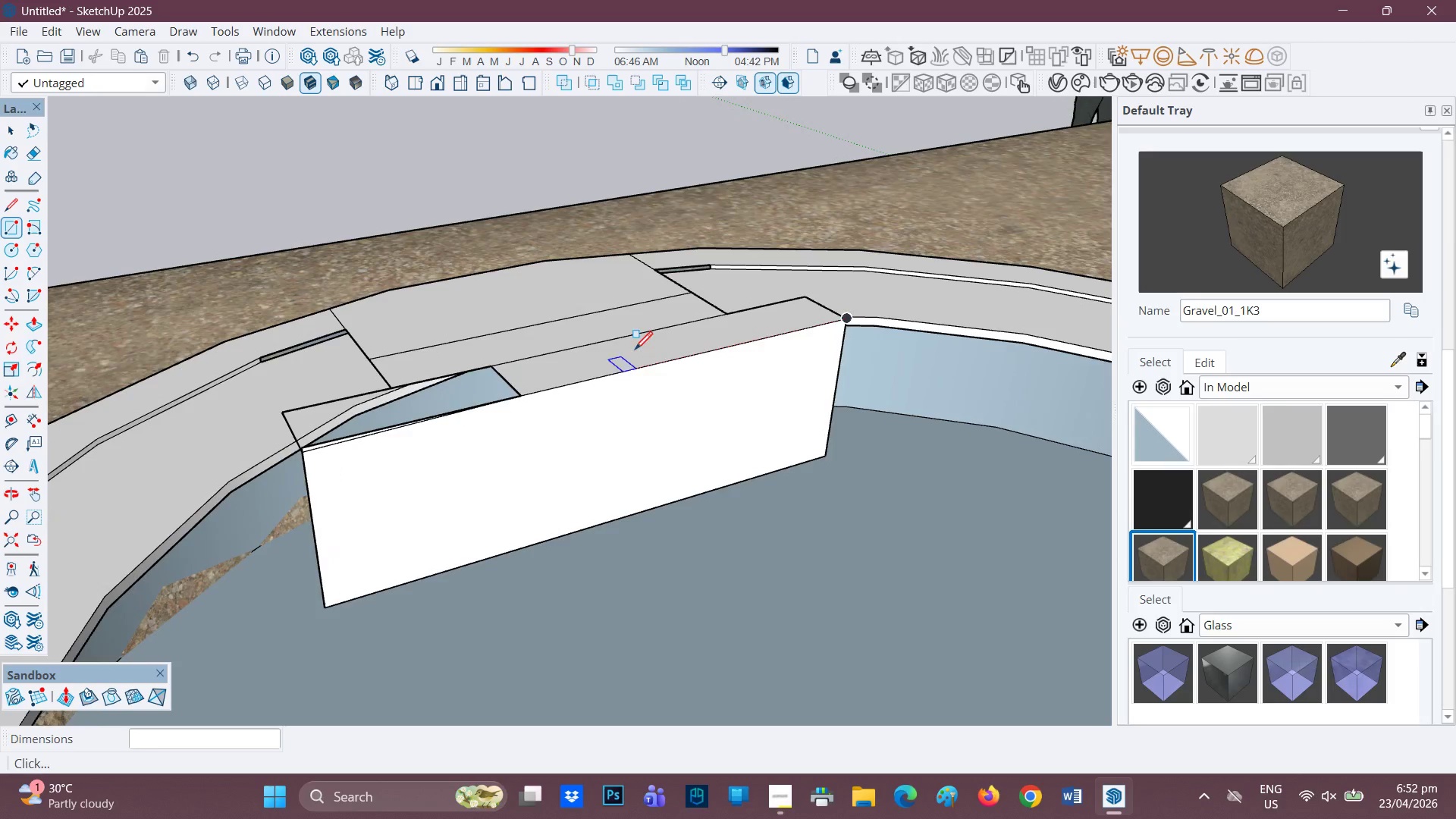 
scroll: coordinate [686, 316], scroll_direction: down, amount: 3.0
 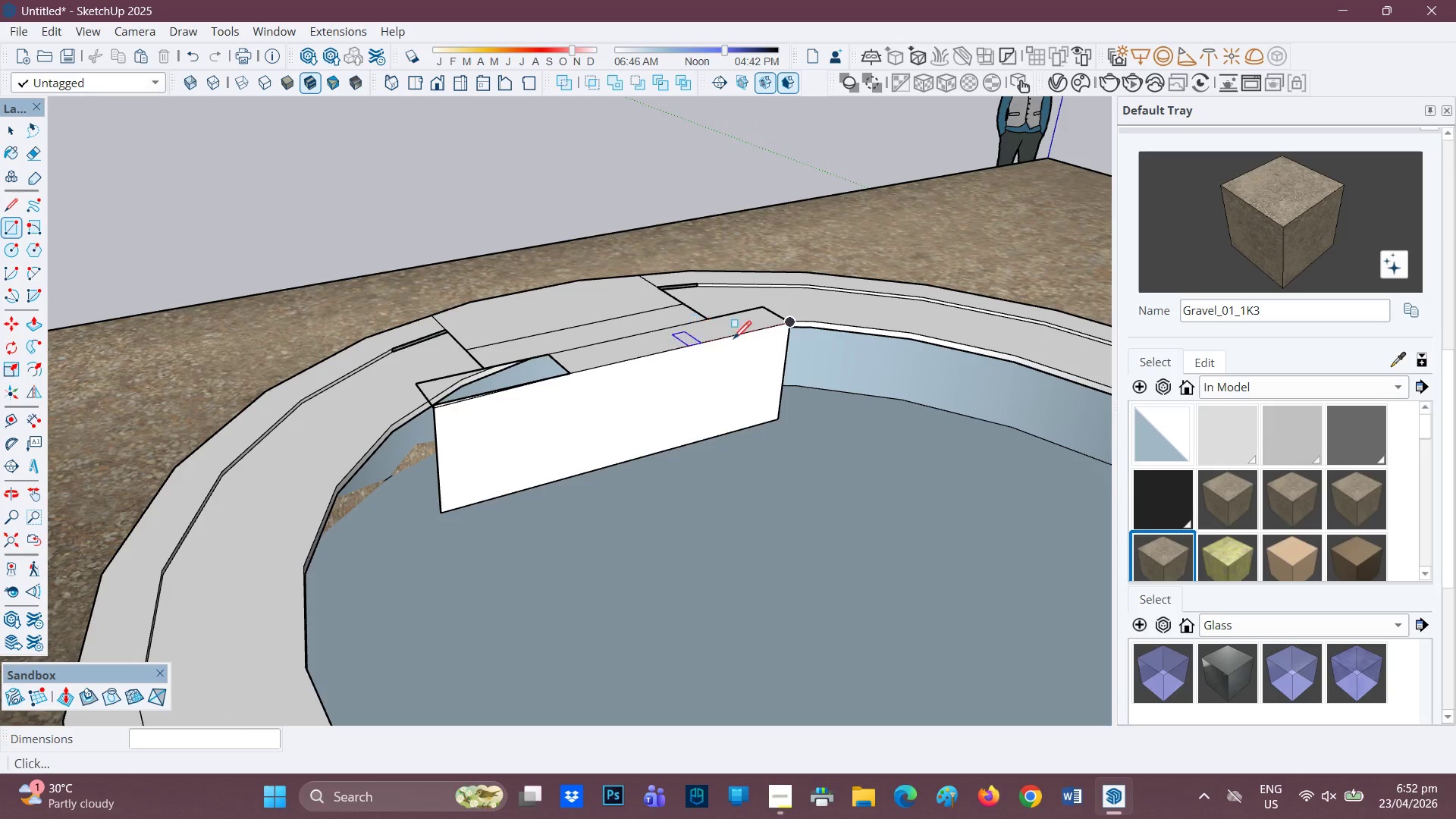 
scroll: coordinate [882, 353], scroll_direction: up, amount: 9.0
 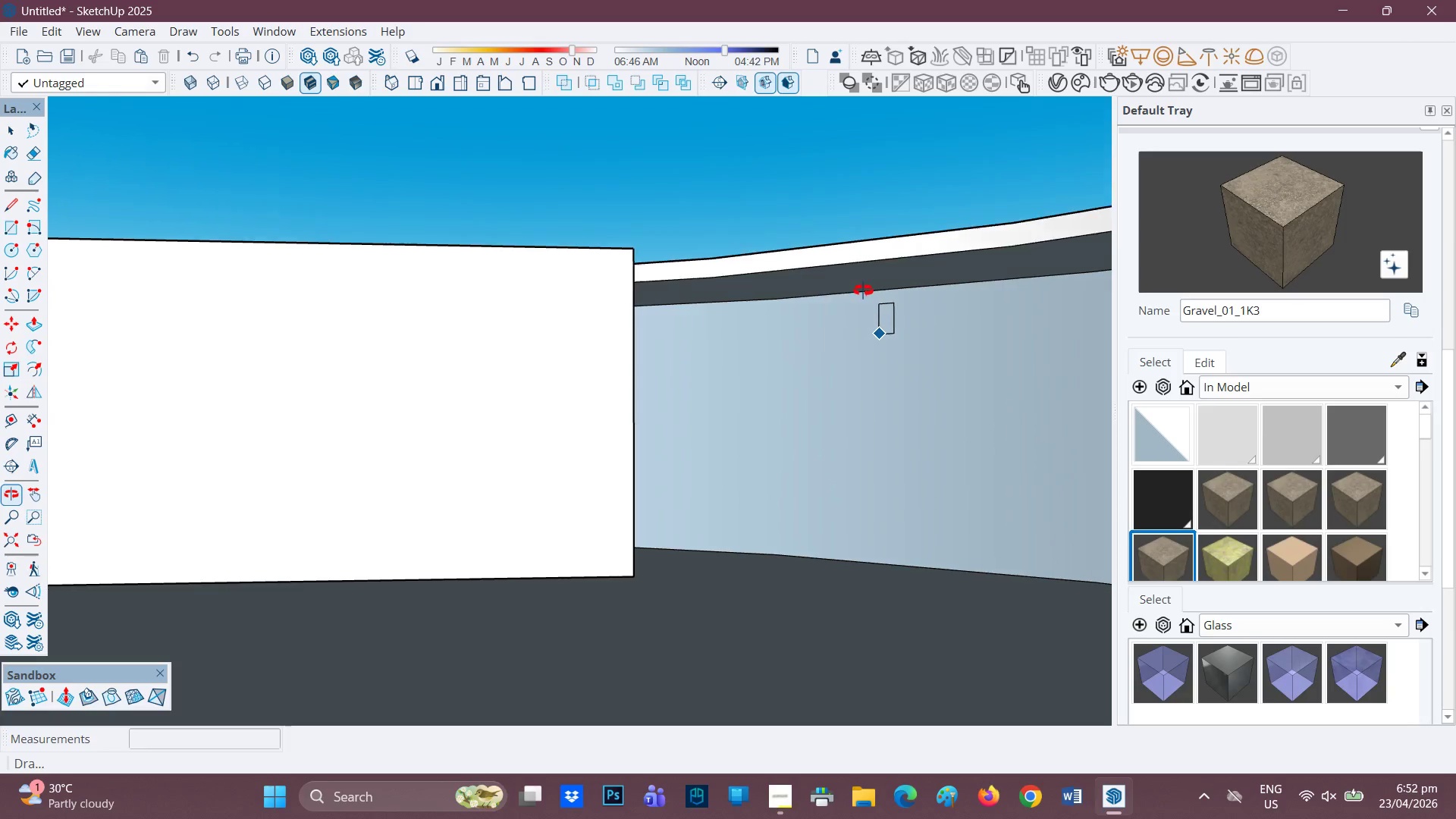 
key(Space)
 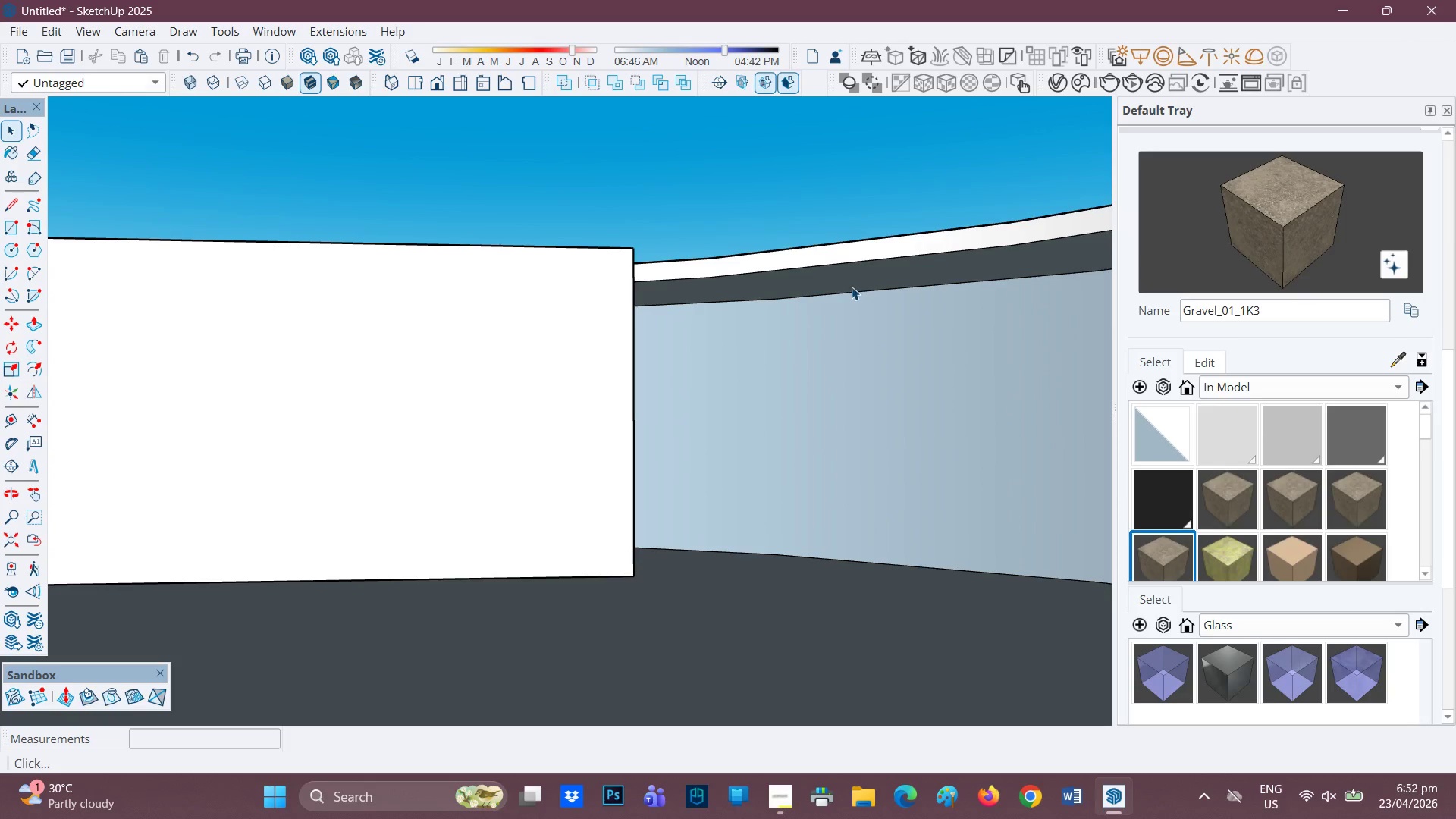 
left_click([849, 278])
 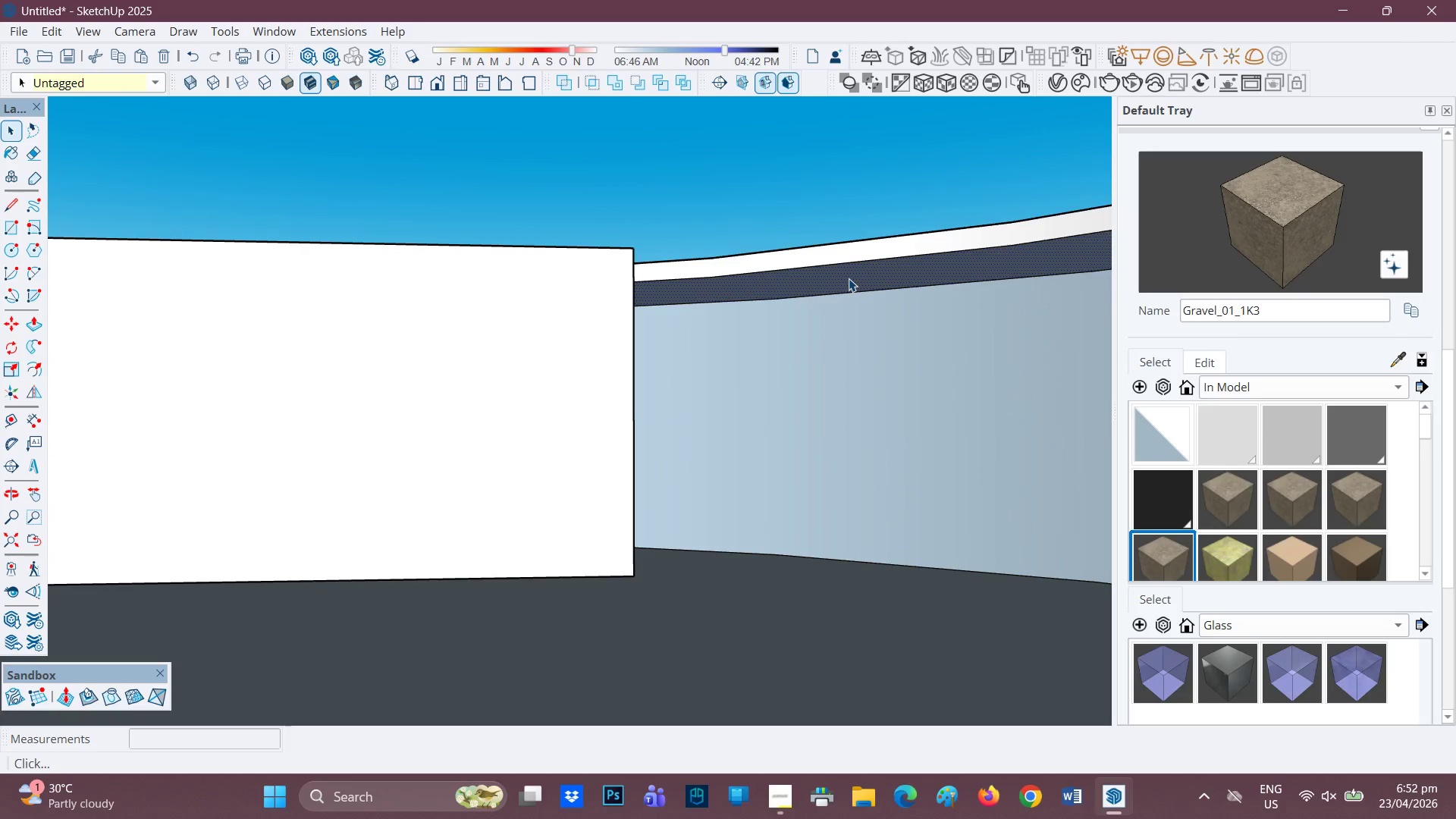 
key(P)
 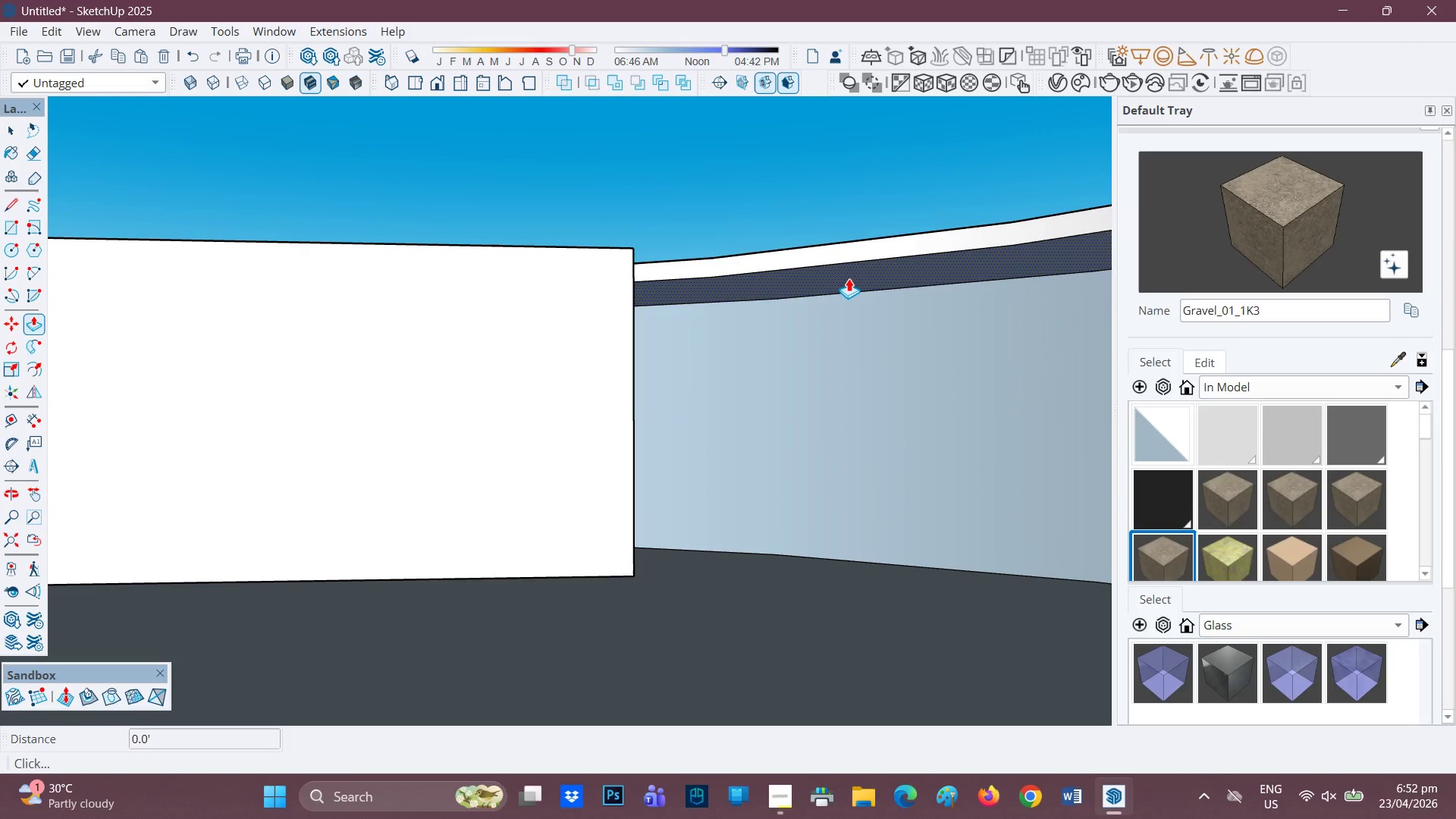 
left_click([849, 278])
 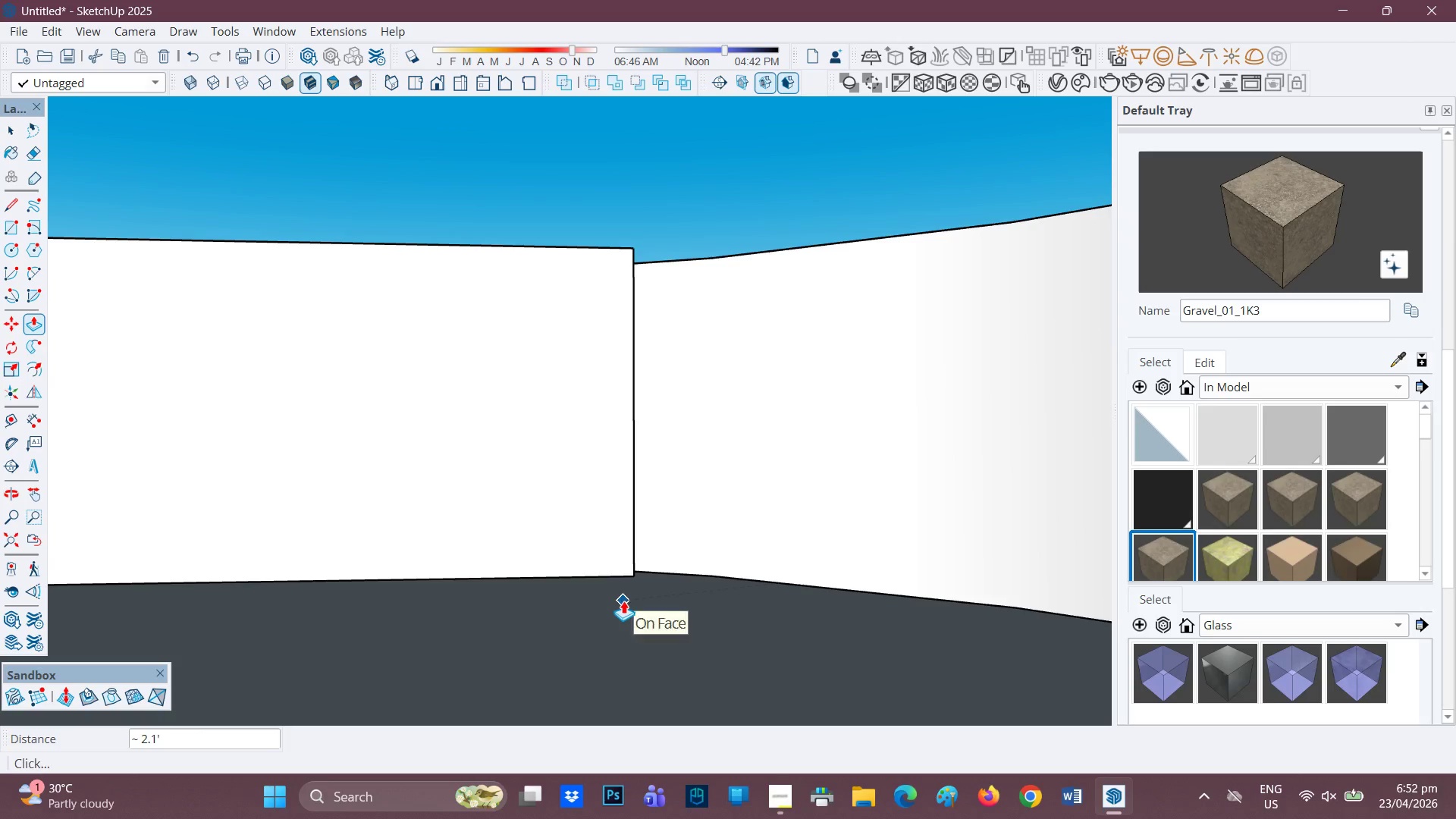 
left_click([599, 616])
 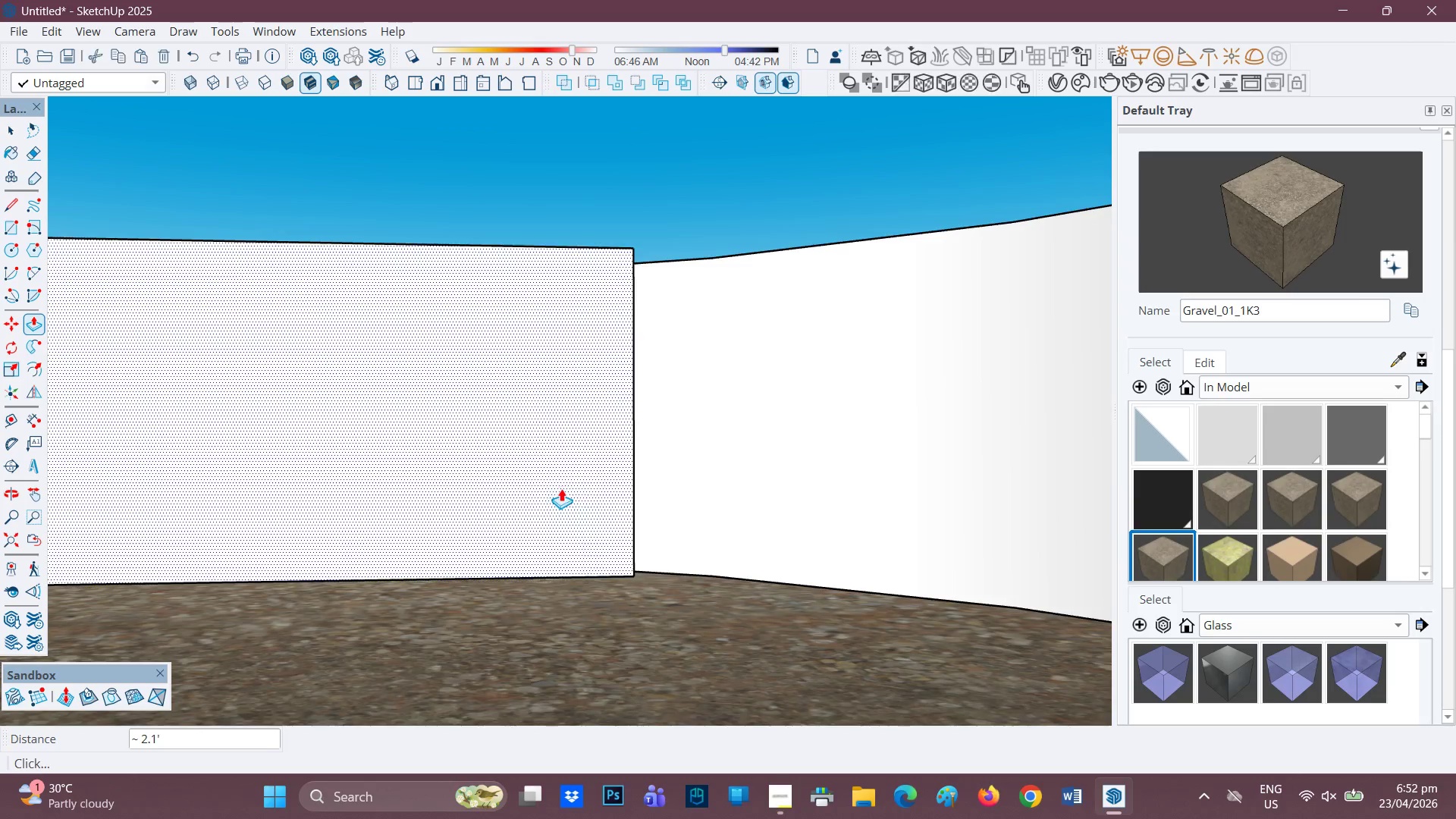 
scroll: coordinate [524, 418], scroll_direction: down, amount: 3.0
 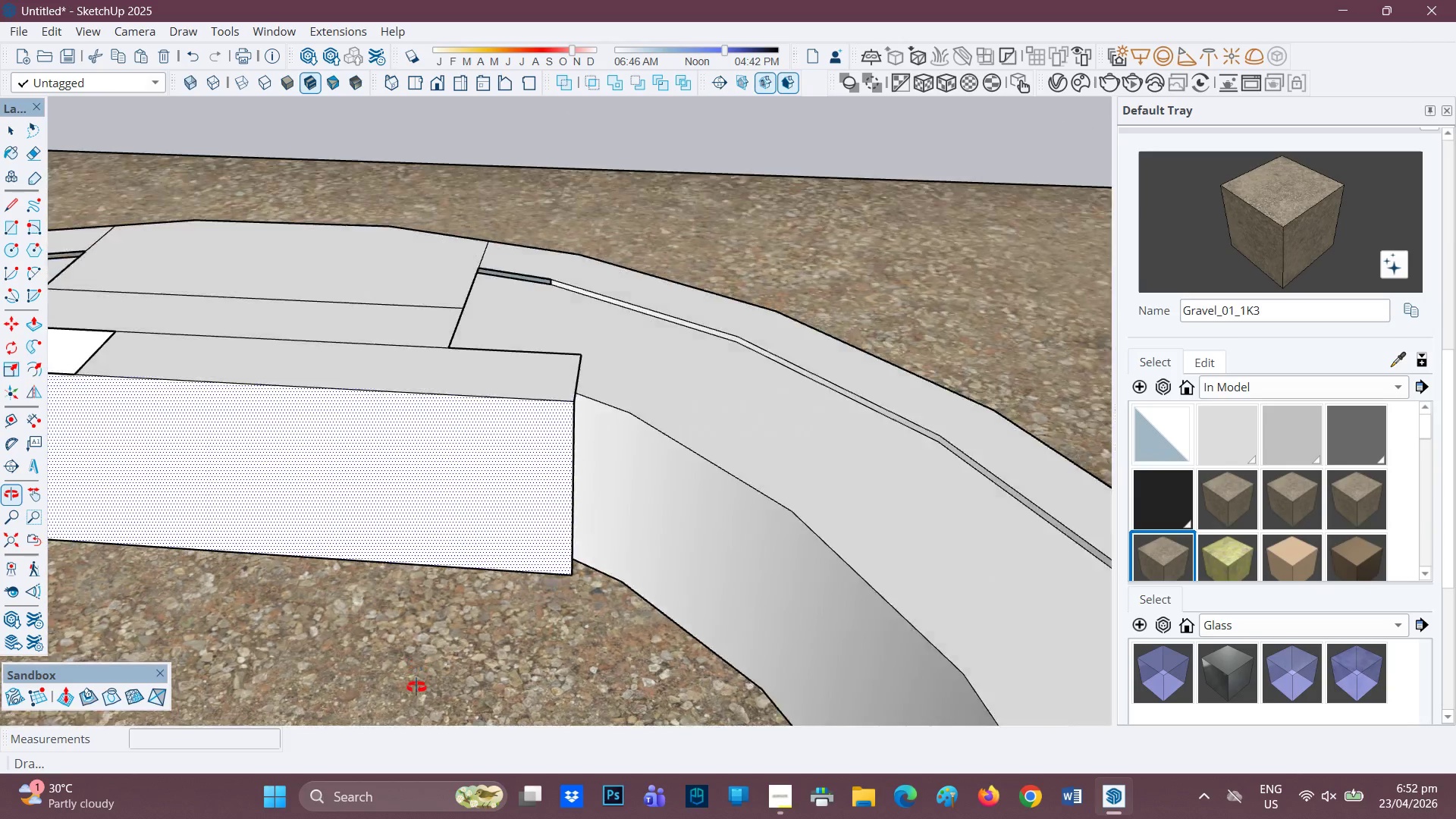 
key(H)
 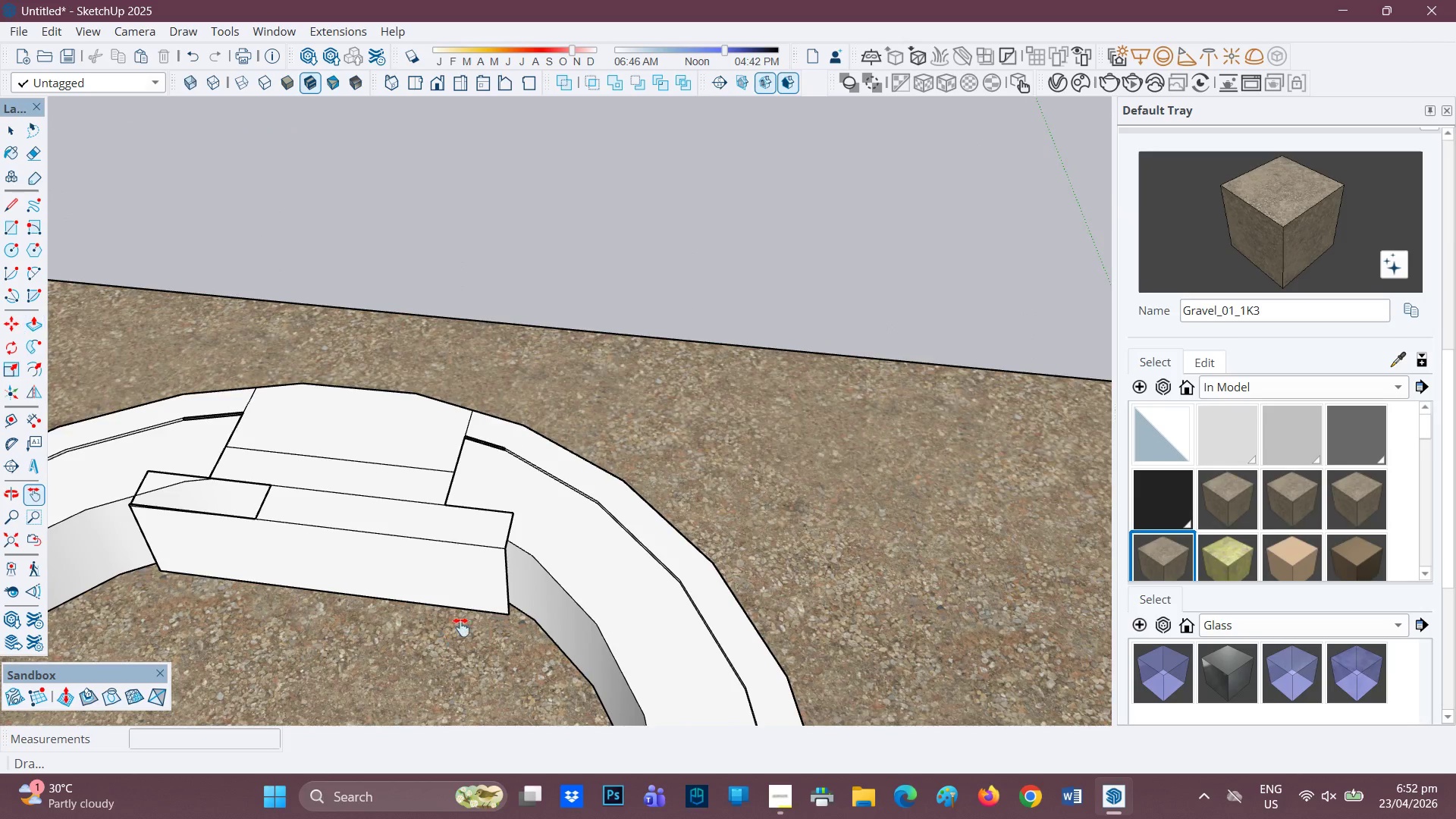 
scroll: coordinate [454, 643], scroll_direction: down, amount: 7.0
 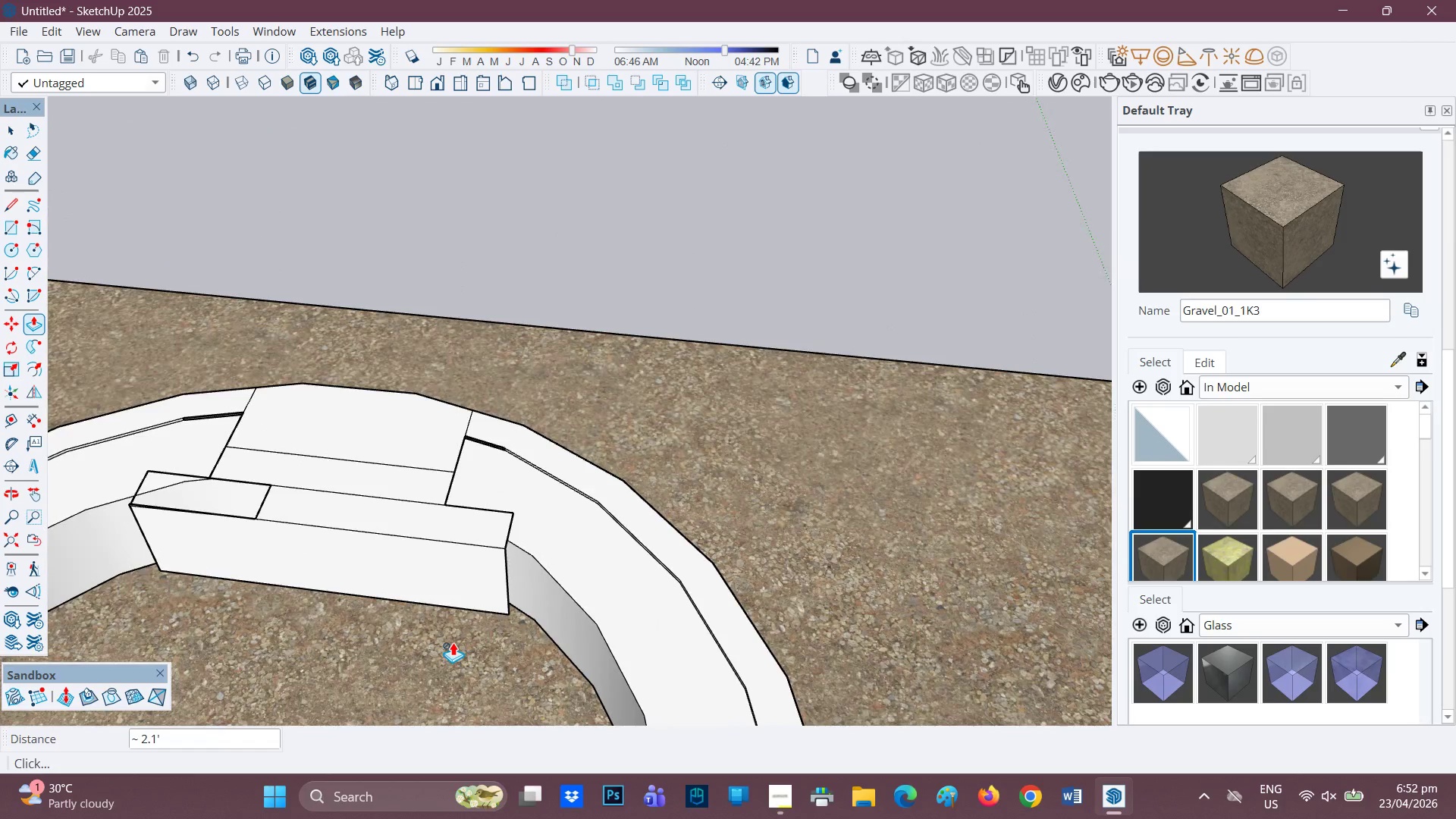 
left_click_drag(start_coordinate=[457, 632], to_coordinate=[680, 394])
 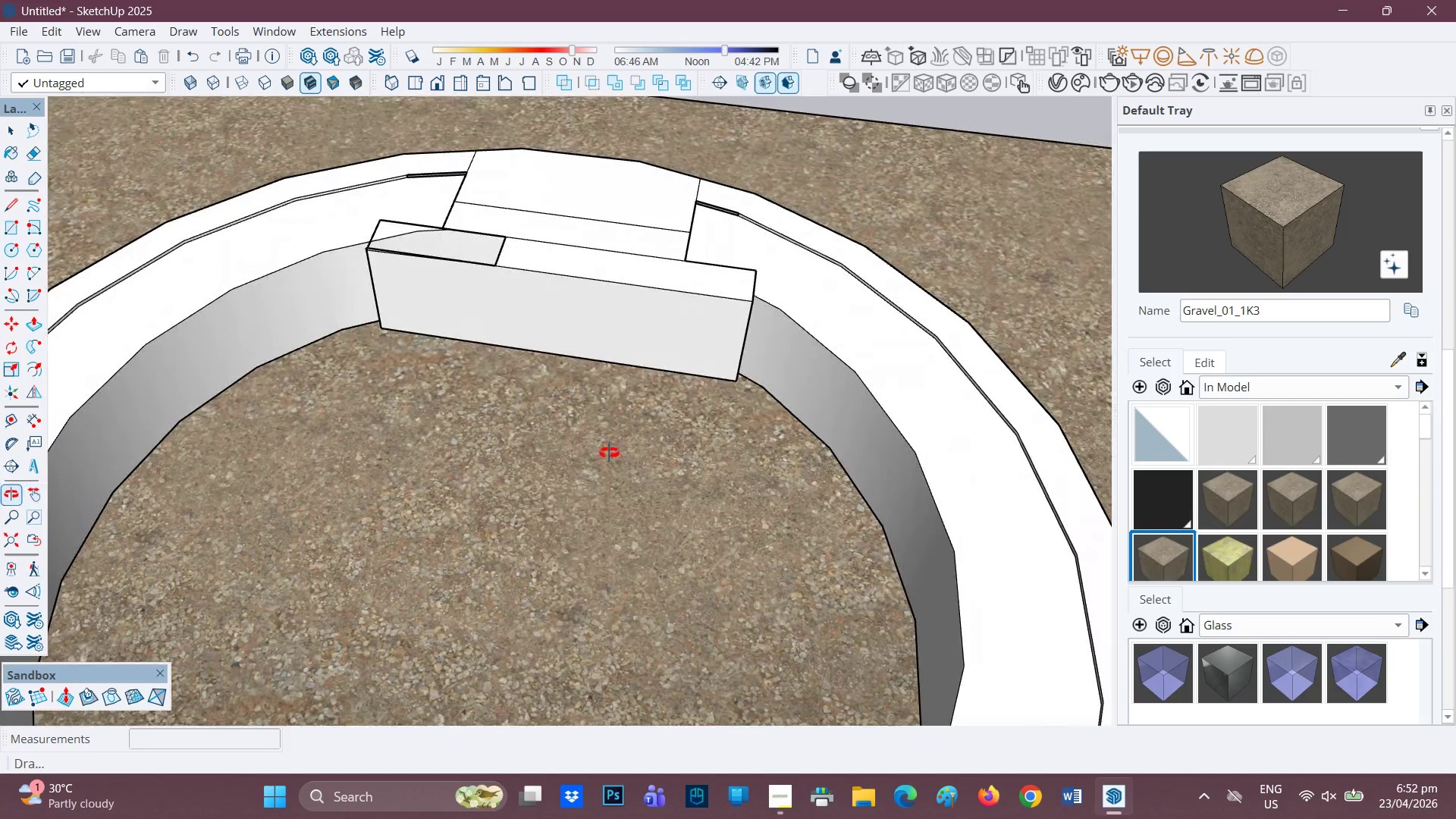 
scroll: coordinate [607, 454], scroll_direction: down, amount: 3.0
 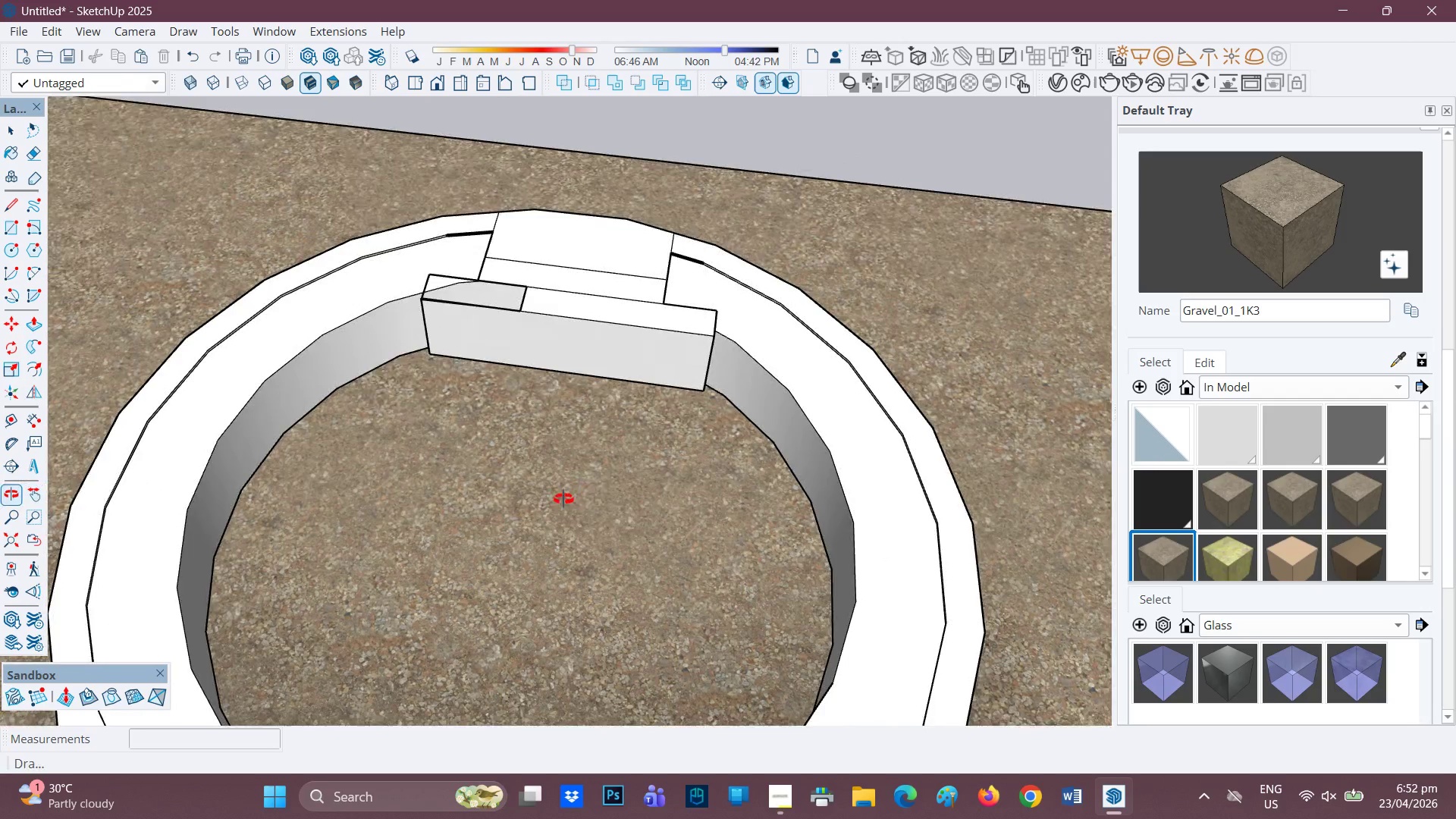 
scroll: coordinate [557, 497], scroll_direction: none, amount: 0.0
 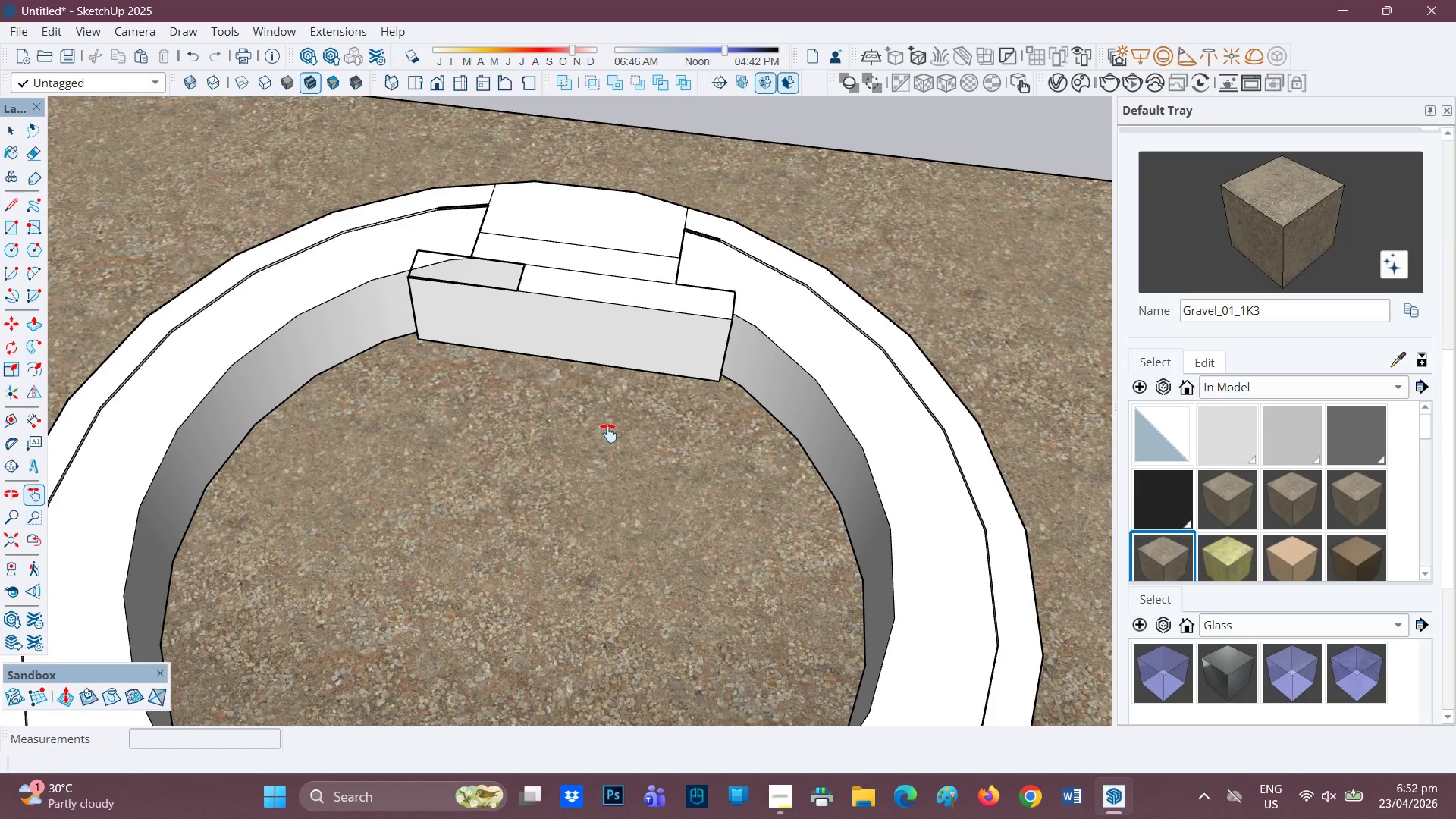 
key(Control+ControlLeft)
 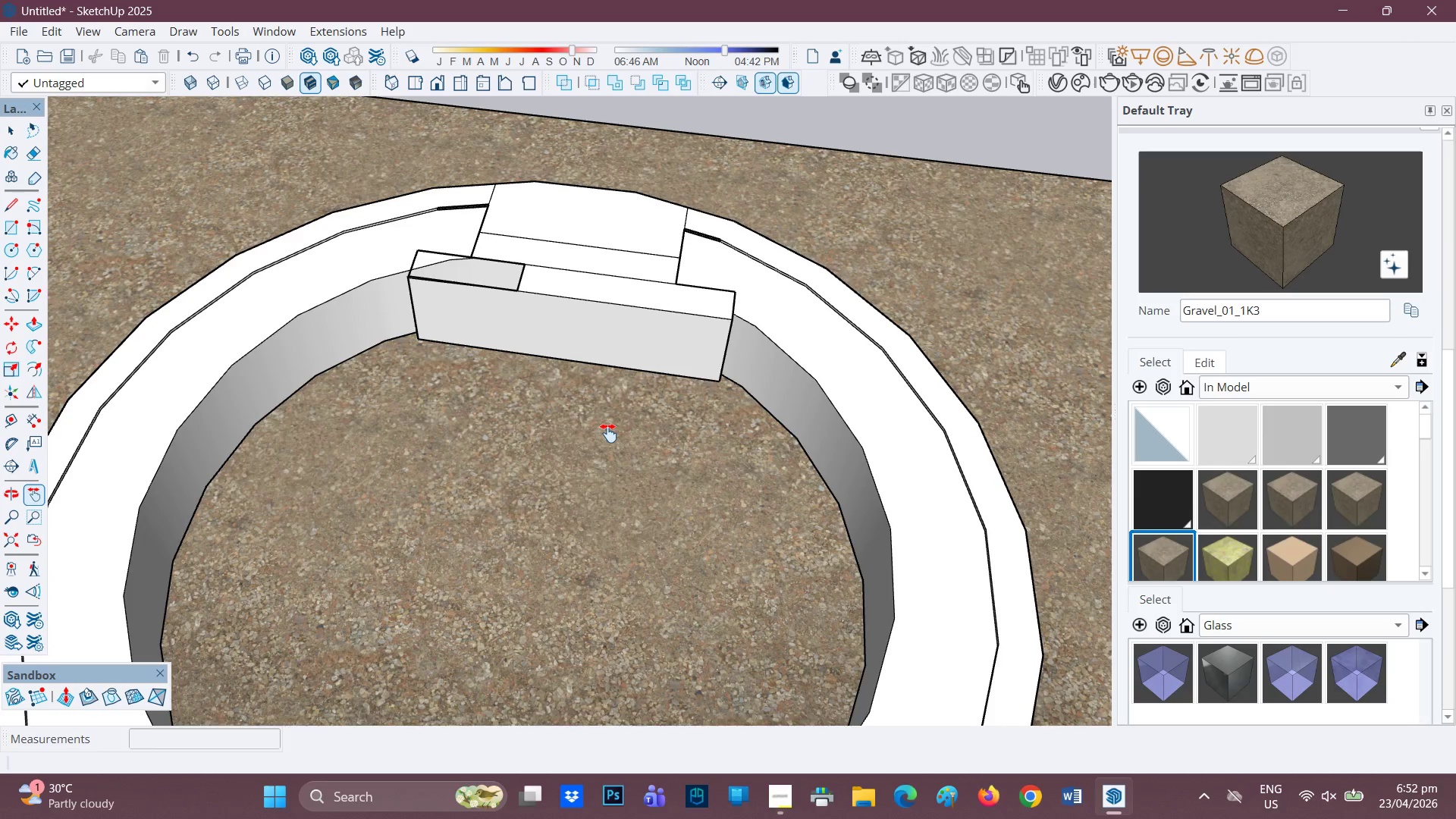 
key(Control+Z)
 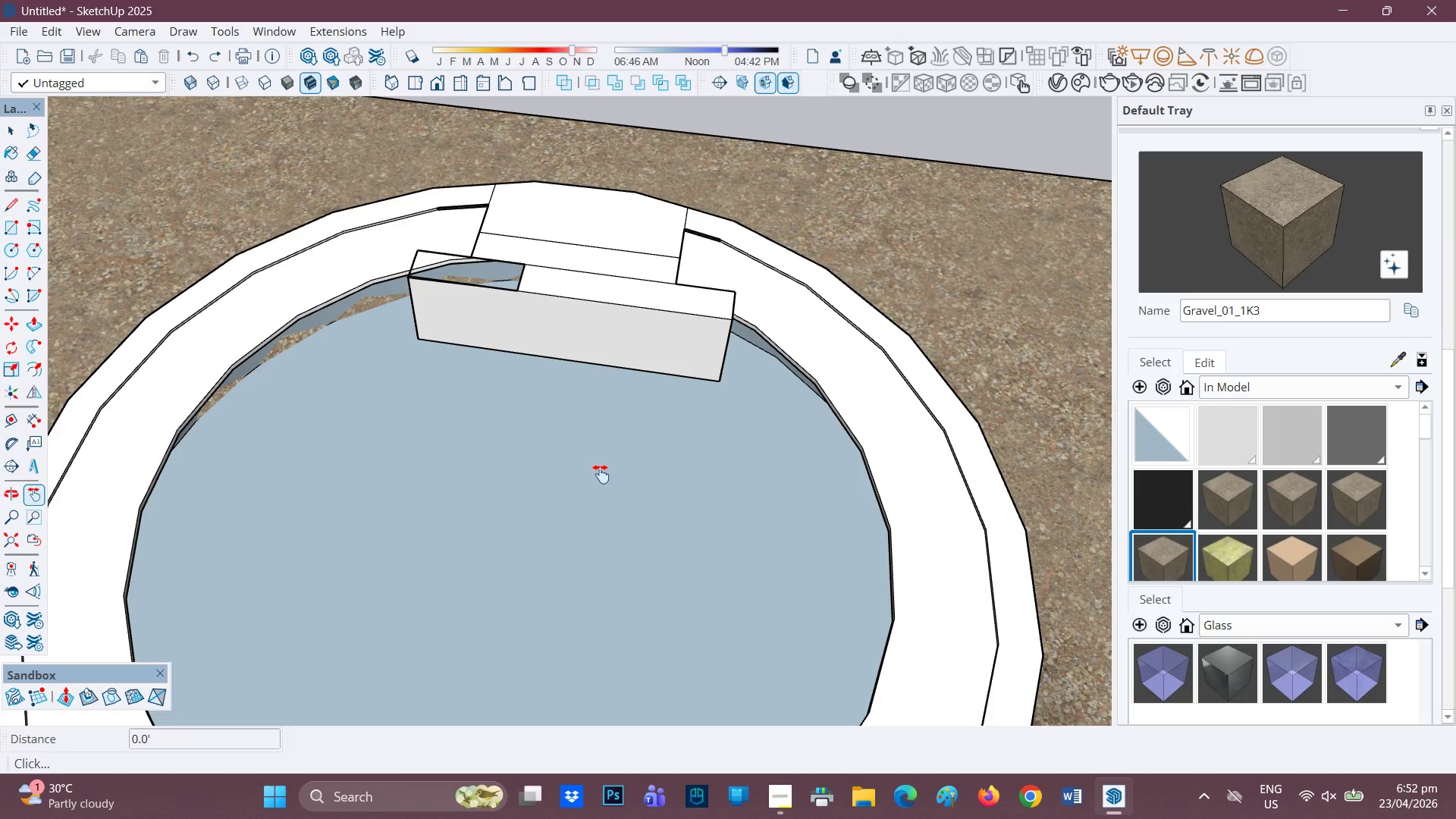 
scroll: coordinate [599, 472], scroll_direction: none, amount: 0.0
 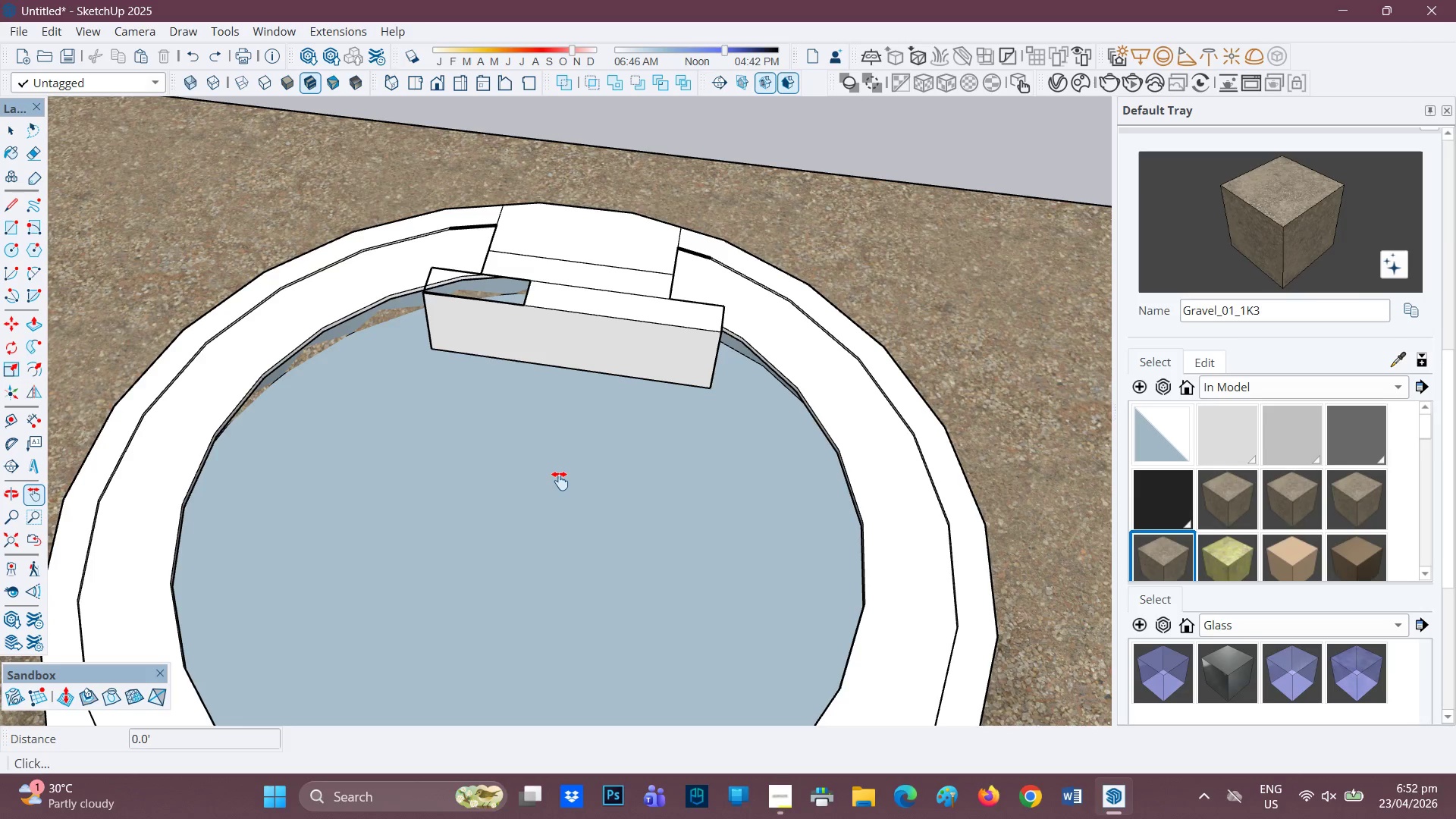 
key(Space)
 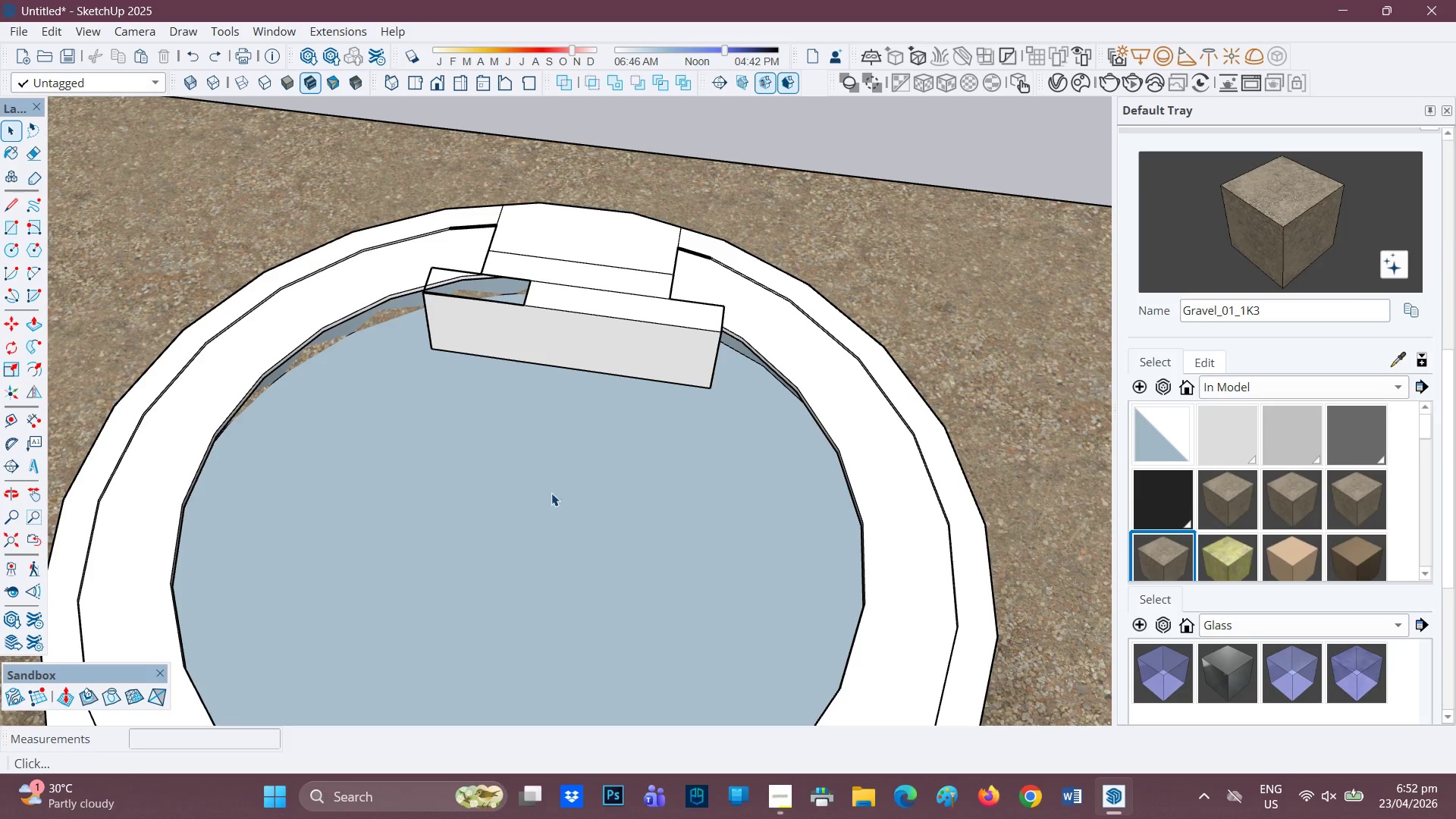 
left_click([551, 497])
 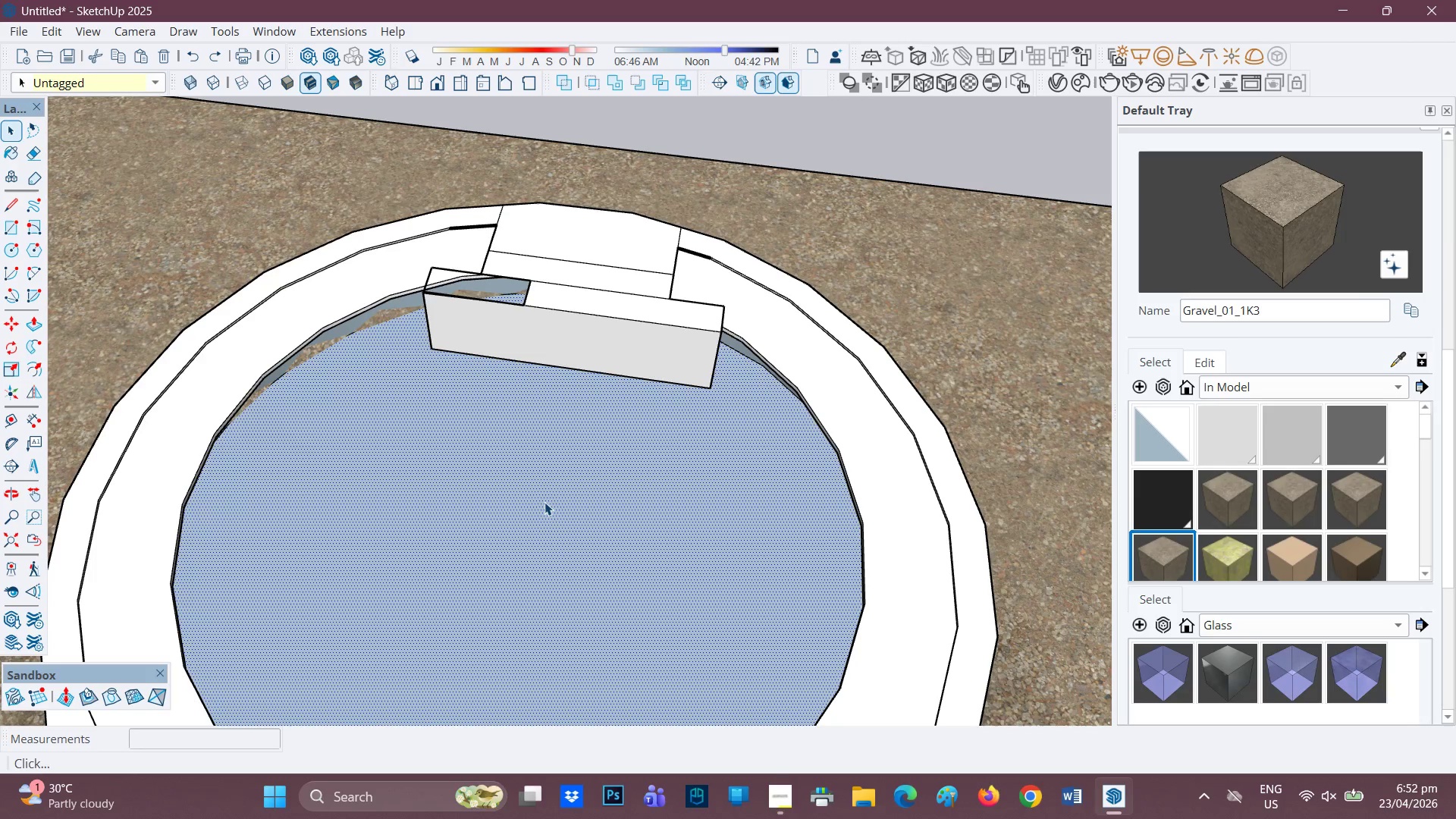 
key(F)
 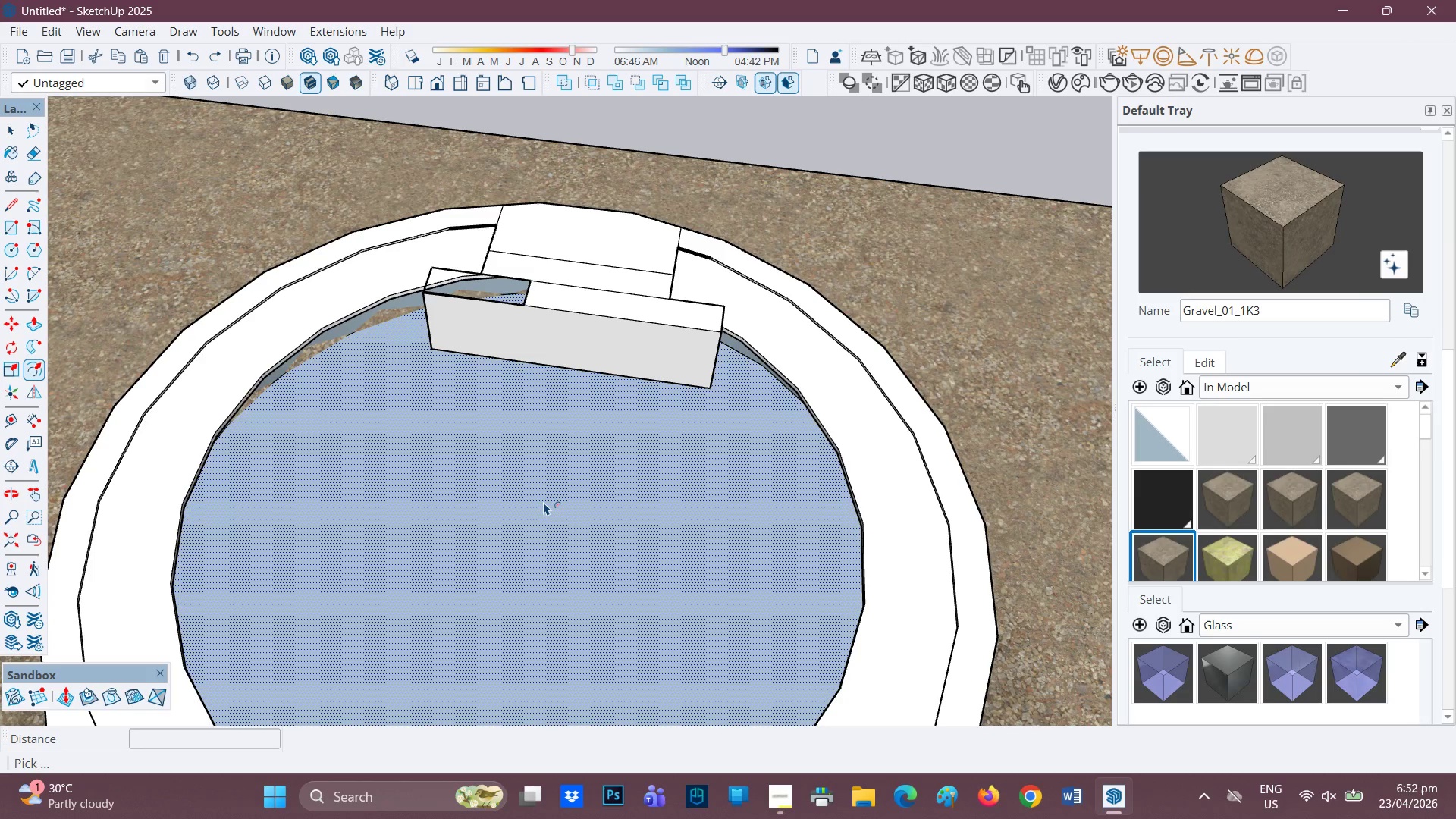 
left_click([544, 502])
 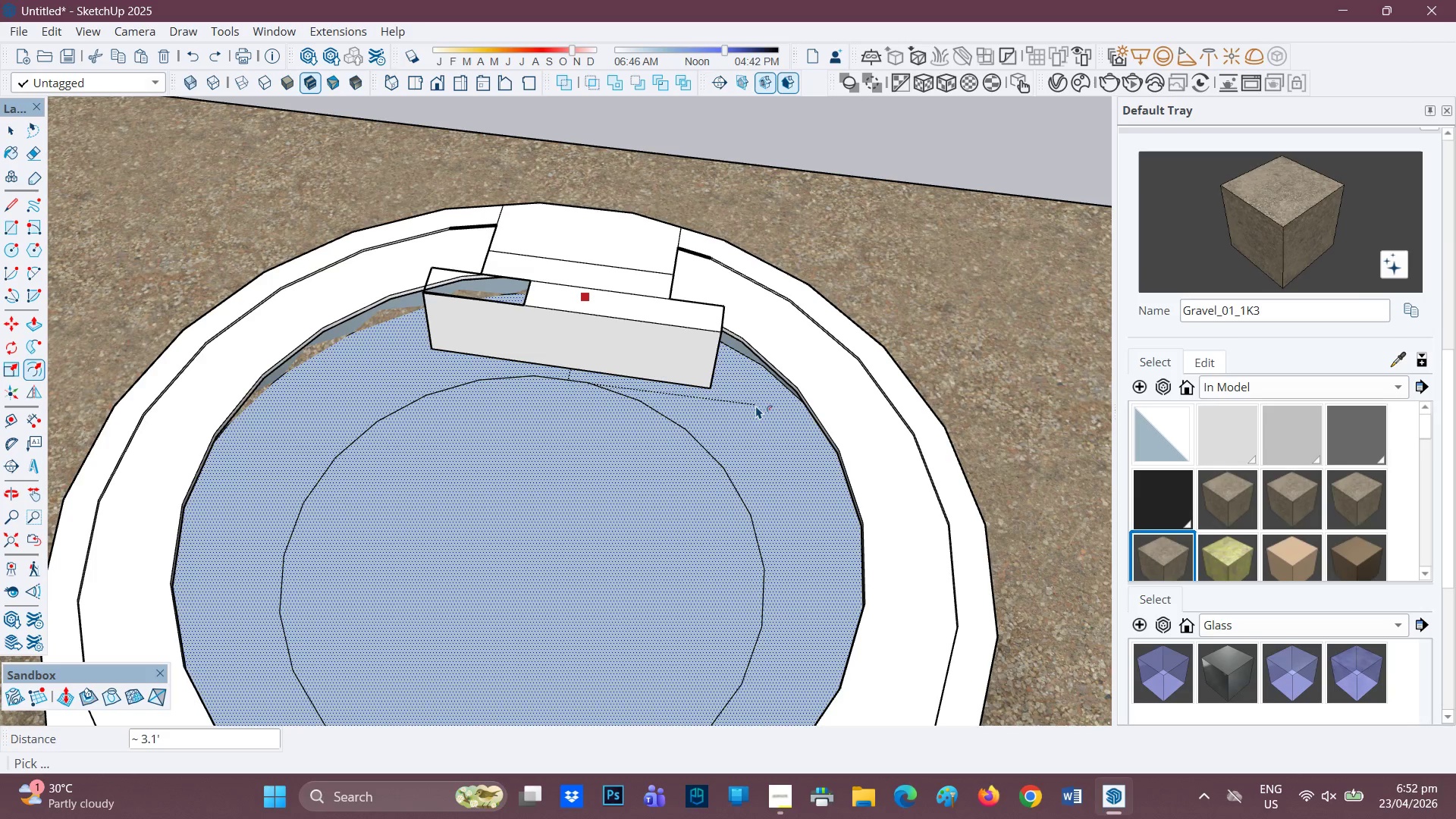 
wait(5.08)
 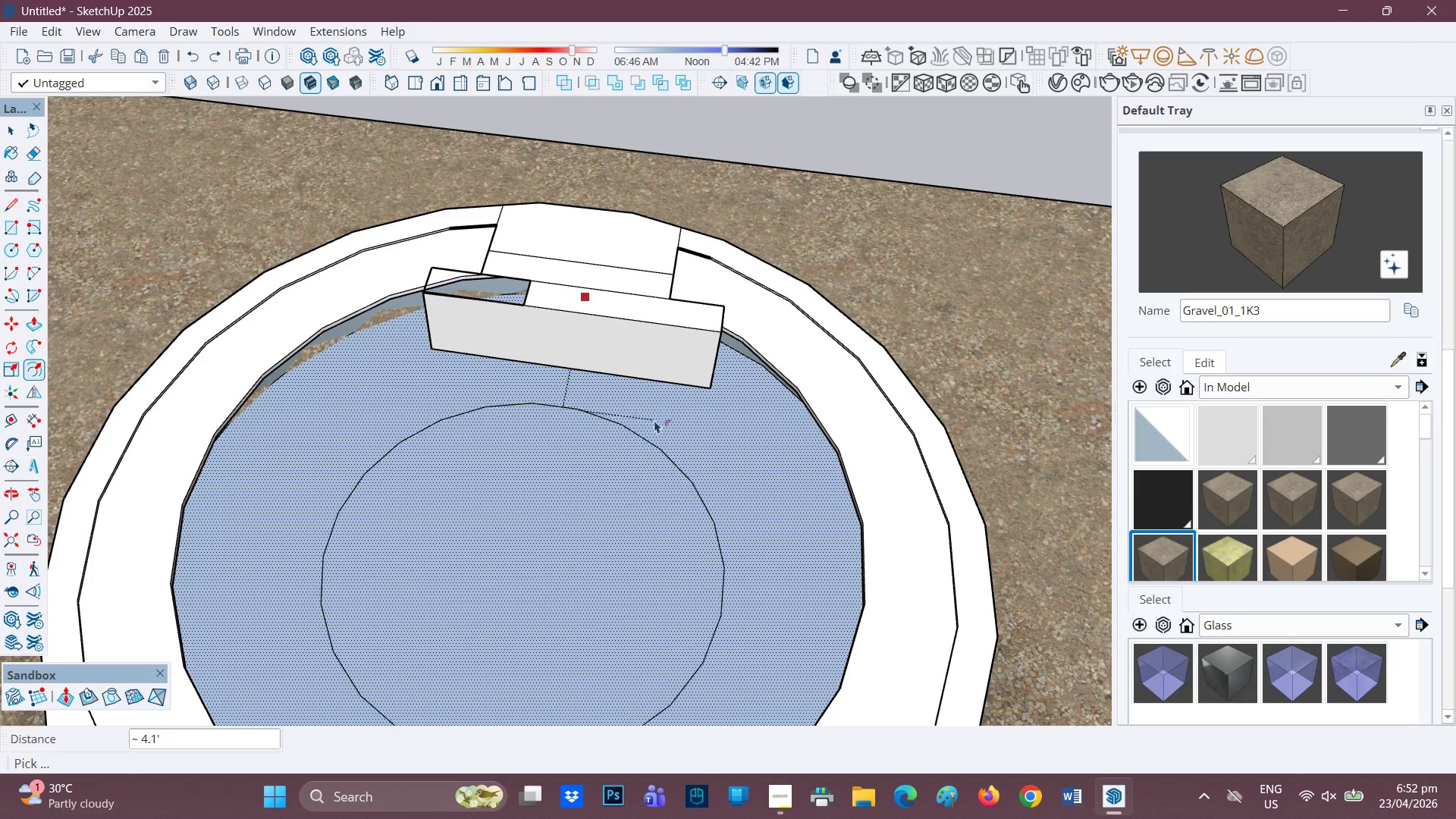 
left_click([761, 400])
 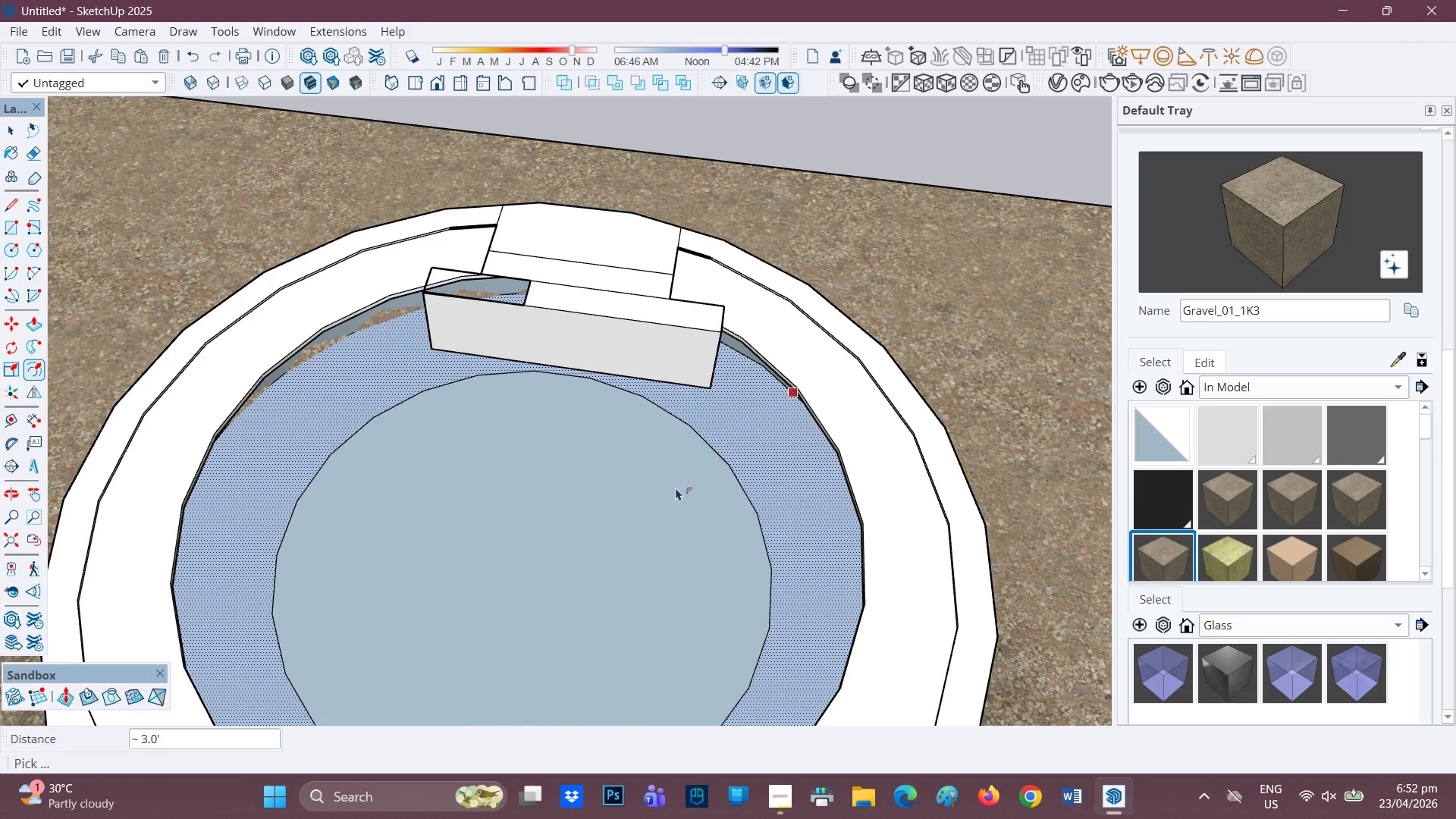 
key(Space)
 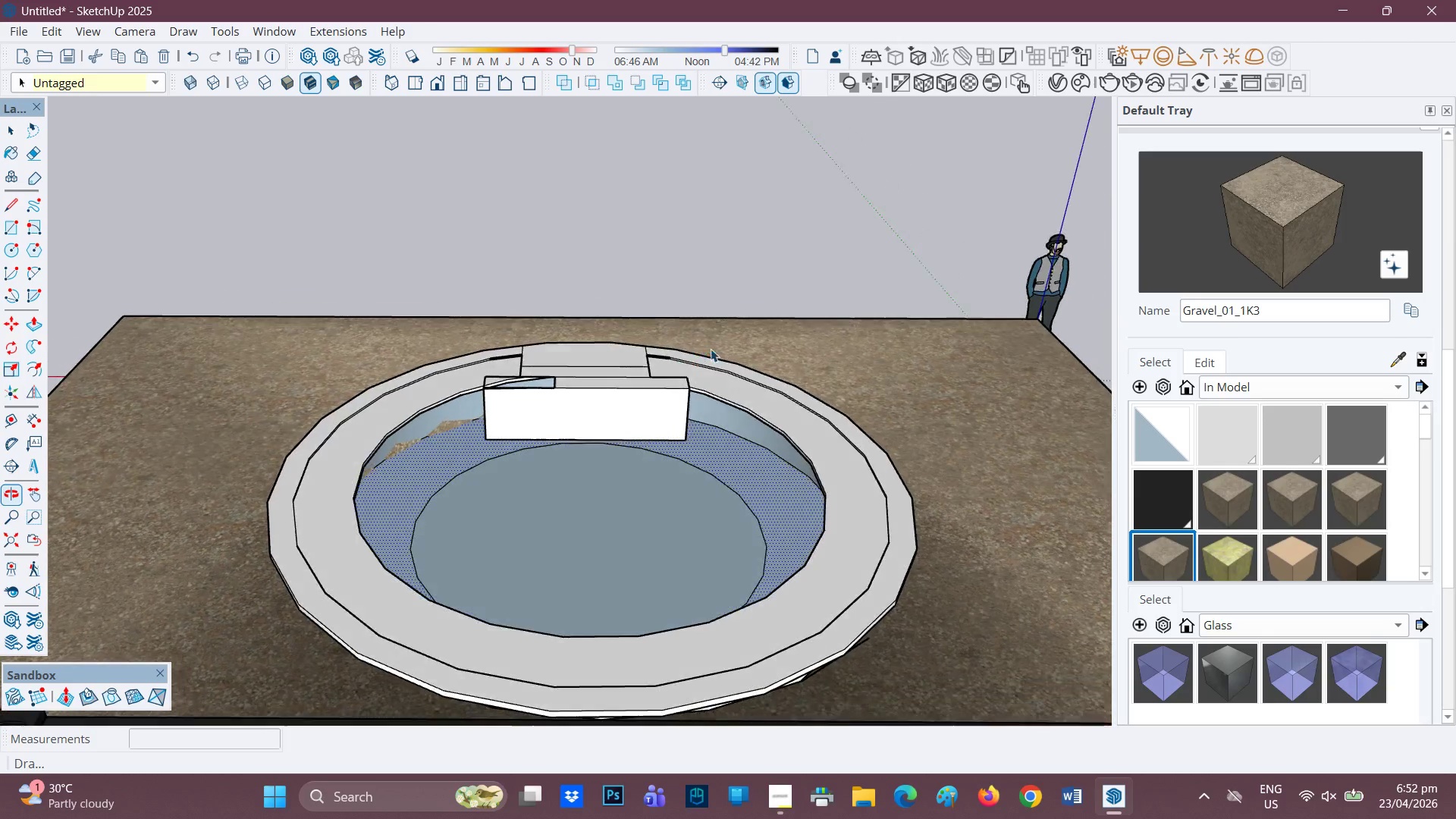 
scroll: coordinate [655, 510], scroll_direction: down, amount: 4.0
 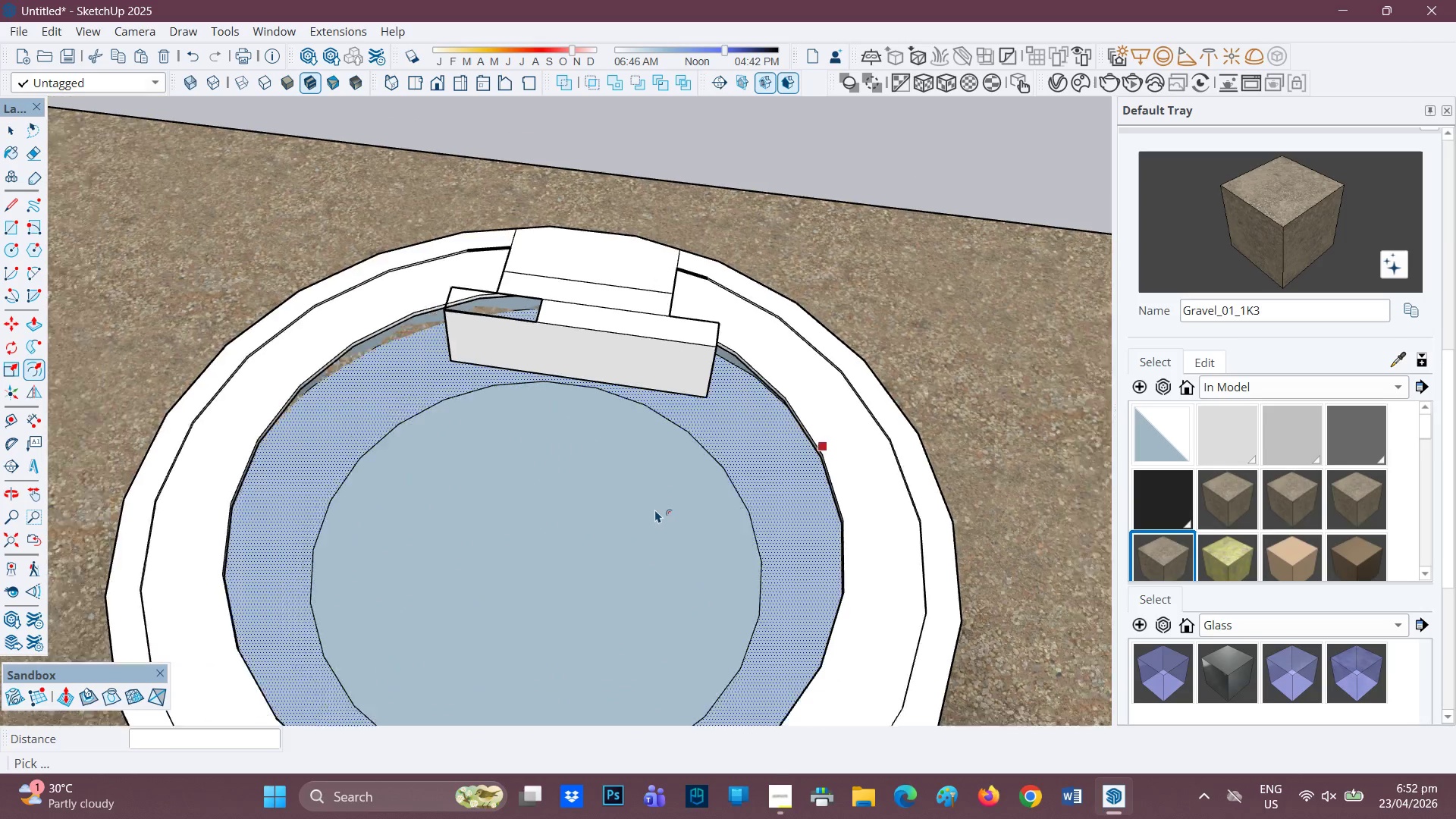 
scroll: coordinate [716, 418], scroll_direction: up, amount: 11.0
 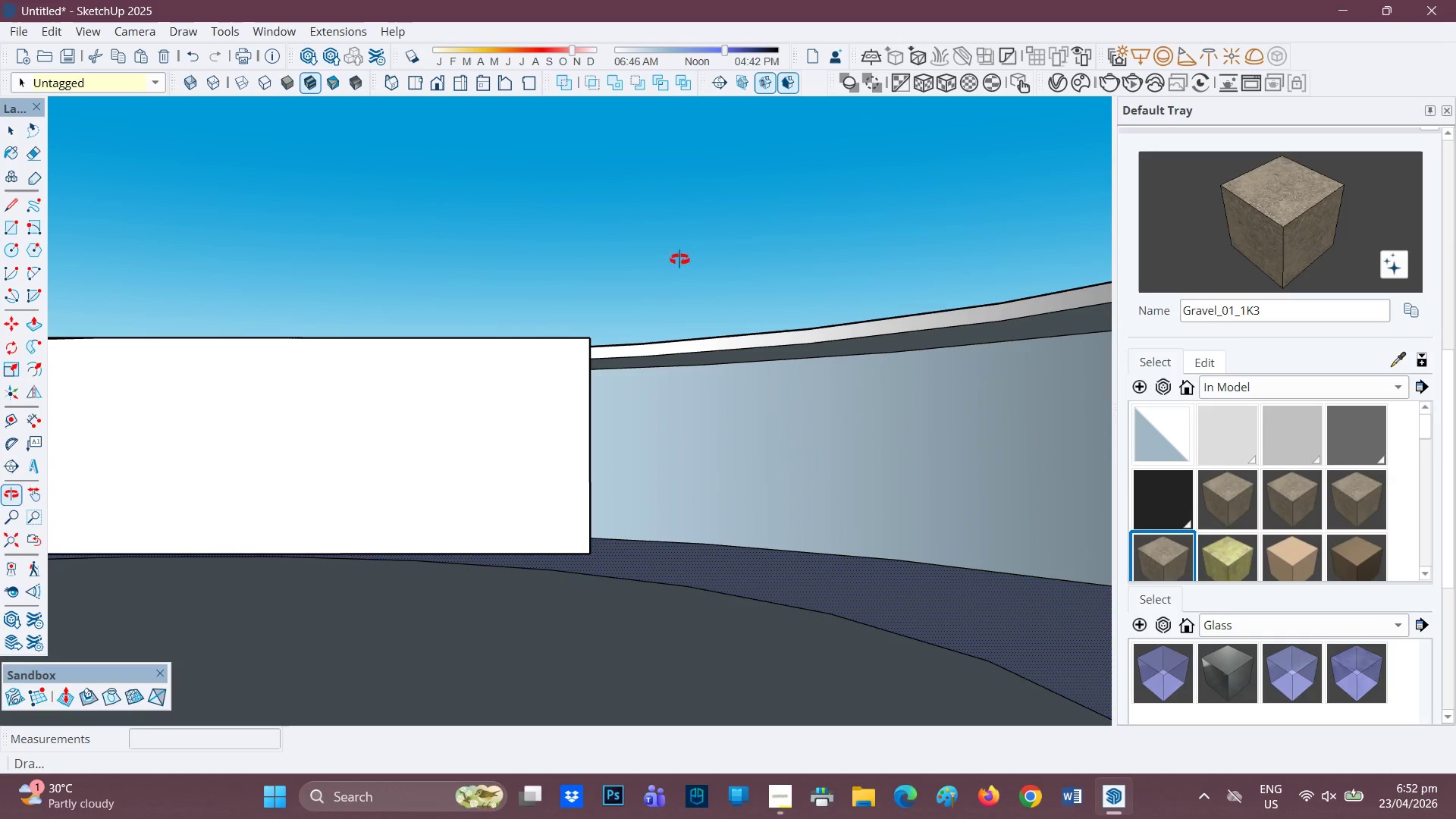 
key(P)
 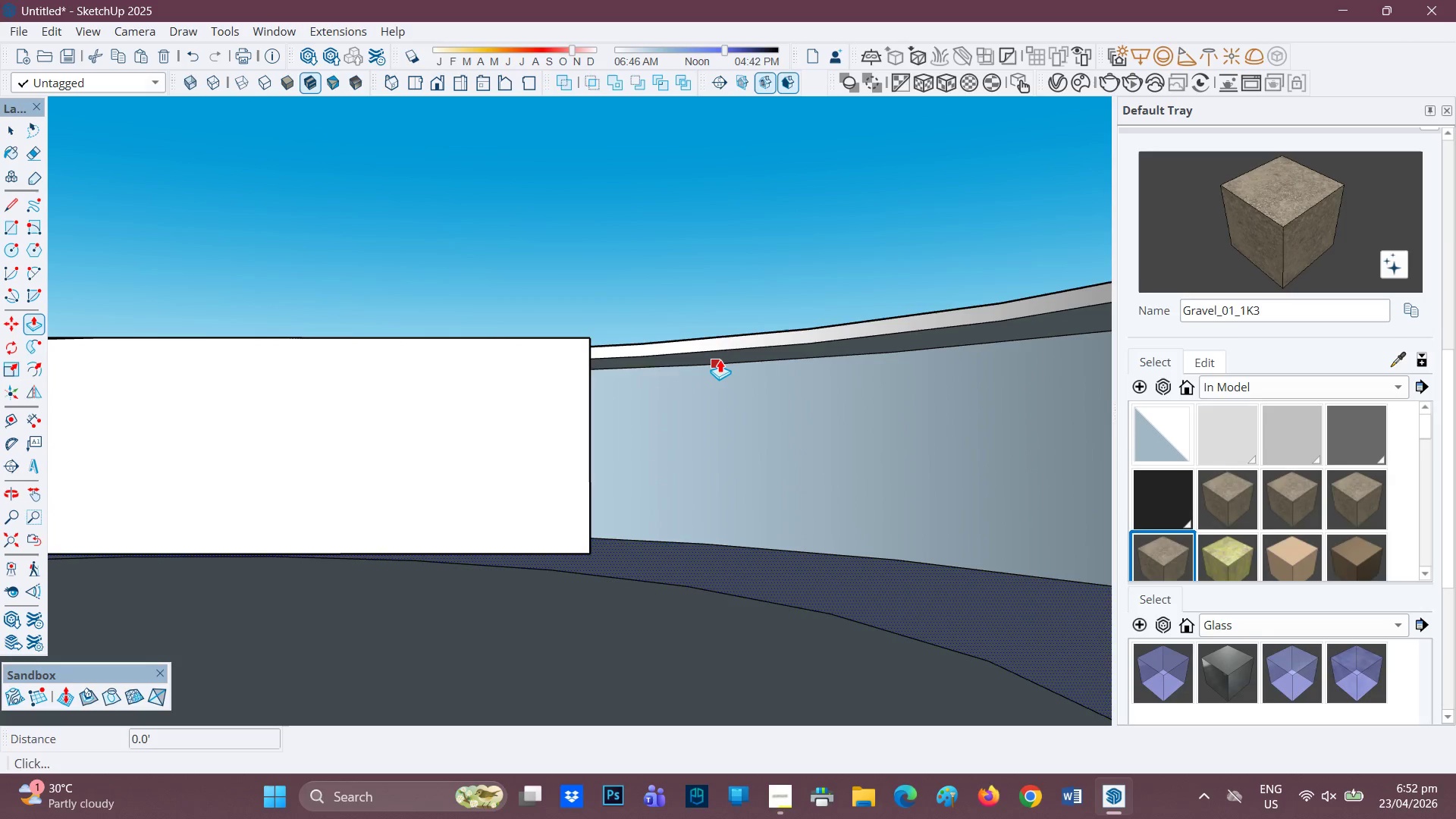 
key(Space)
 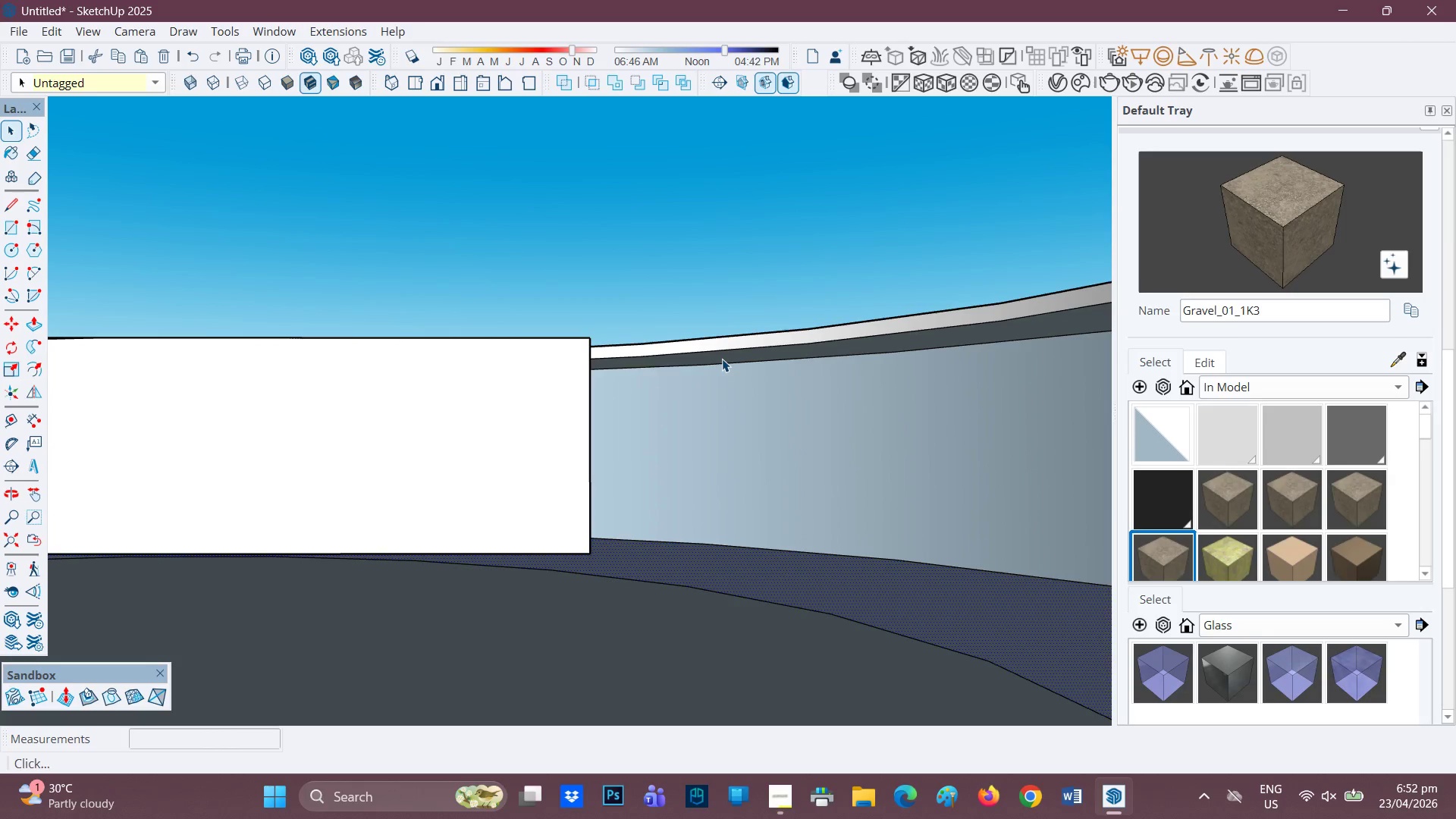 
left_click([722, 359])
 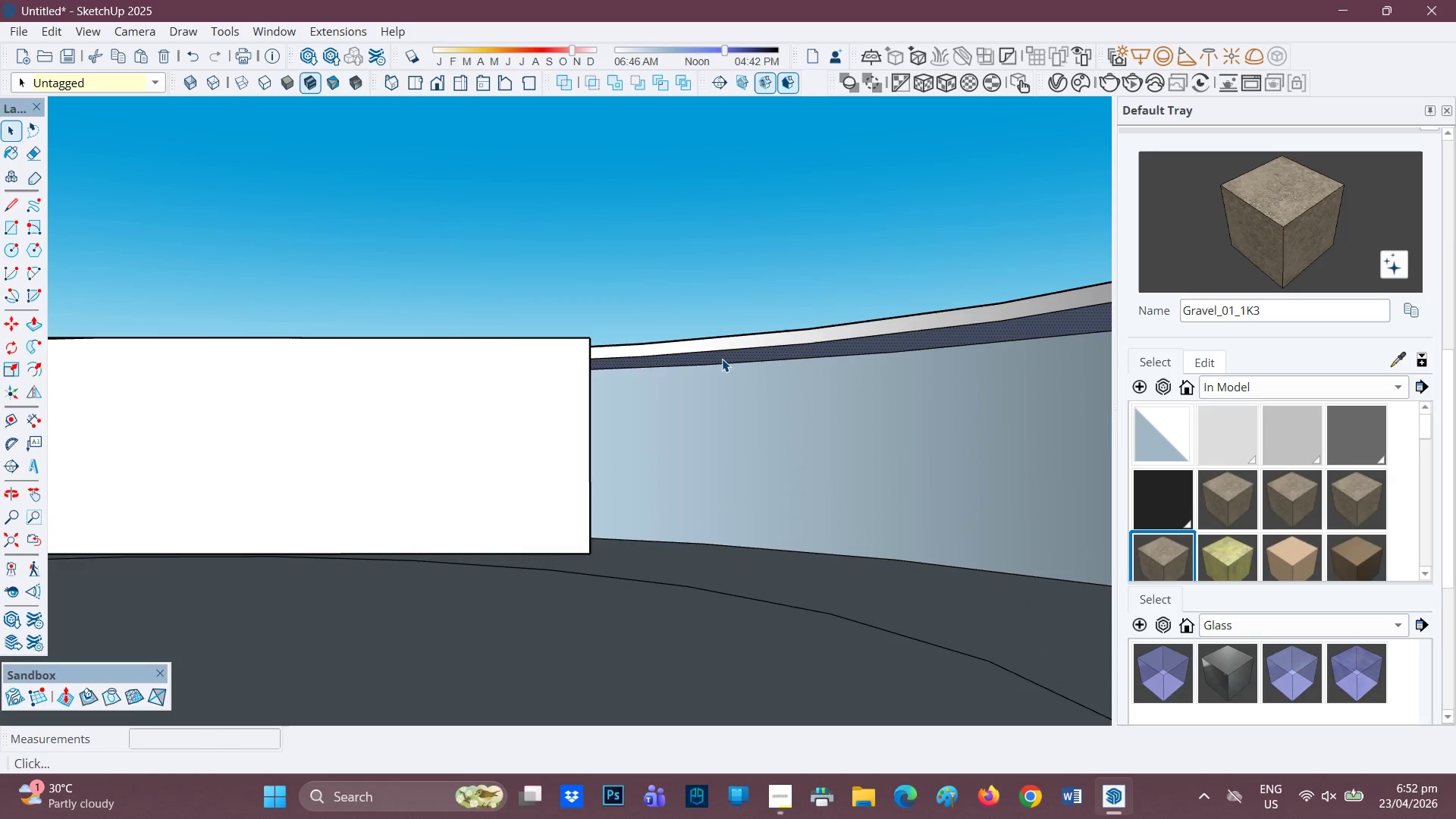 
key(P)
 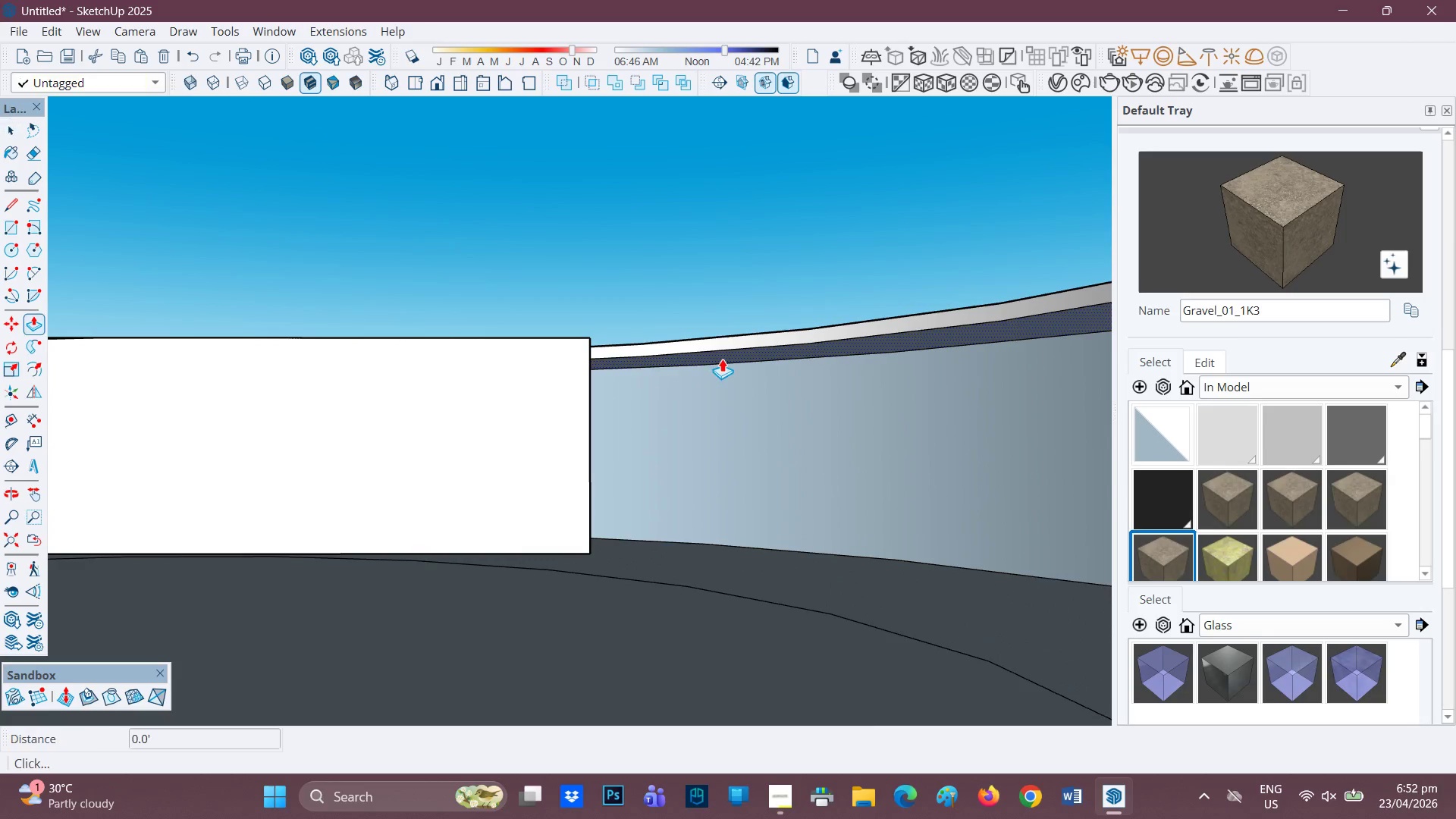 
left_click([722, 359])
 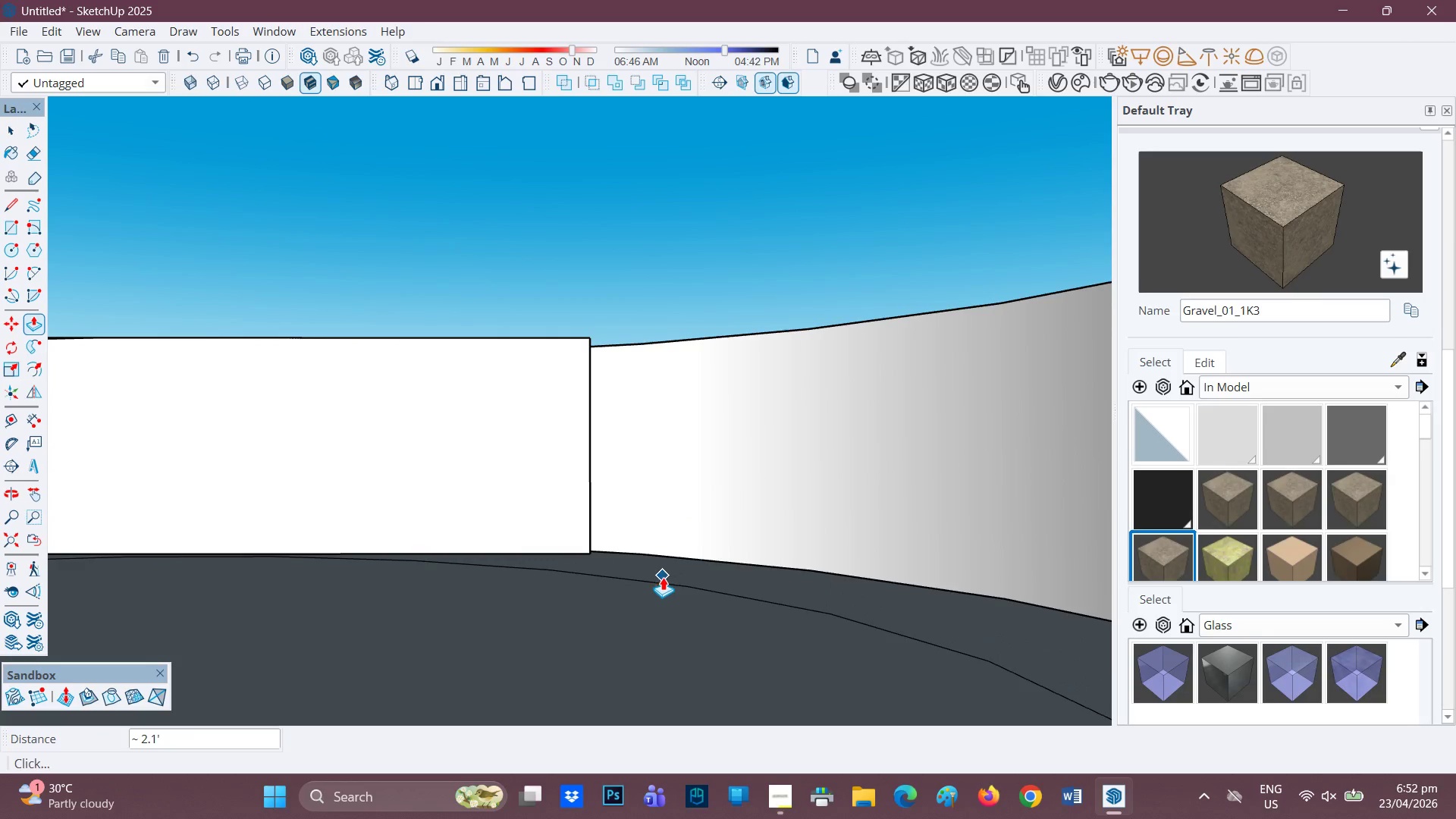 
left_click([664, 577])
 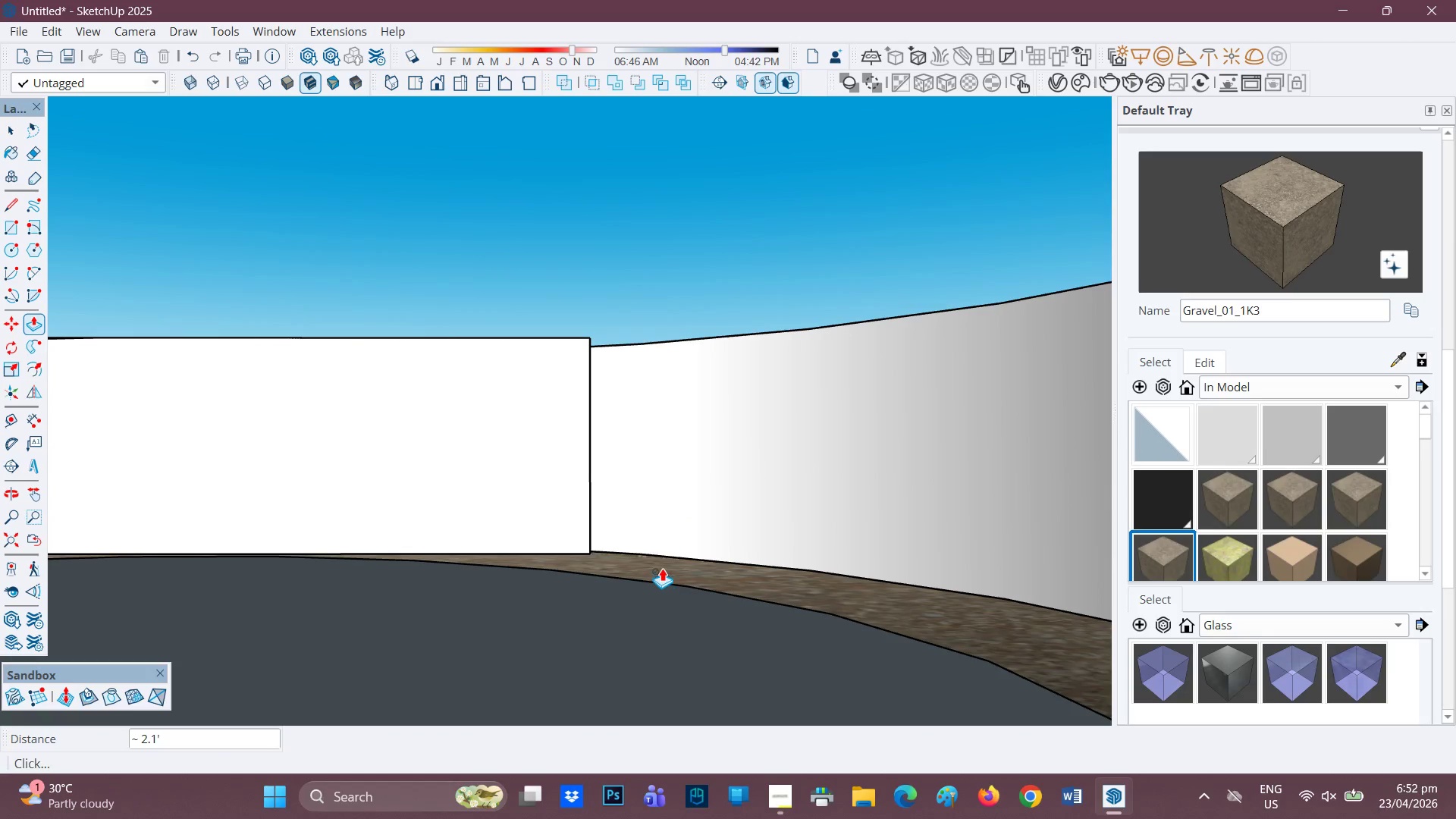 
scroll: coordinate [583, 469], scroll_direction: down, amount: 3.0
 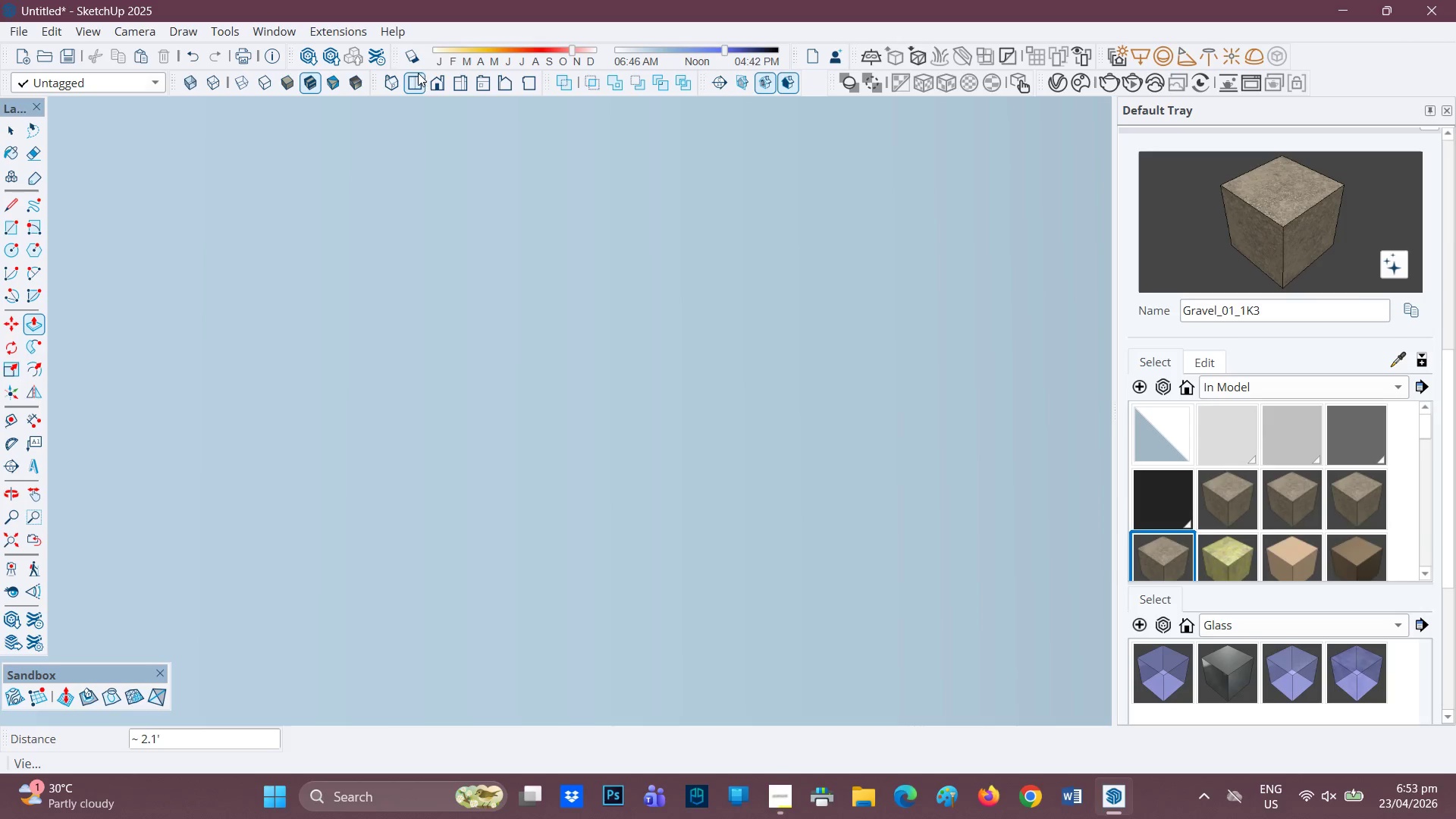 
left_click([413, 82])
 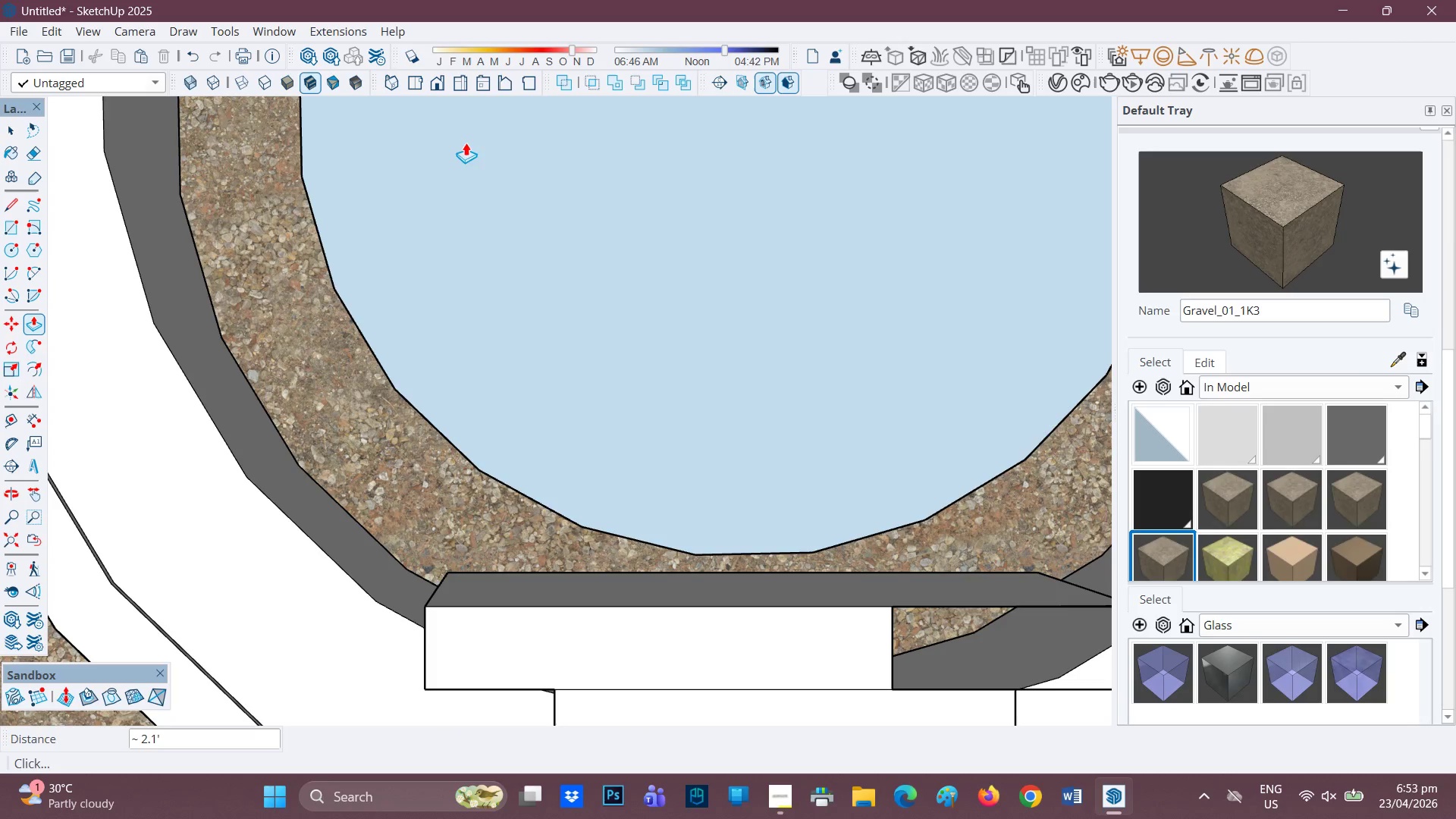 
scroll: coordinate [528, 344], scroll_direction: down, amount: 7.0
 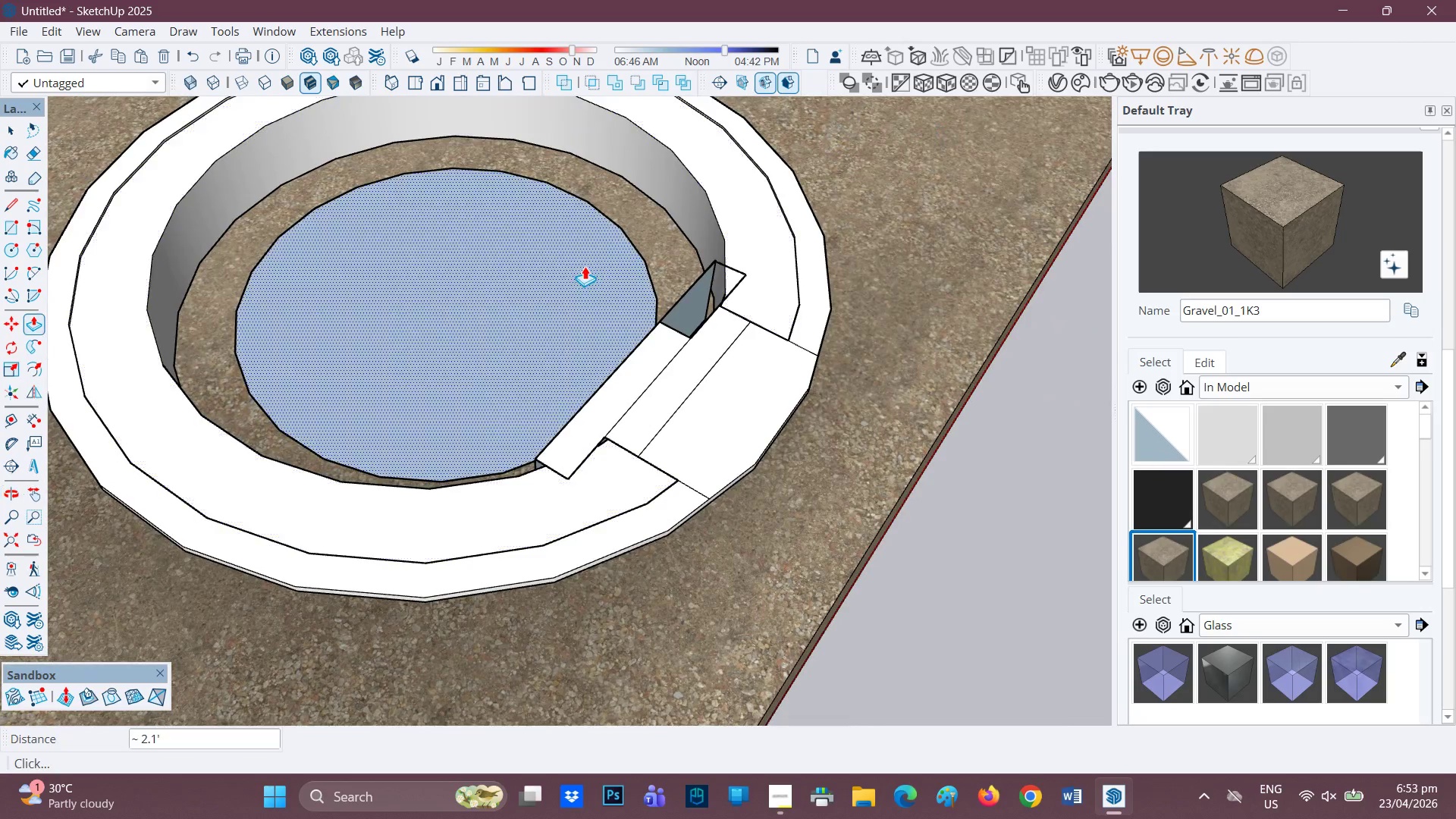 
key(H)
 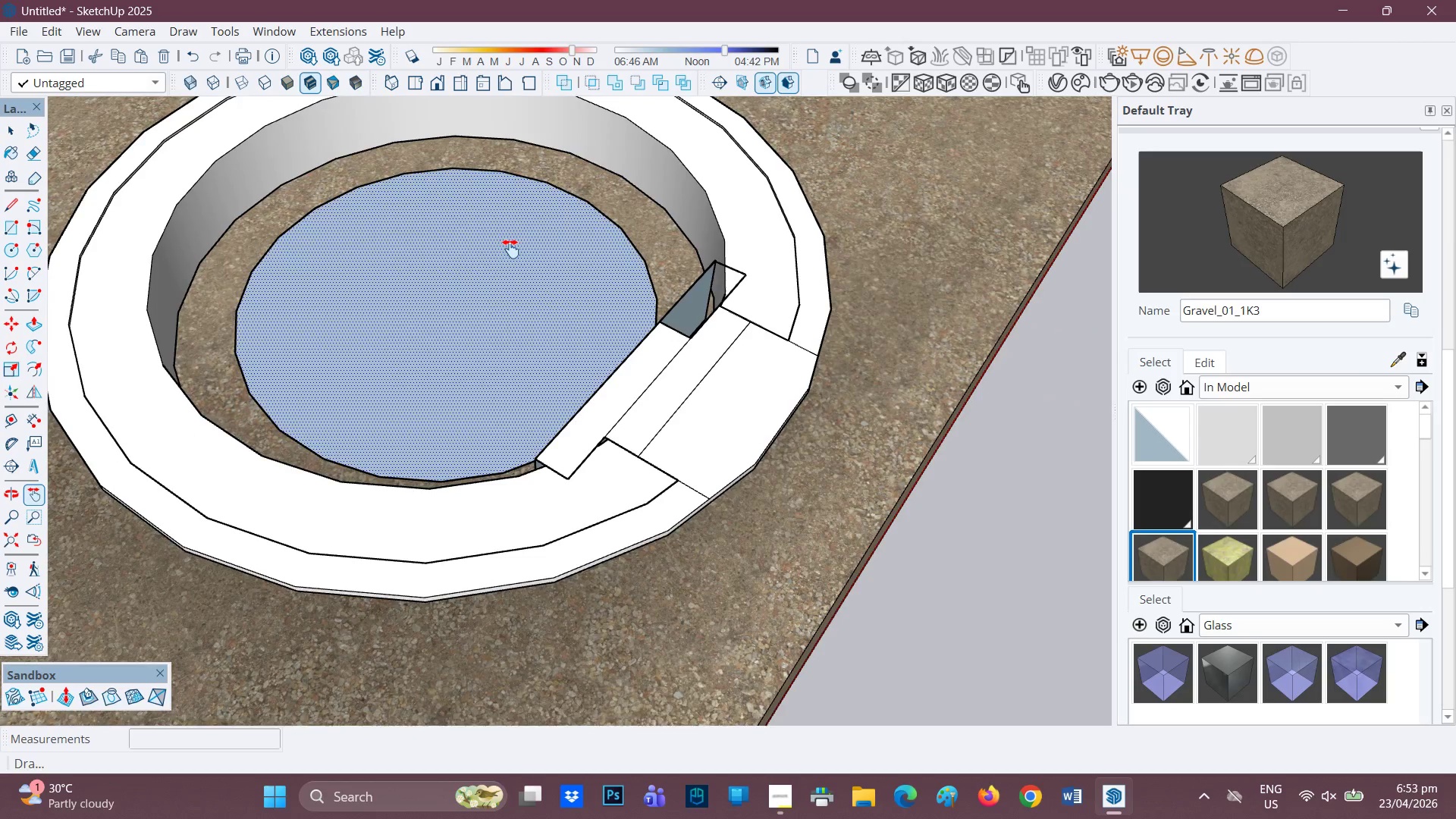 
left_click_drag(start_coordinate=[510, 256], to_coordinate=[510, 403])
 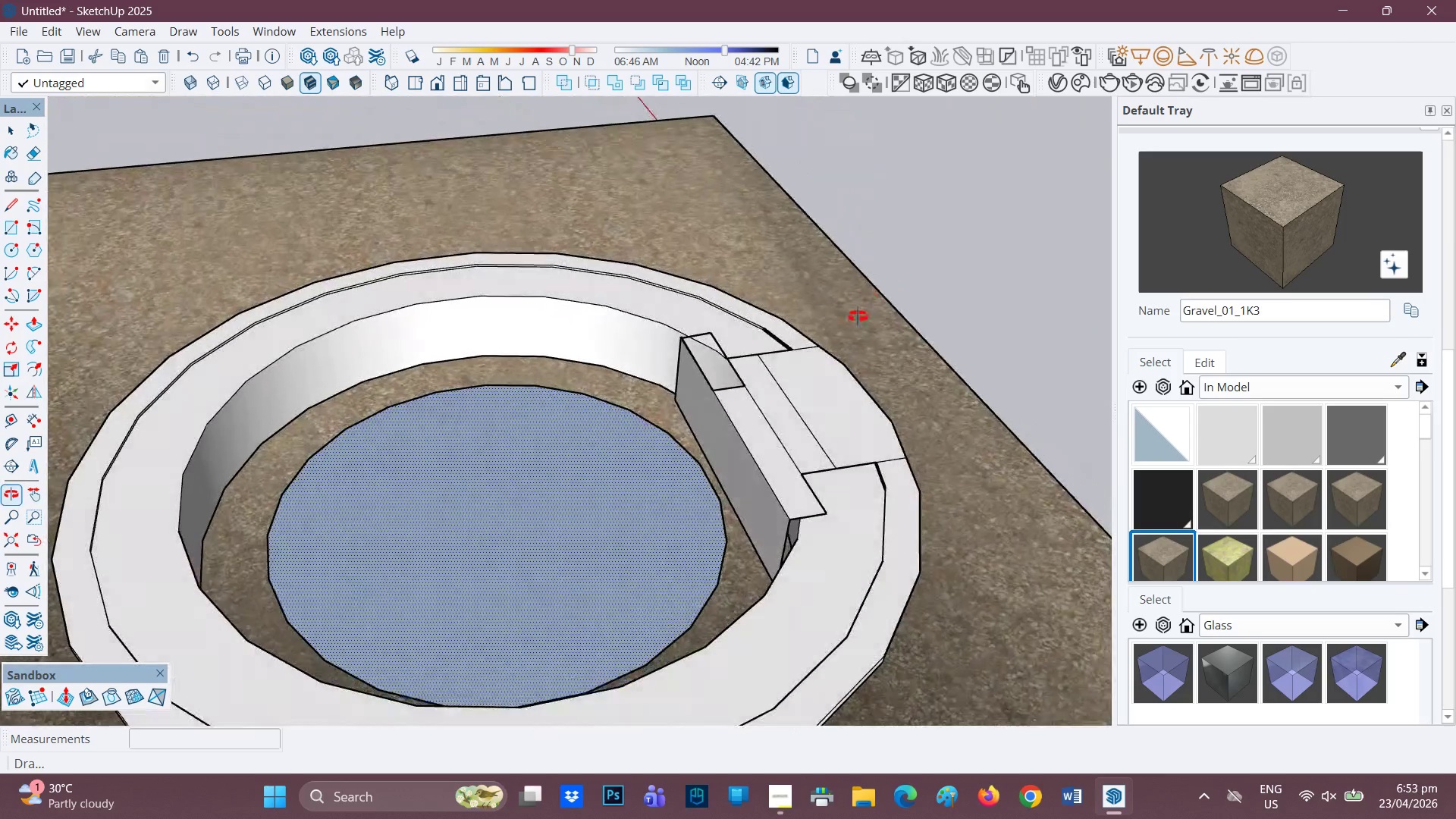 
key(Space)
 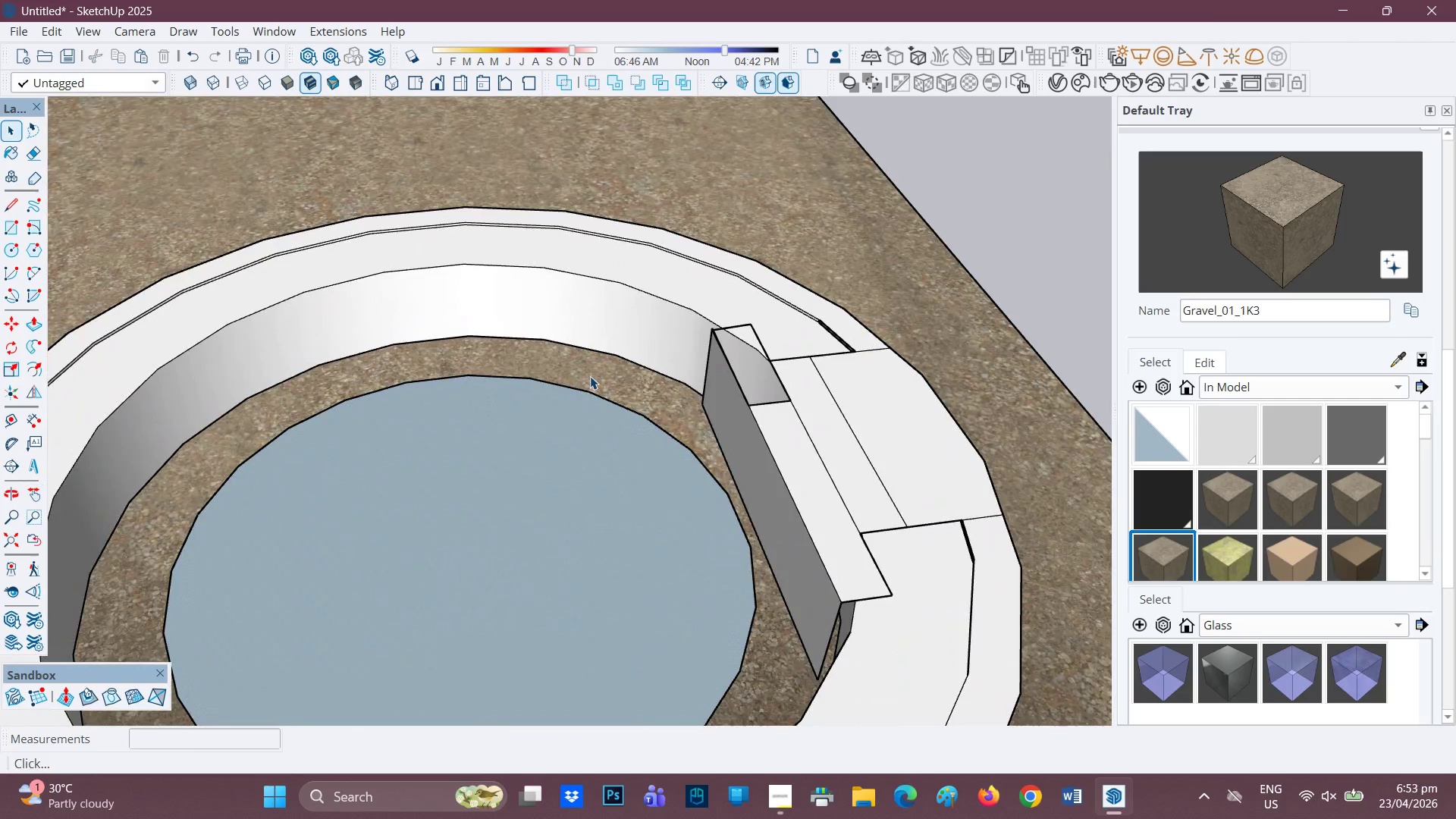 
left_click([590, 376])
 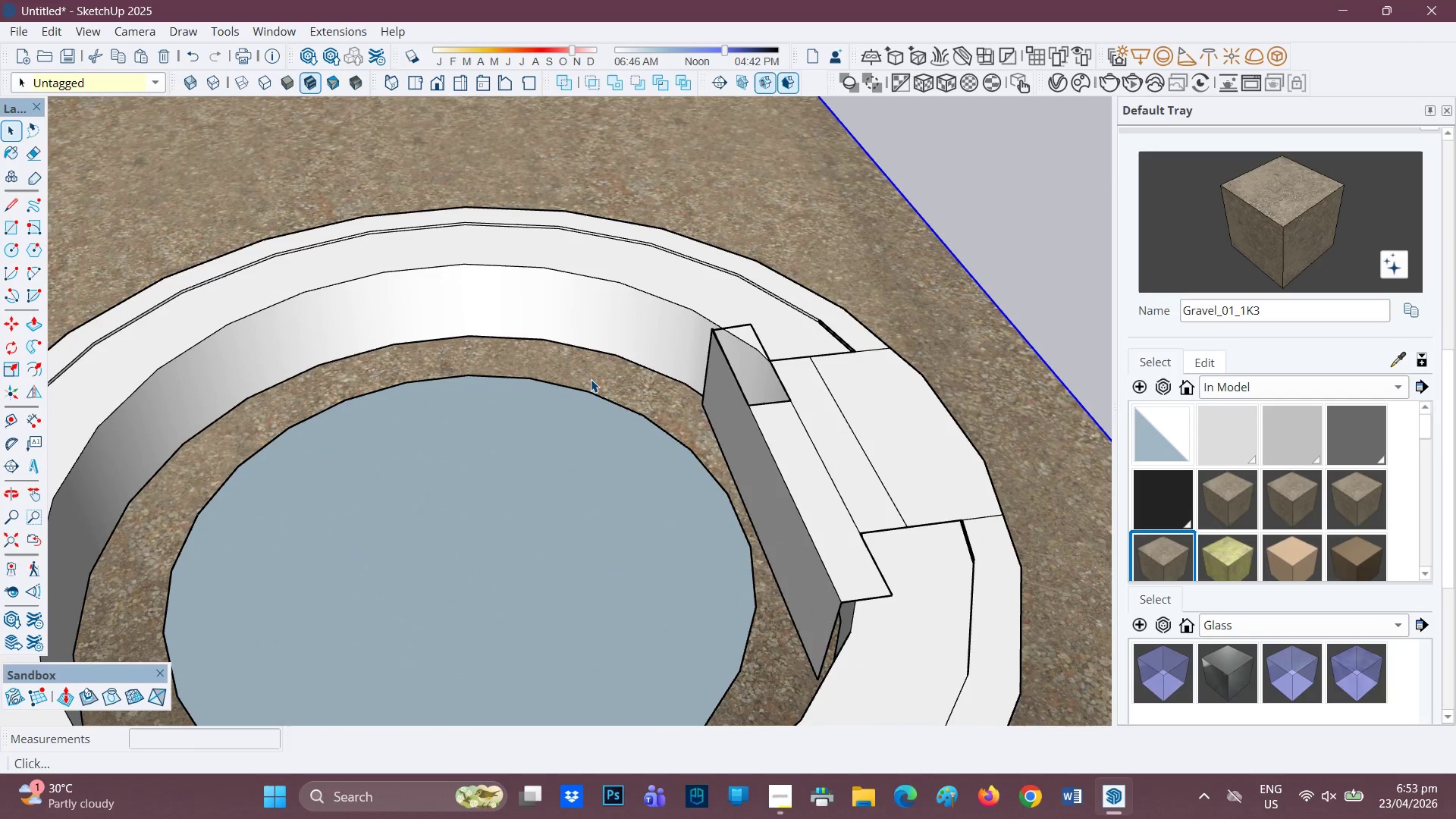 
scroll: coordinate [592, 374], scroll_direction: up, amount: 1.0
 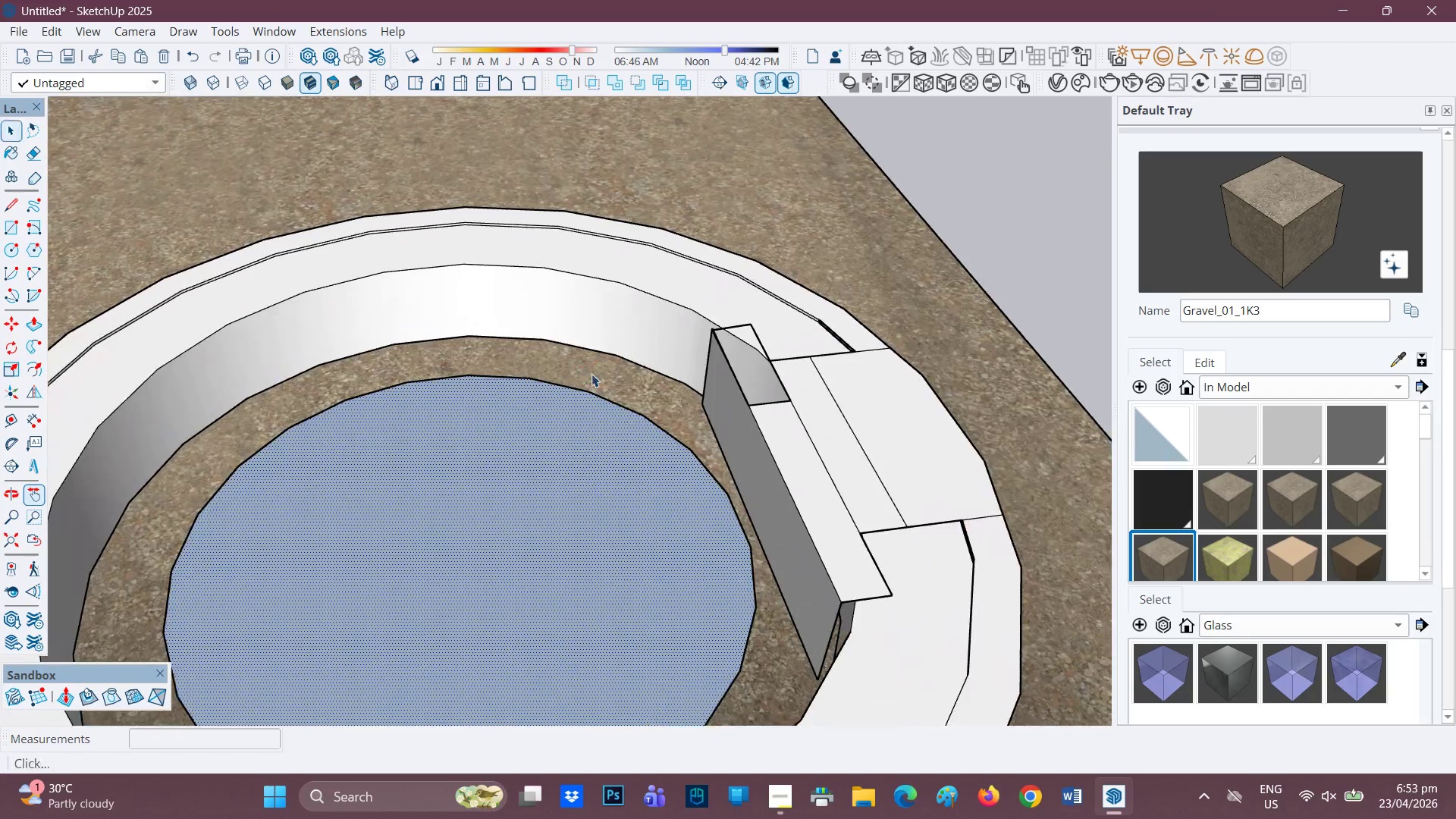 
key(Control+ControlLeft)
 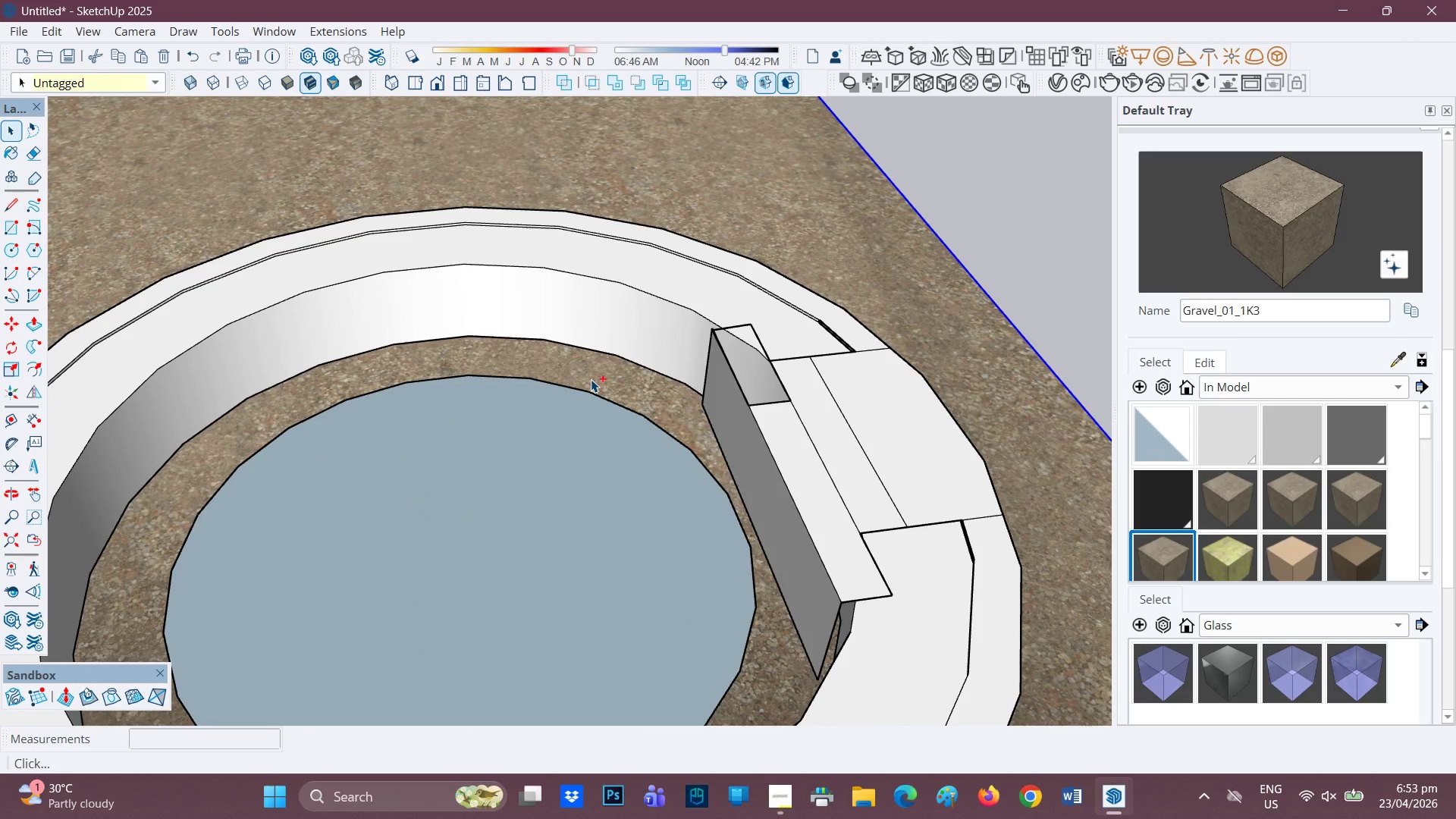 
key(Control+Z)
 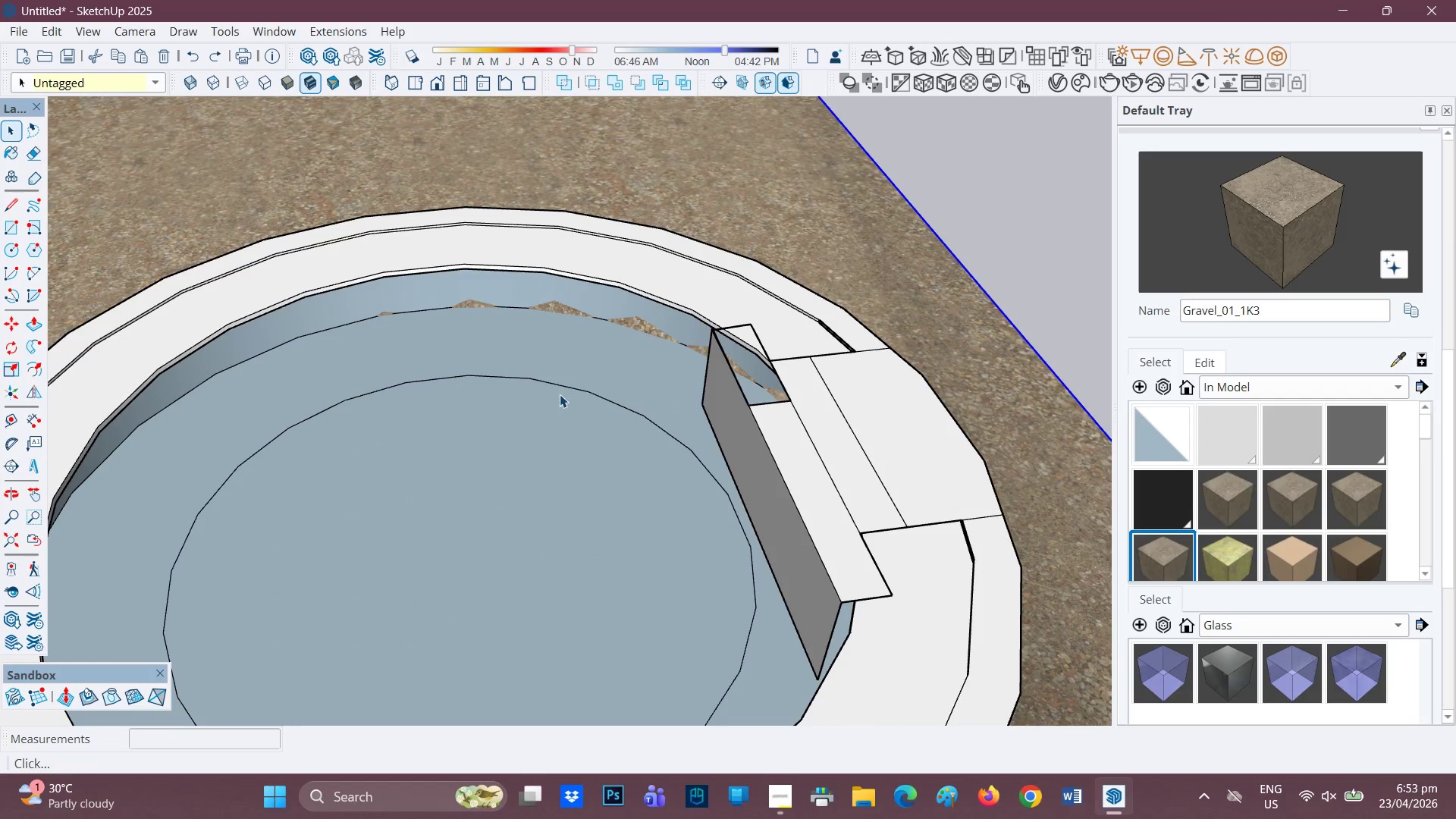 
scroll: coordinate [556, 394], scroll_direction: down, amount: 1.0
 